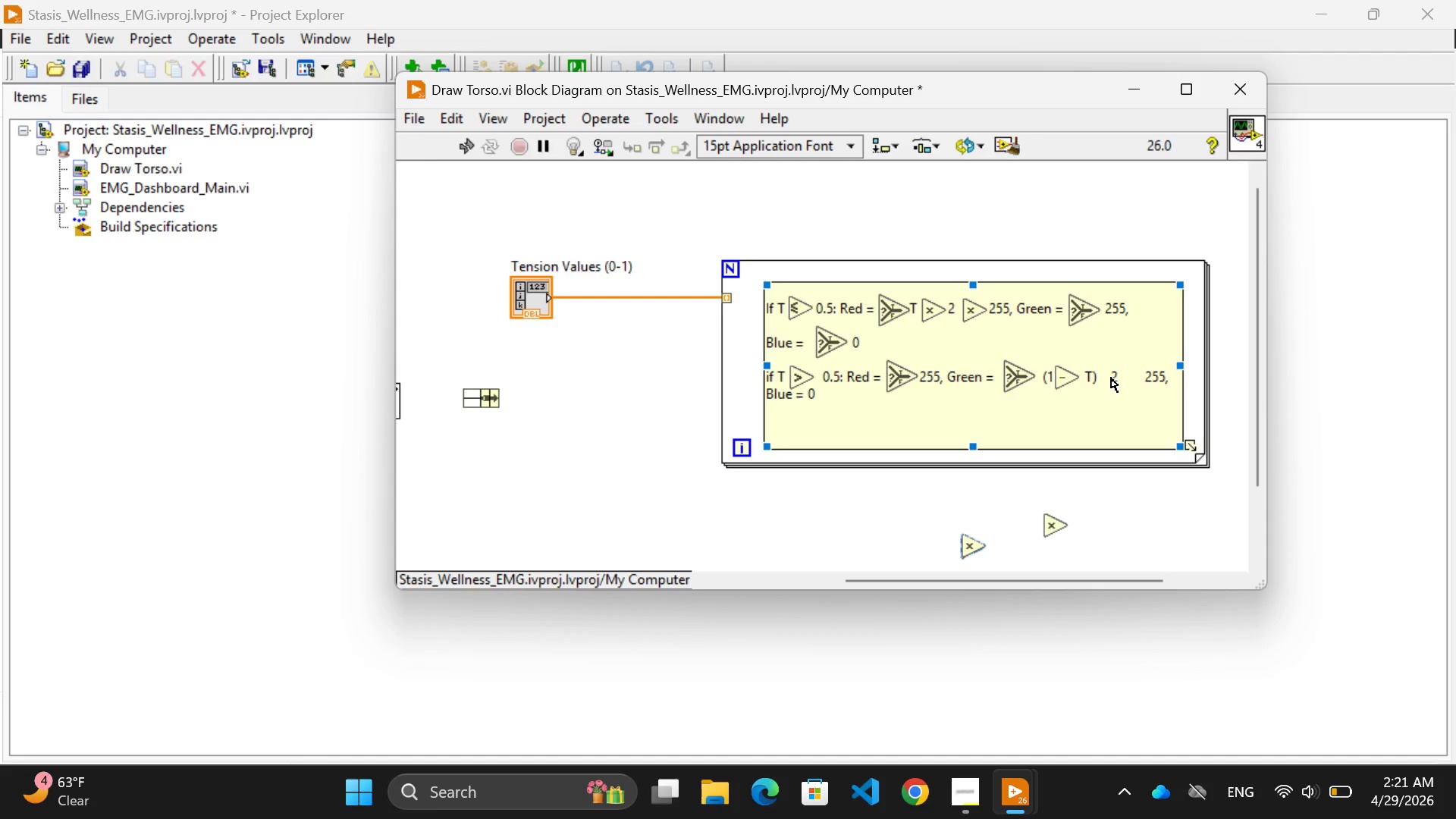 
double_click([1110, 377])
 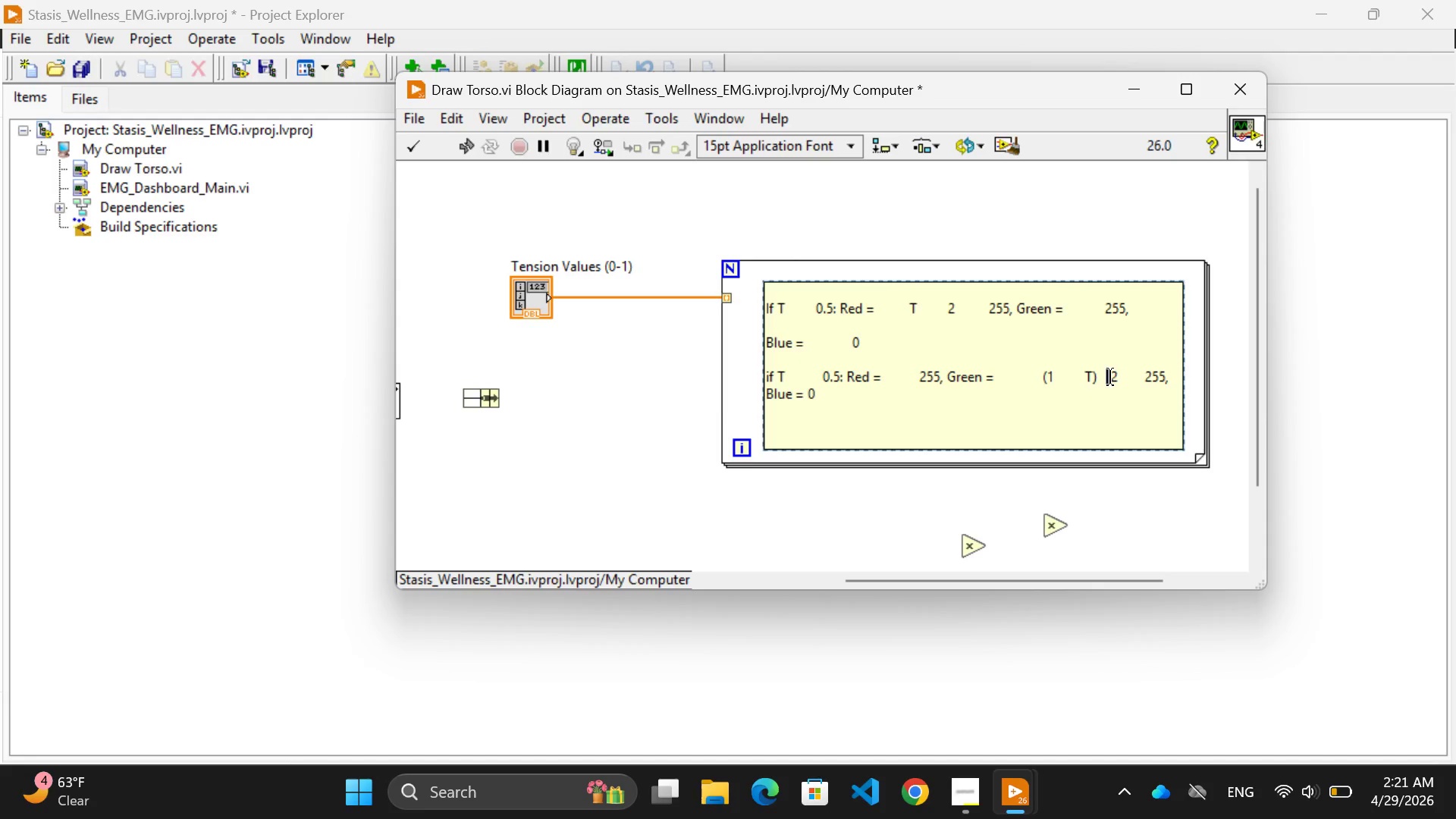 
key(Space)
 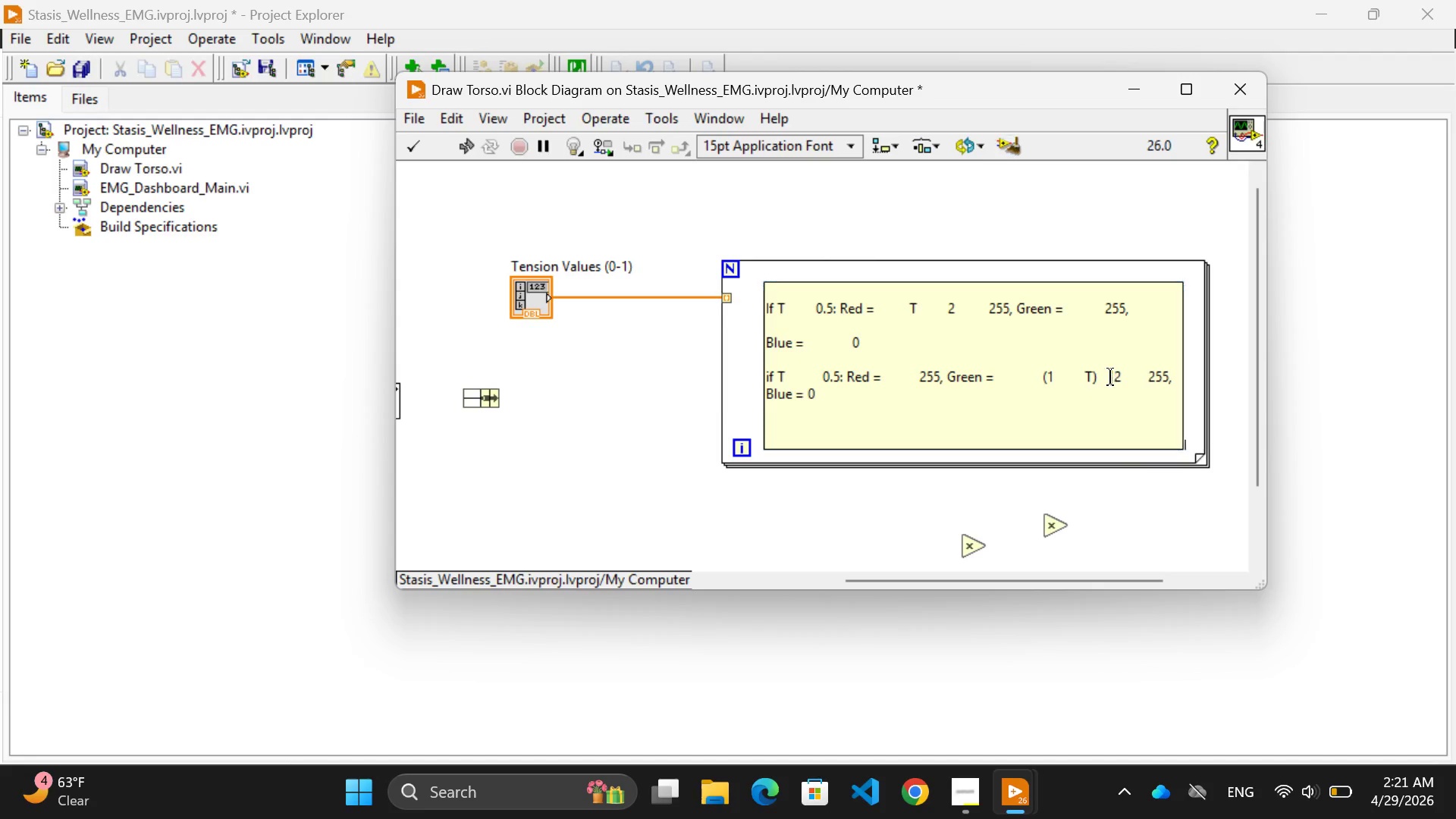 
key(Space)
 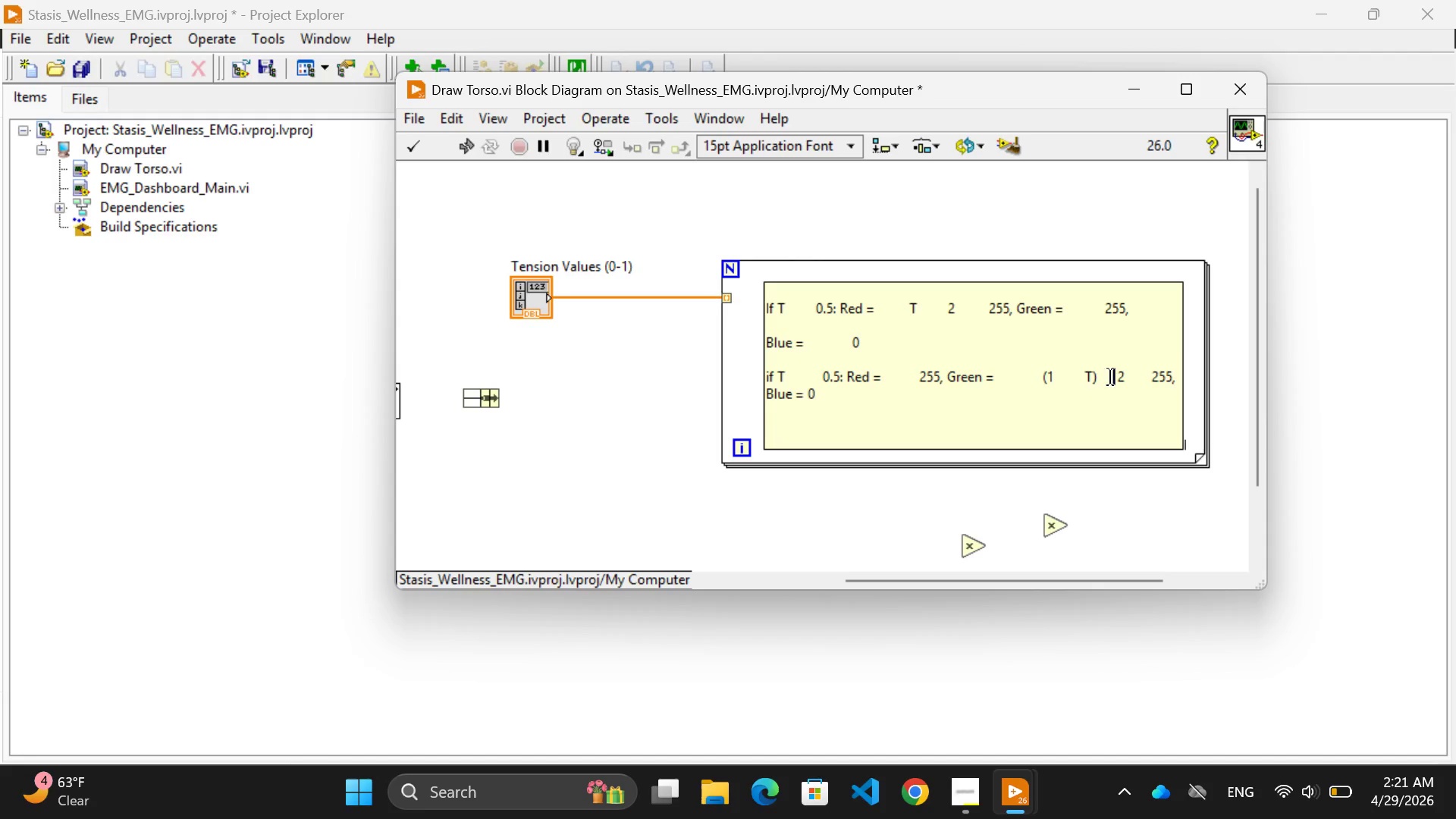 
key(Space)
 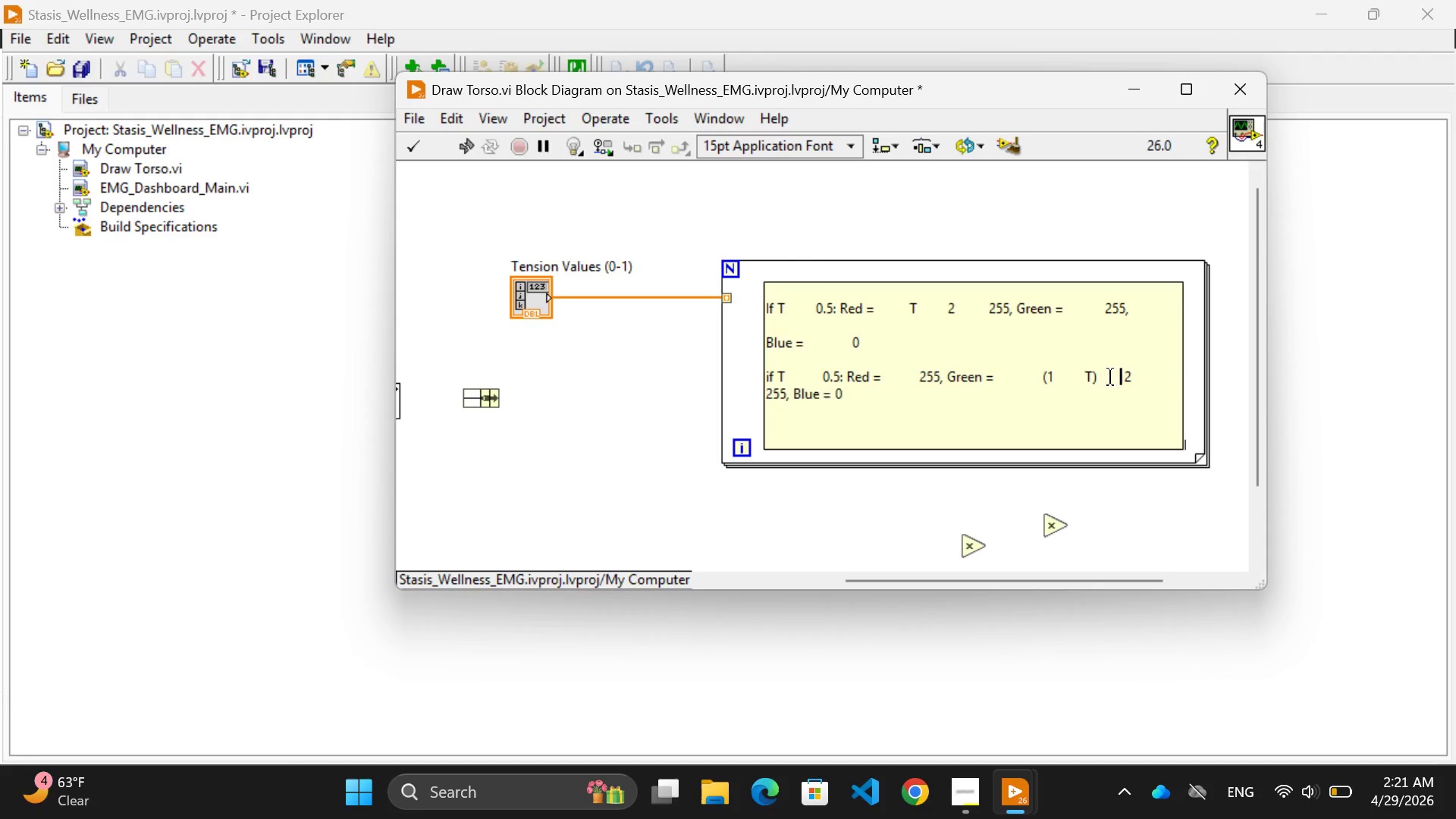 
key(Space)
 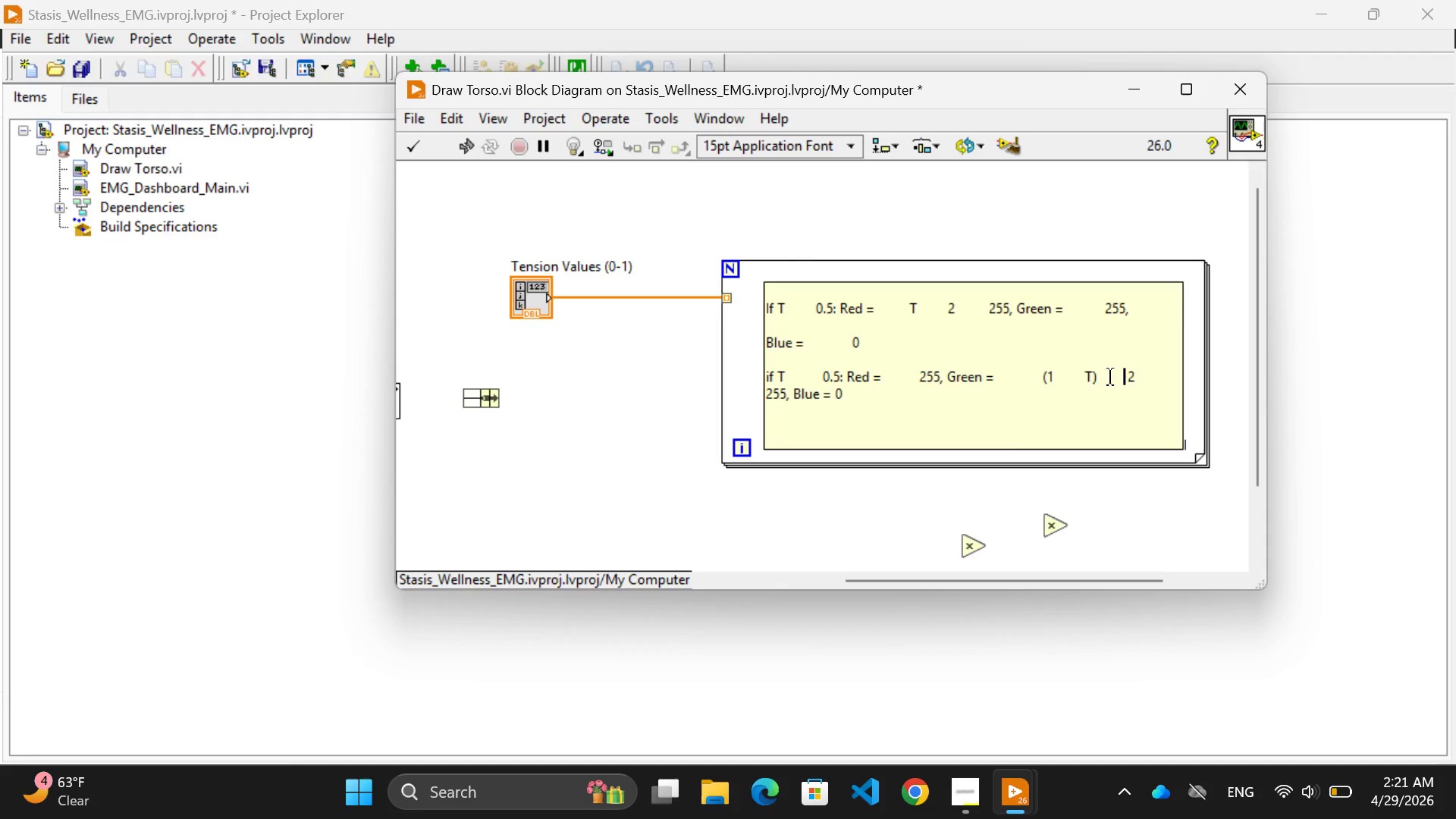 
key(Space)
 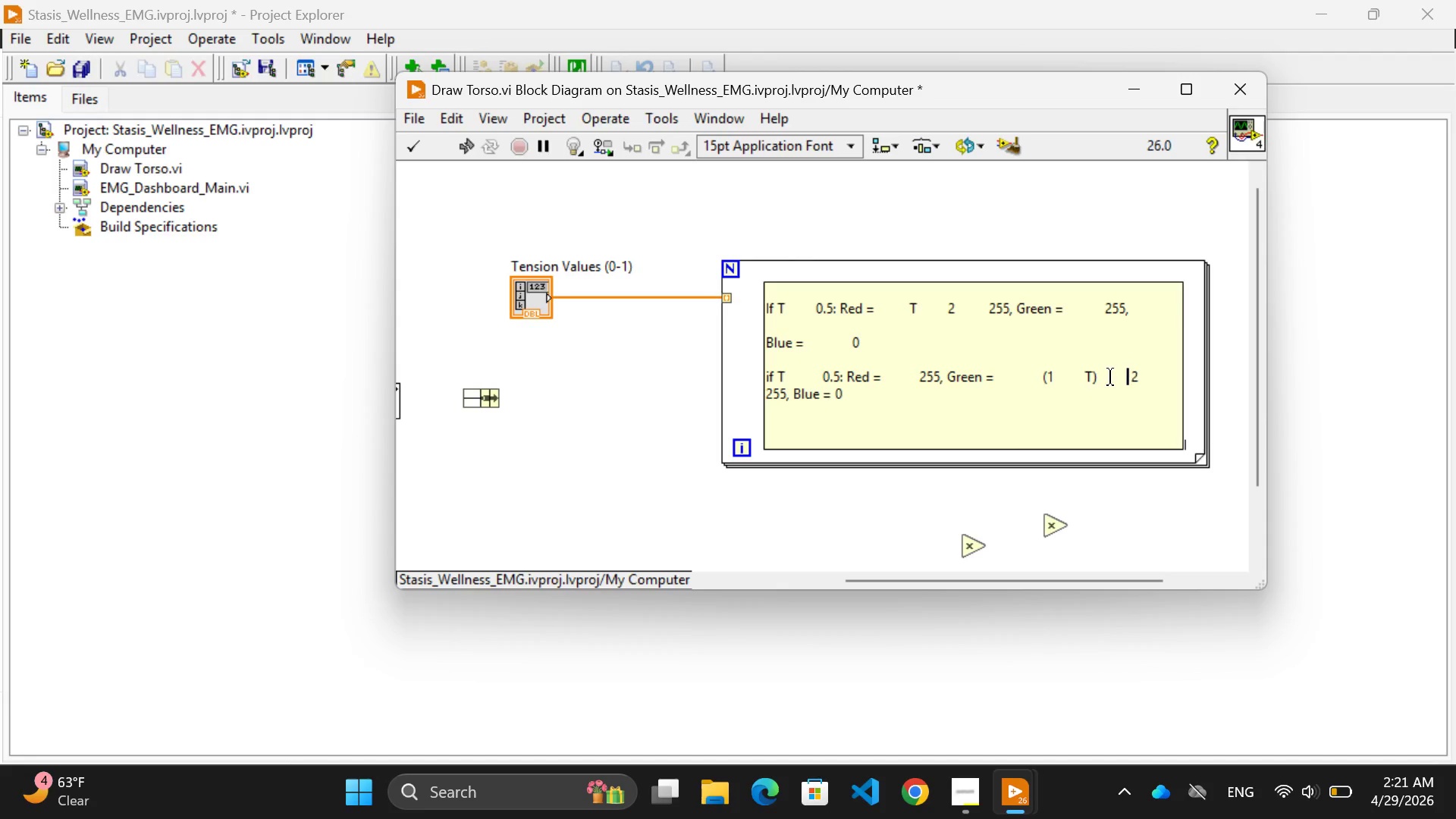 
key(Space)
 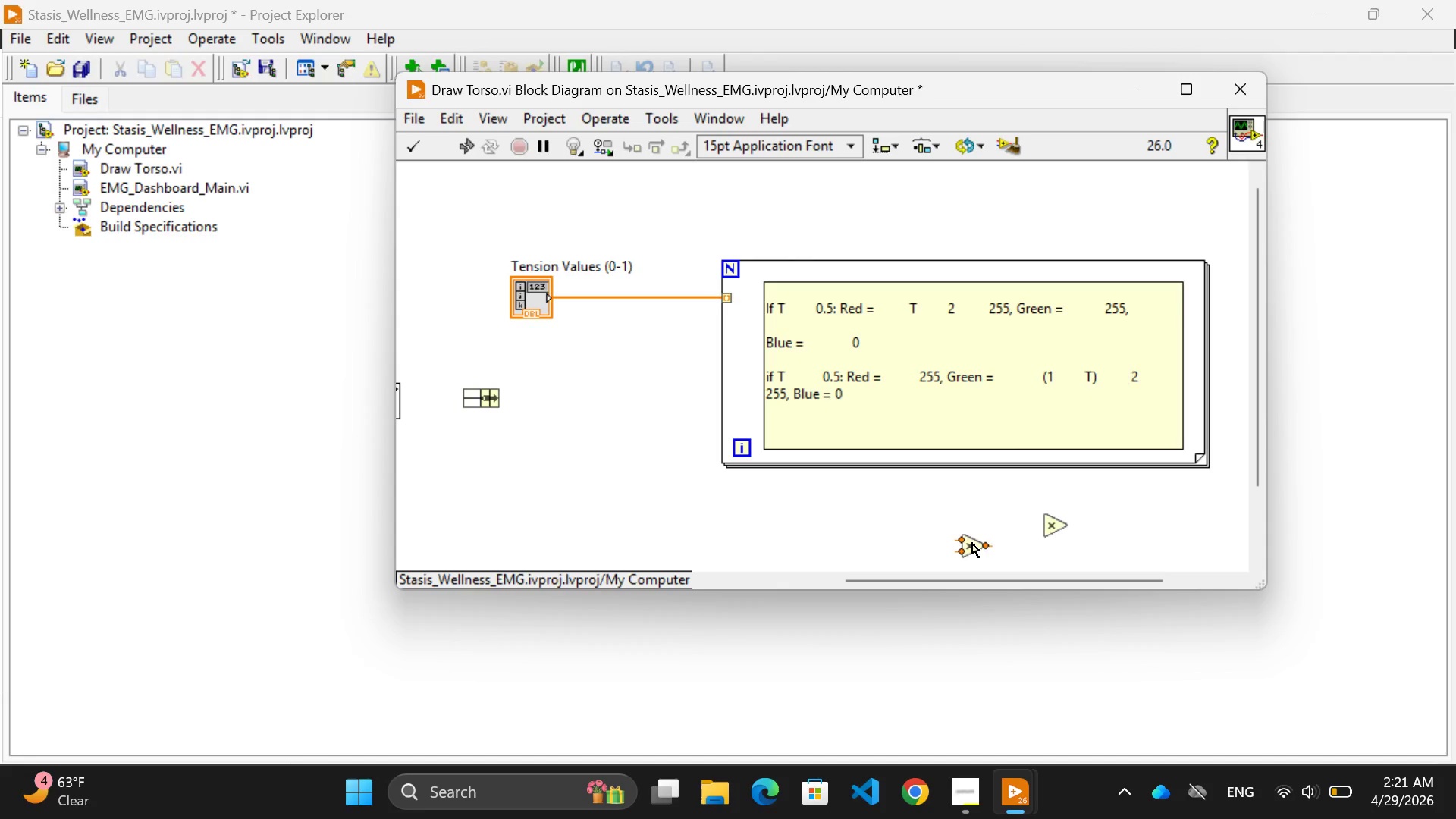 
wait(6.53)
 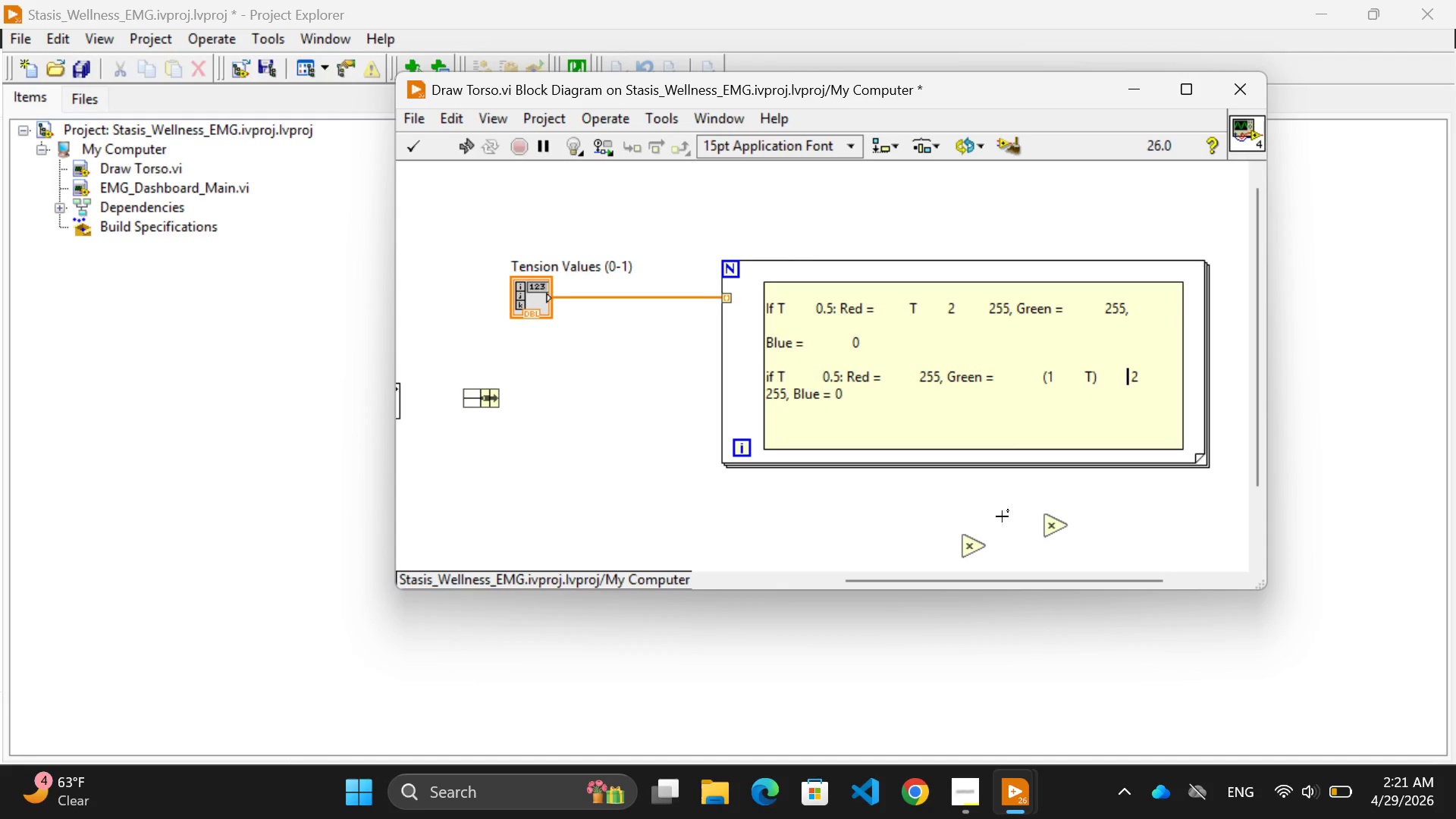 
left_click_drag(start_coordinate=[972, 543], to_coordinate=[1113, 374])
 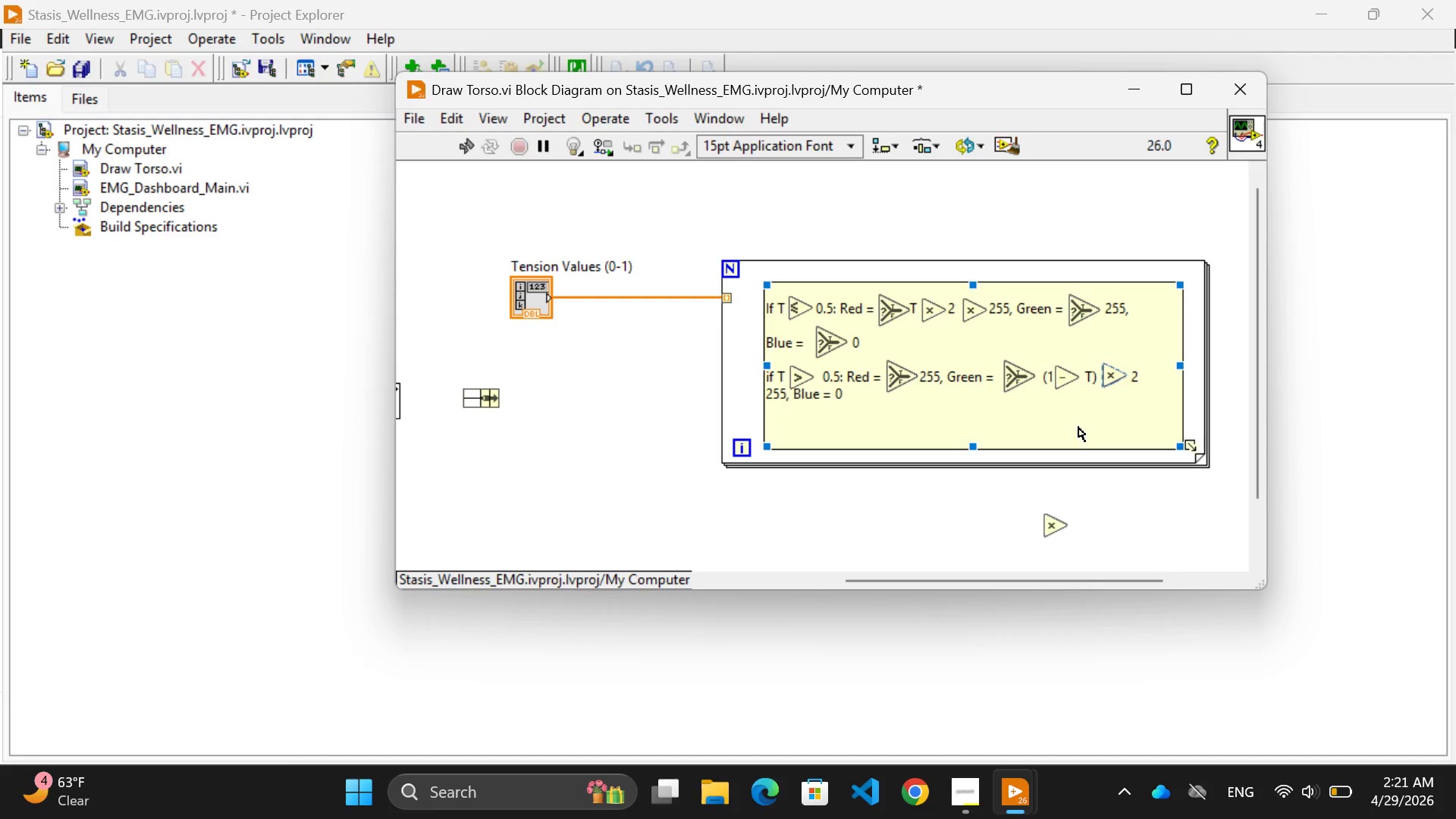 
left_click([1078, 427])
 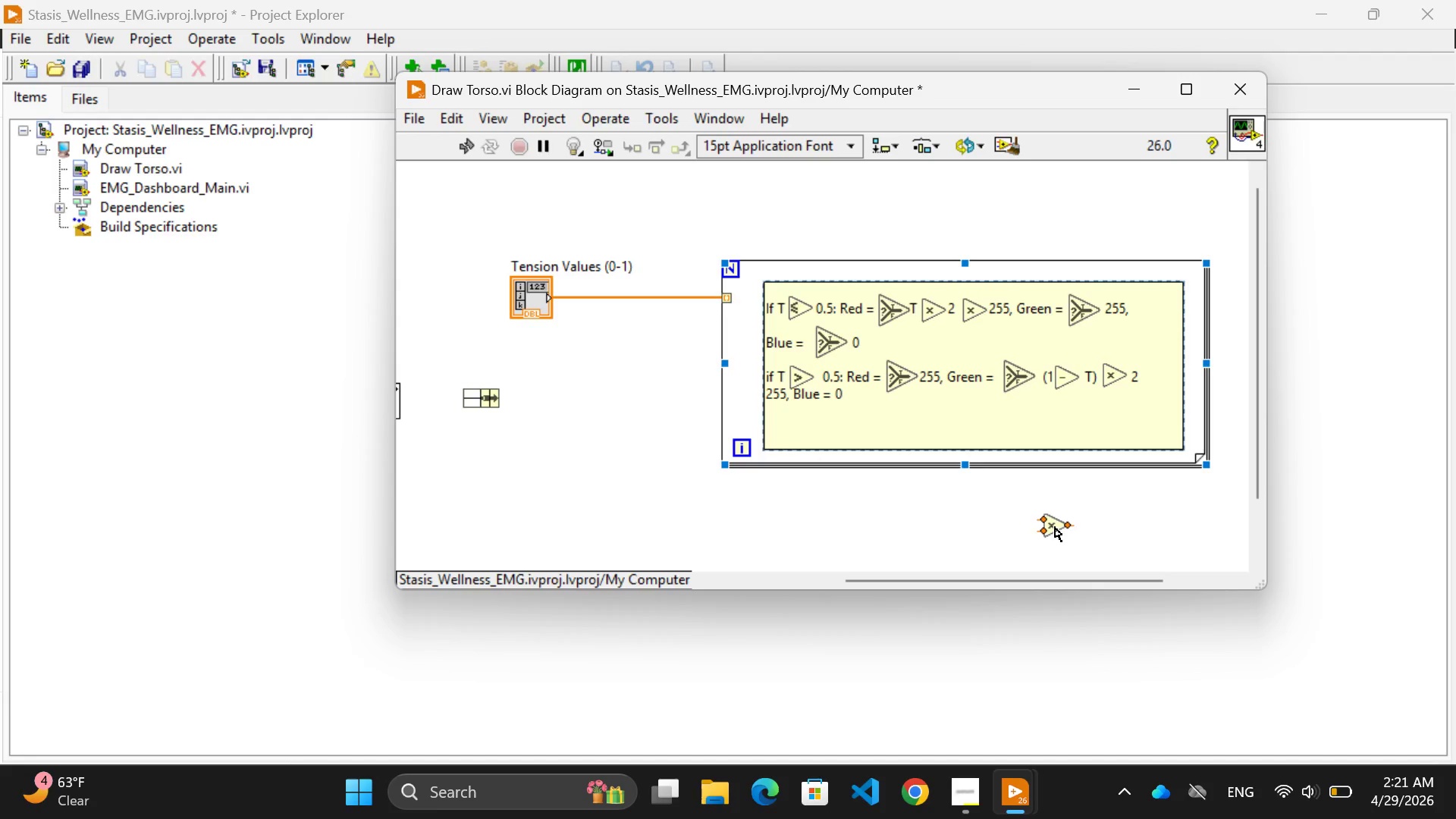 
left_click_drag(start_coordinate=[1055, 527], to_coordinate=[1155, 379])
 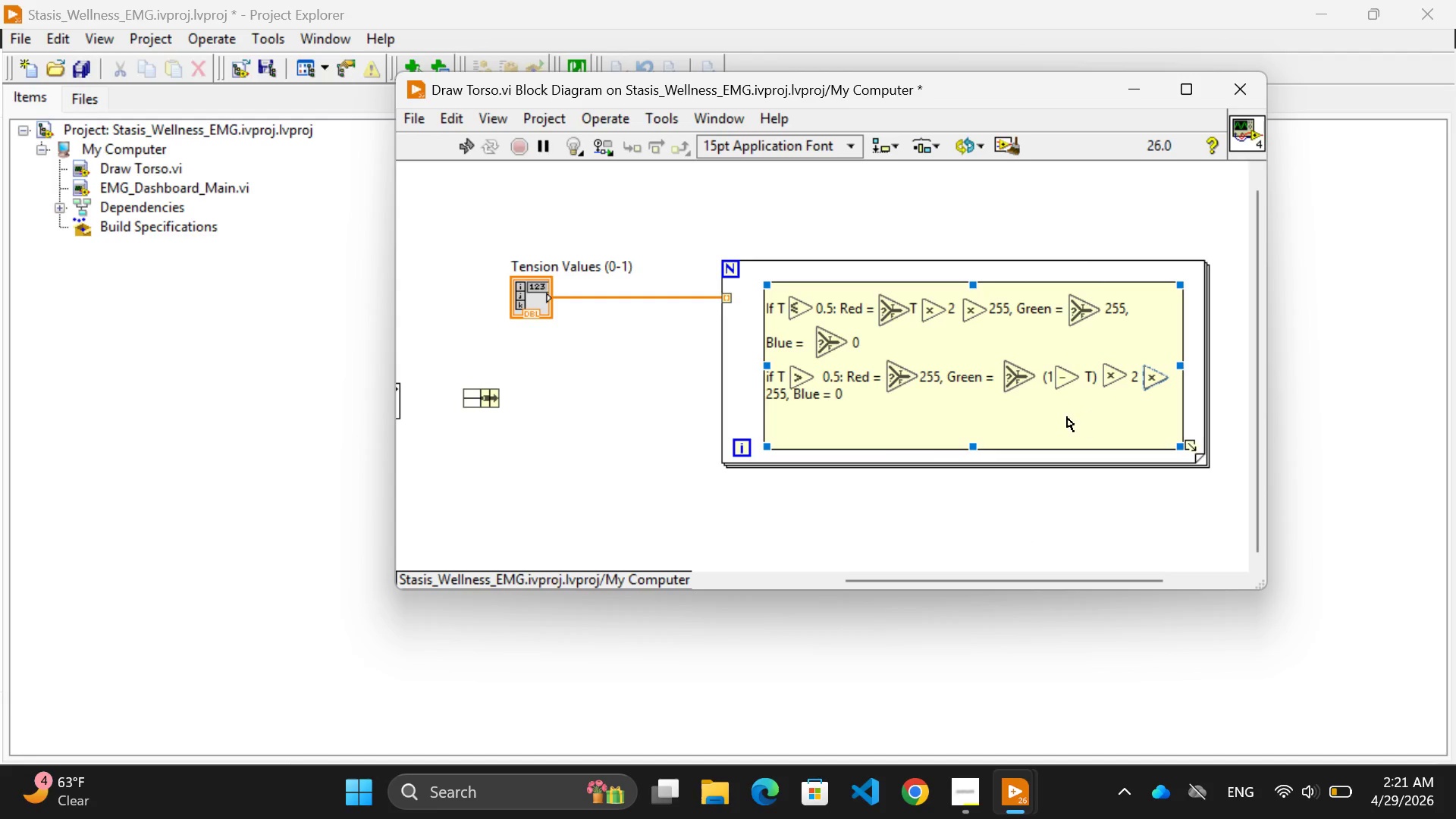 
left_click([1067, 417])
 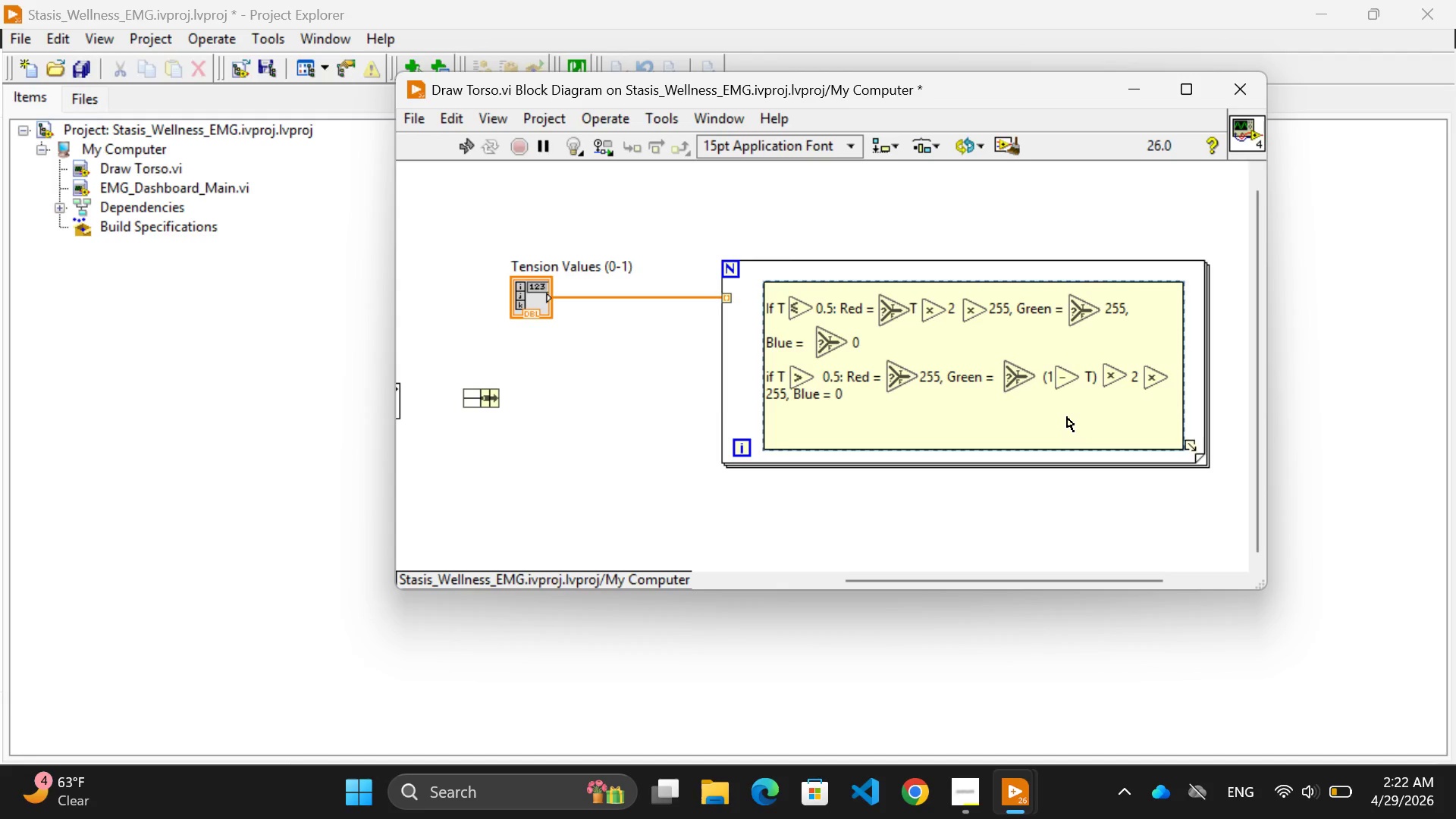 
wait(7.53)
 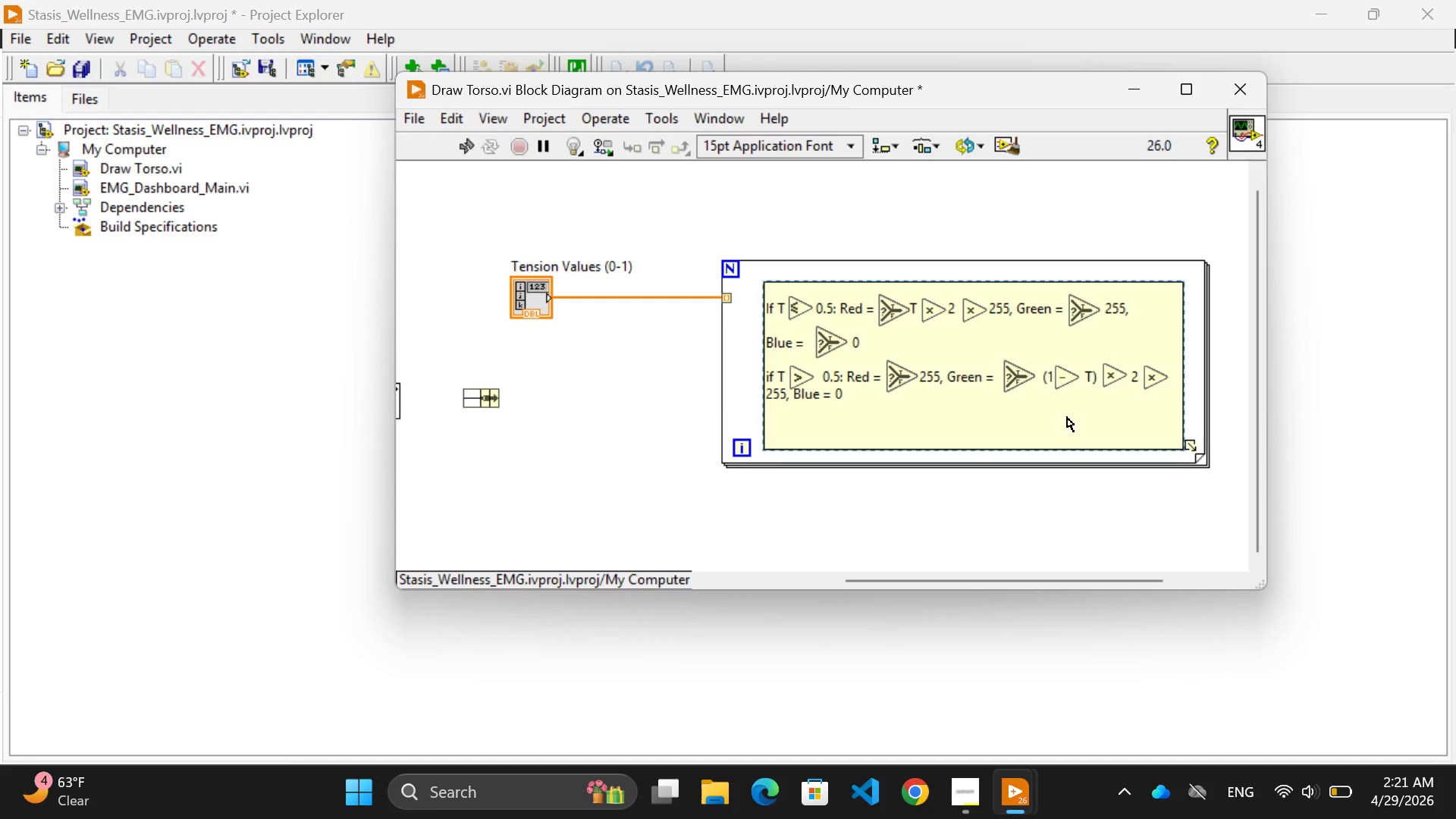 
left_click([837, 395])
 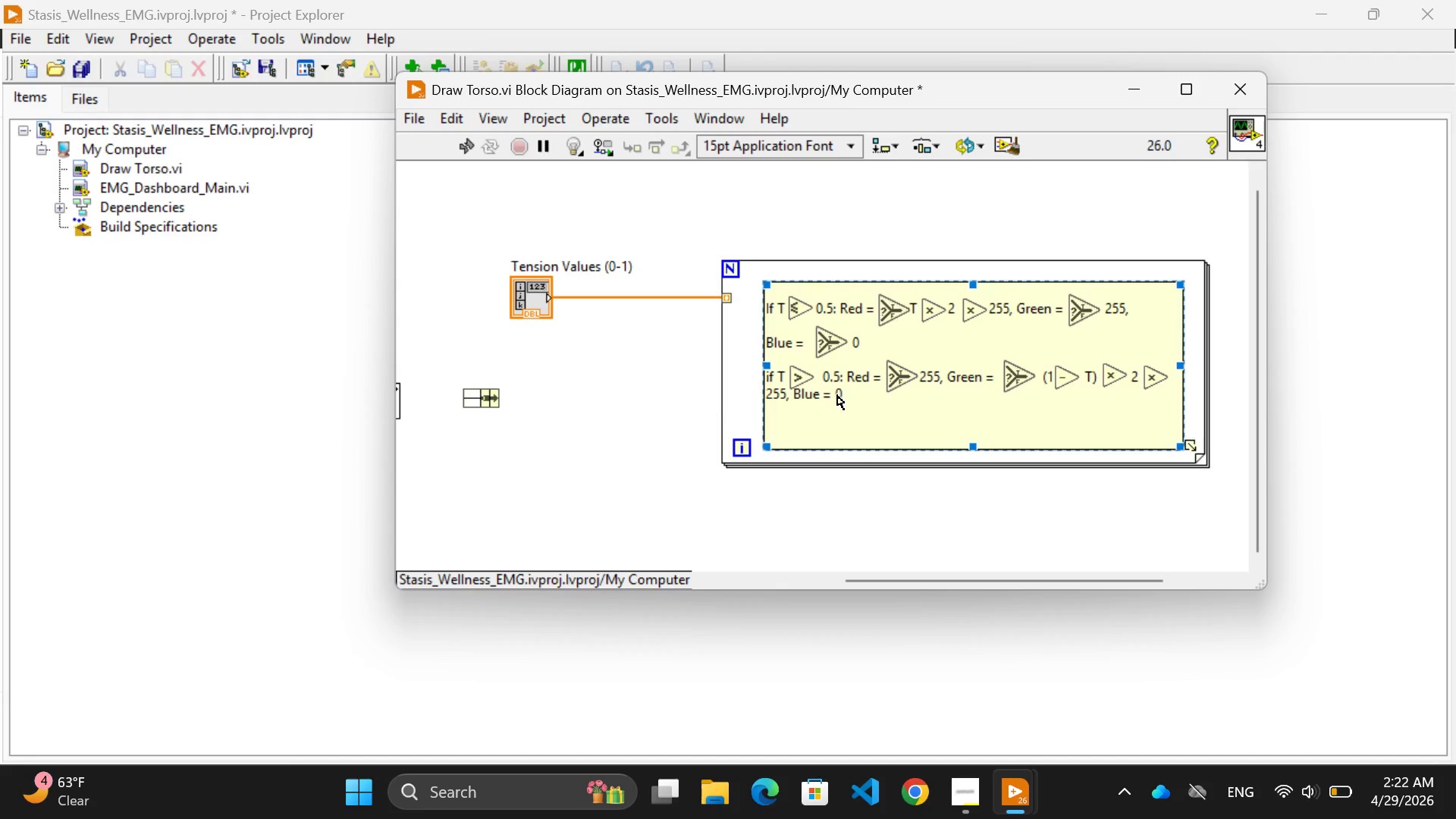 
left_click([837, 395])
 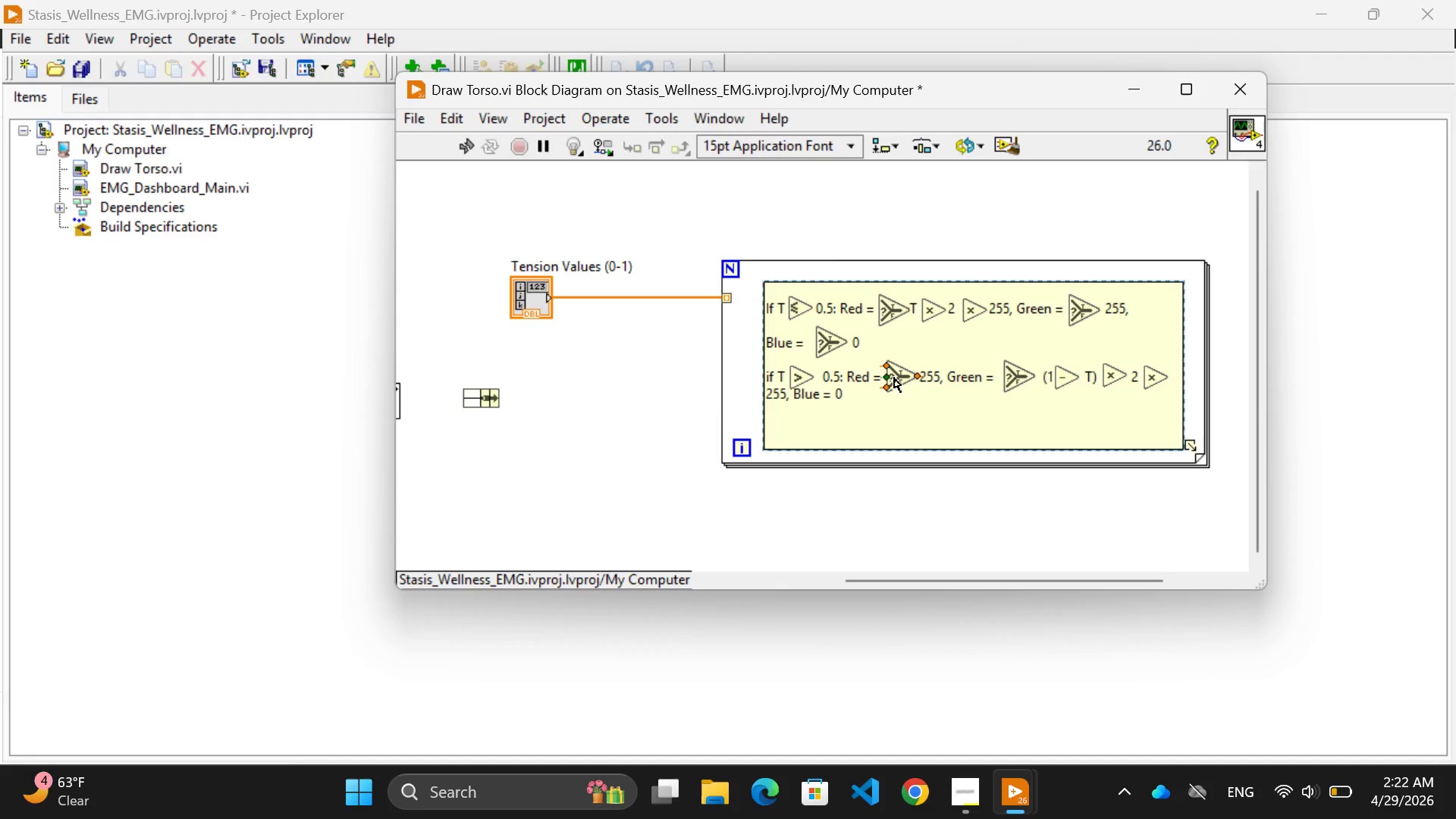 
wait(5.81)
 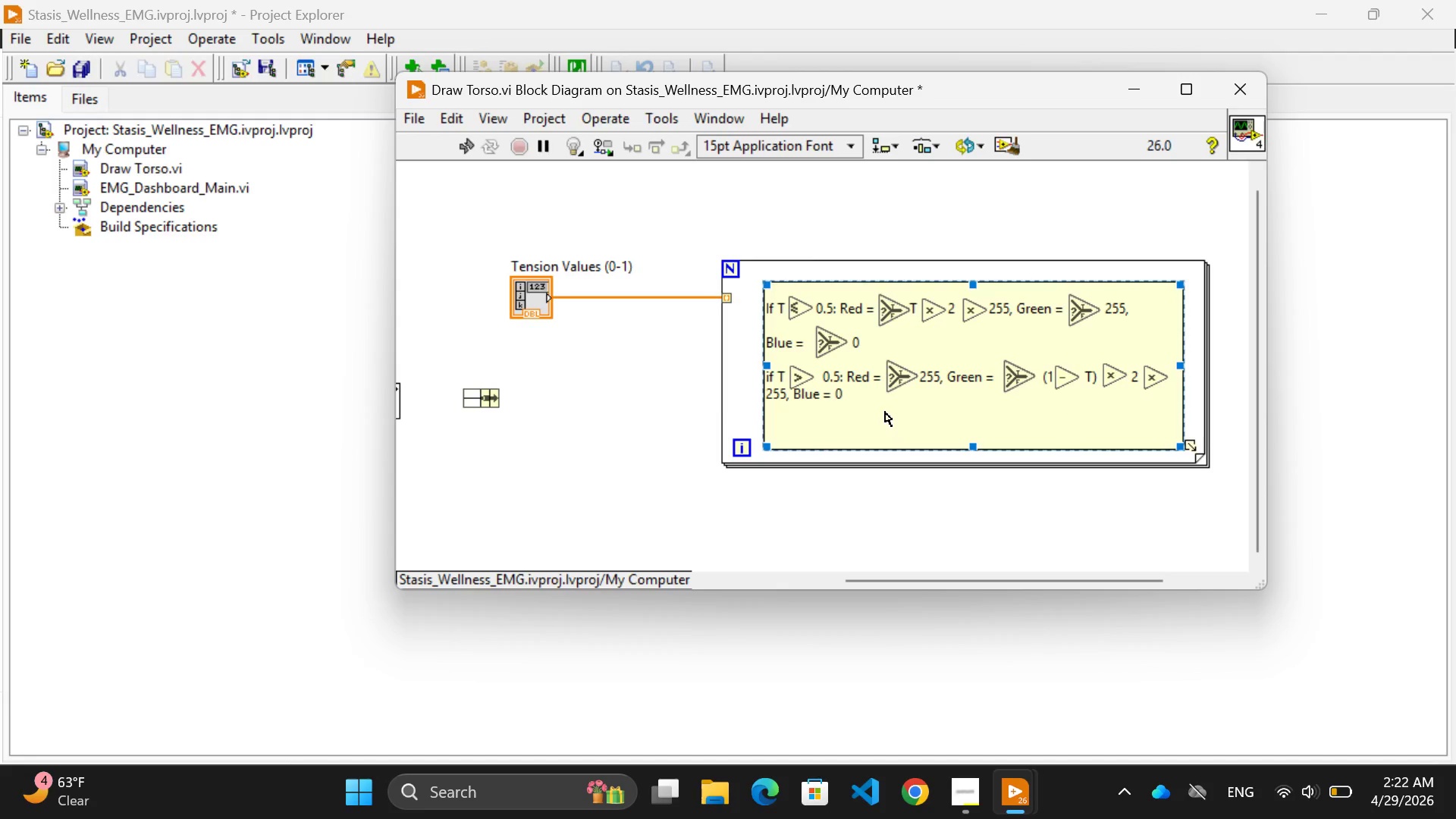 
left_click([912, 522])
 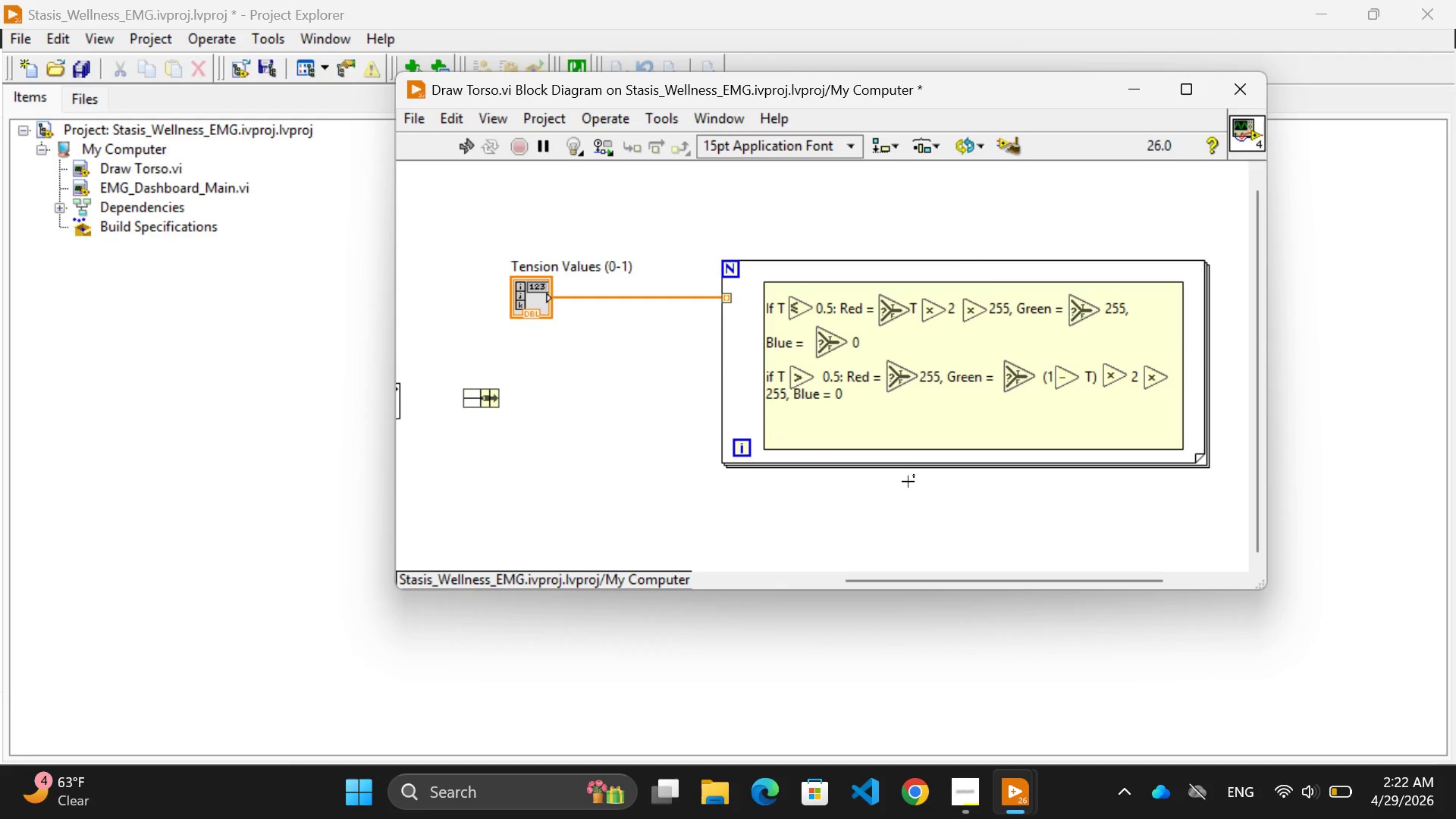 
hold_key(key=ControlLeft, duration=5.56)
left_click_drag(start_coordinate=[902, 375], to_coordinate=[839, 517])
 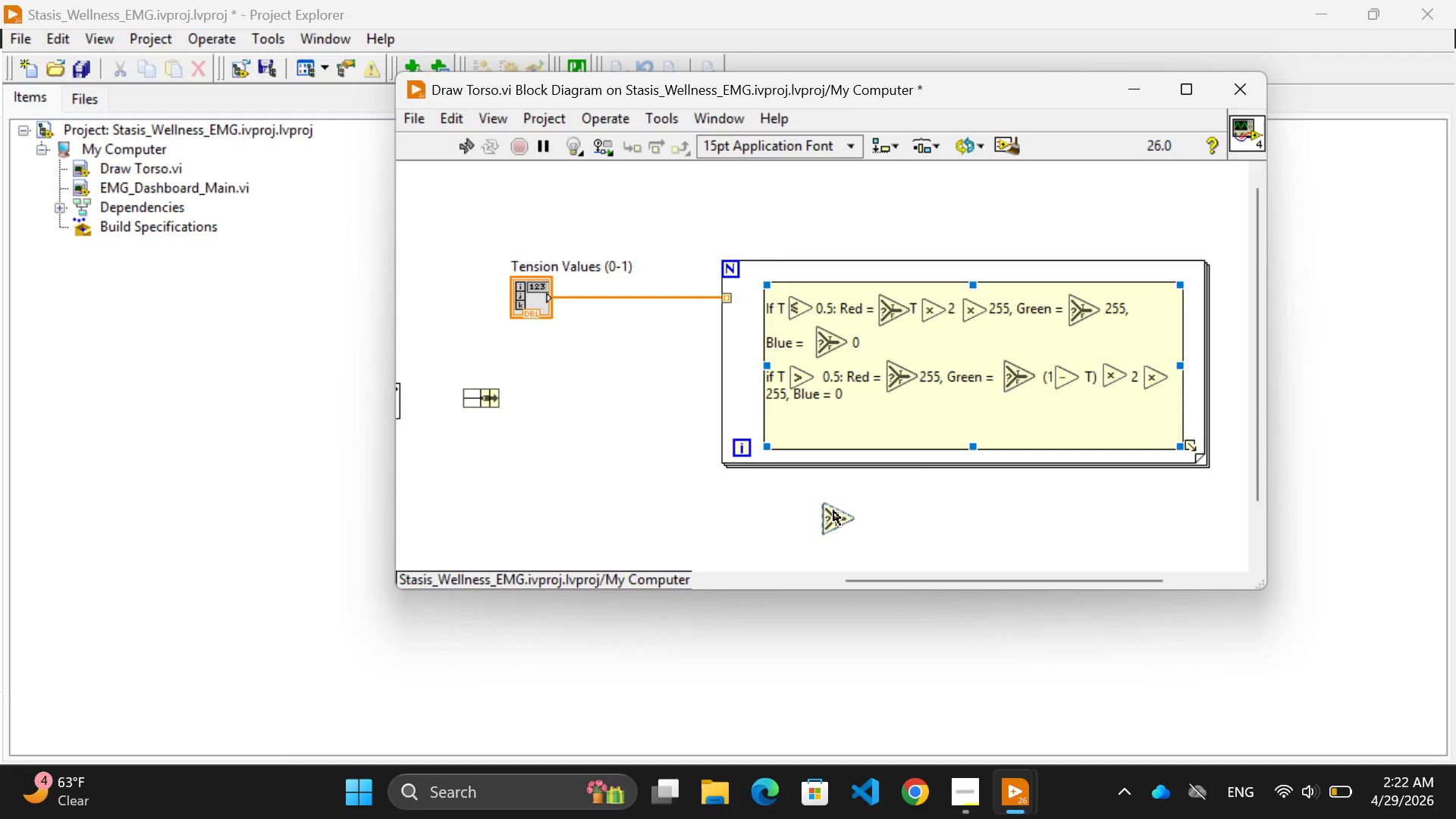 
hold_key(key=ControlLeft, duration=0.84)
left_click_drag(start_coordinate=[831, 522], to_coordinate=[940, 544])
 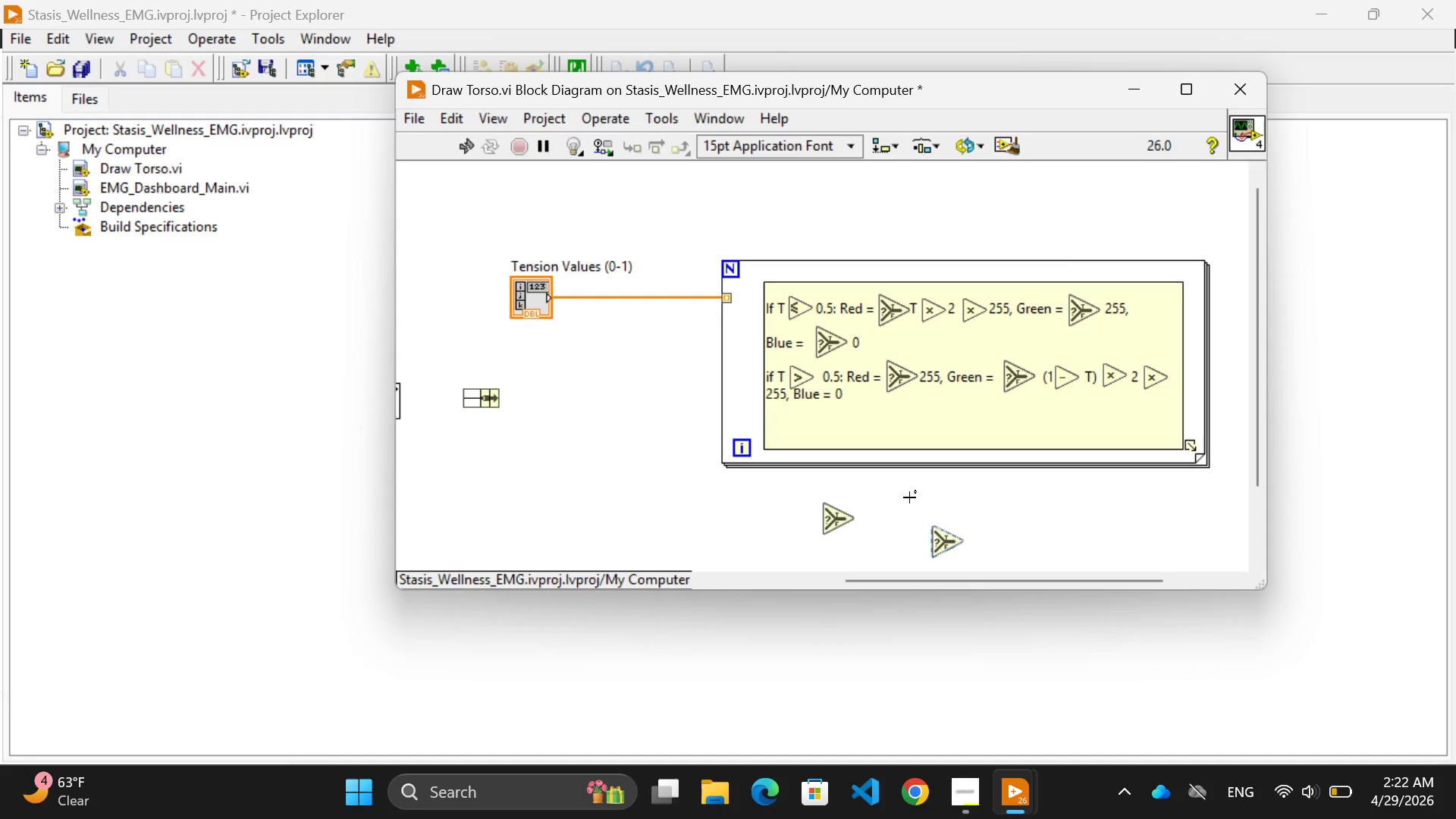 
left_click([905, 497])
 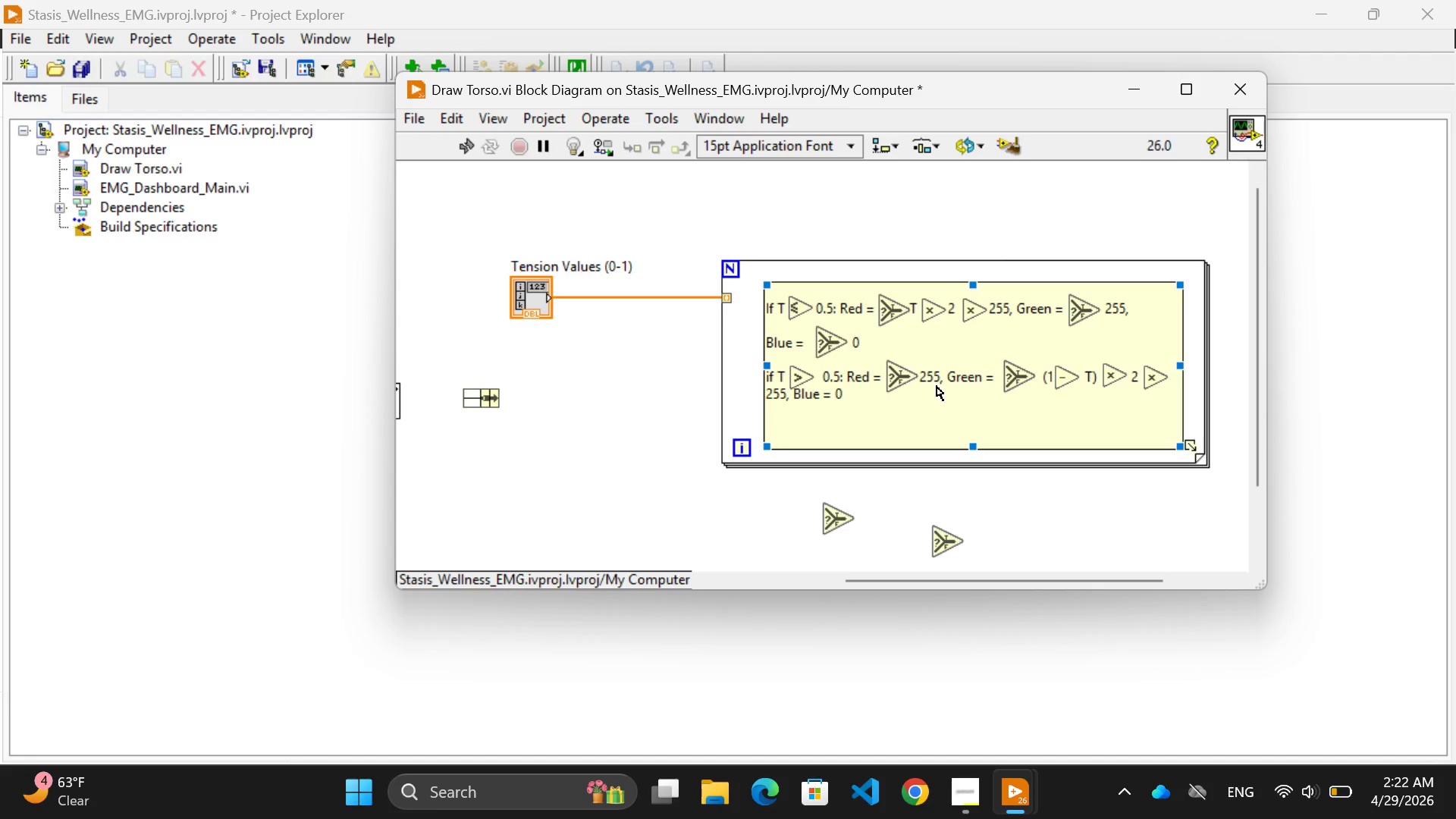 
wait(19.08)
 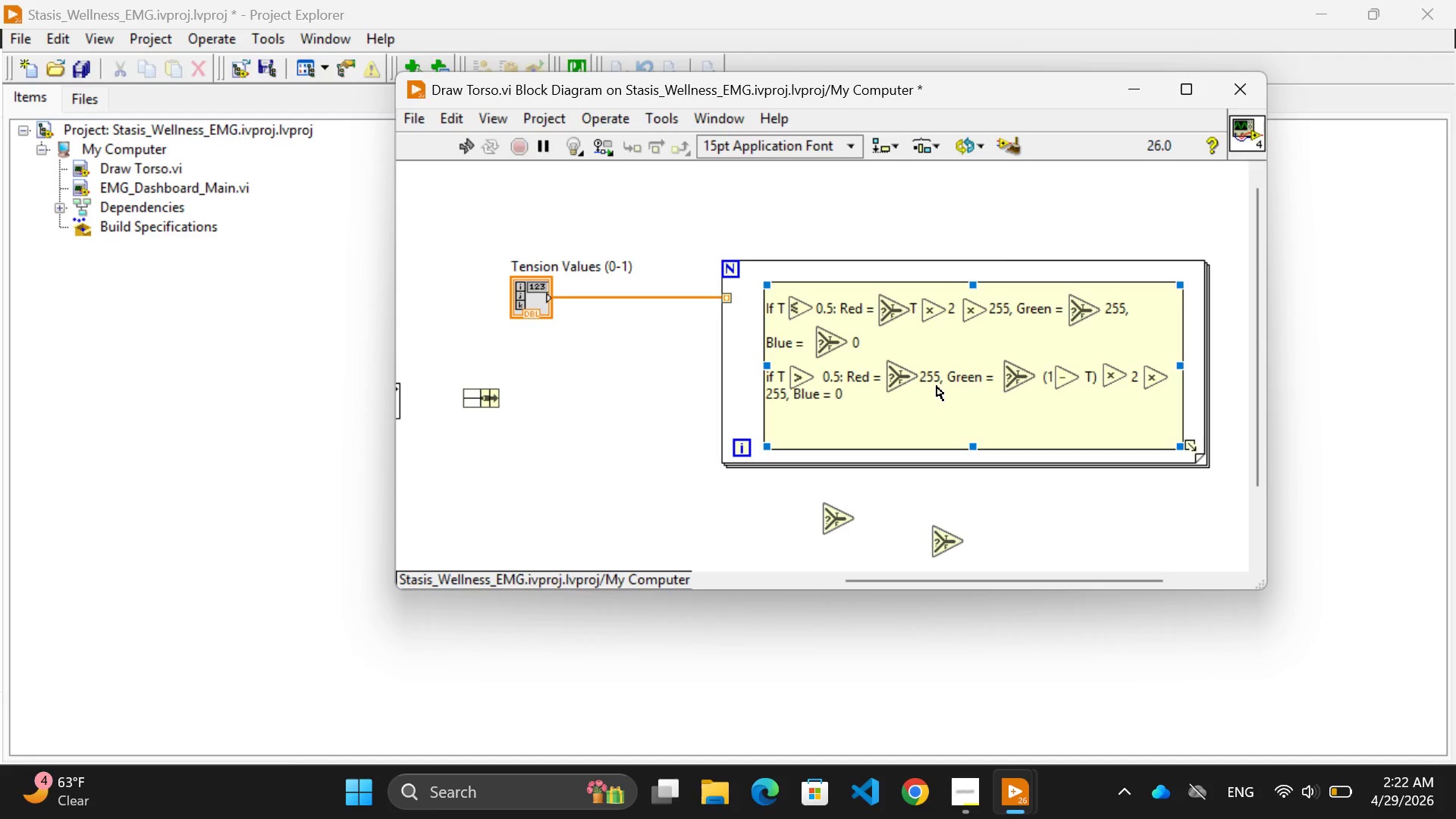 
left_click([839, 398])
 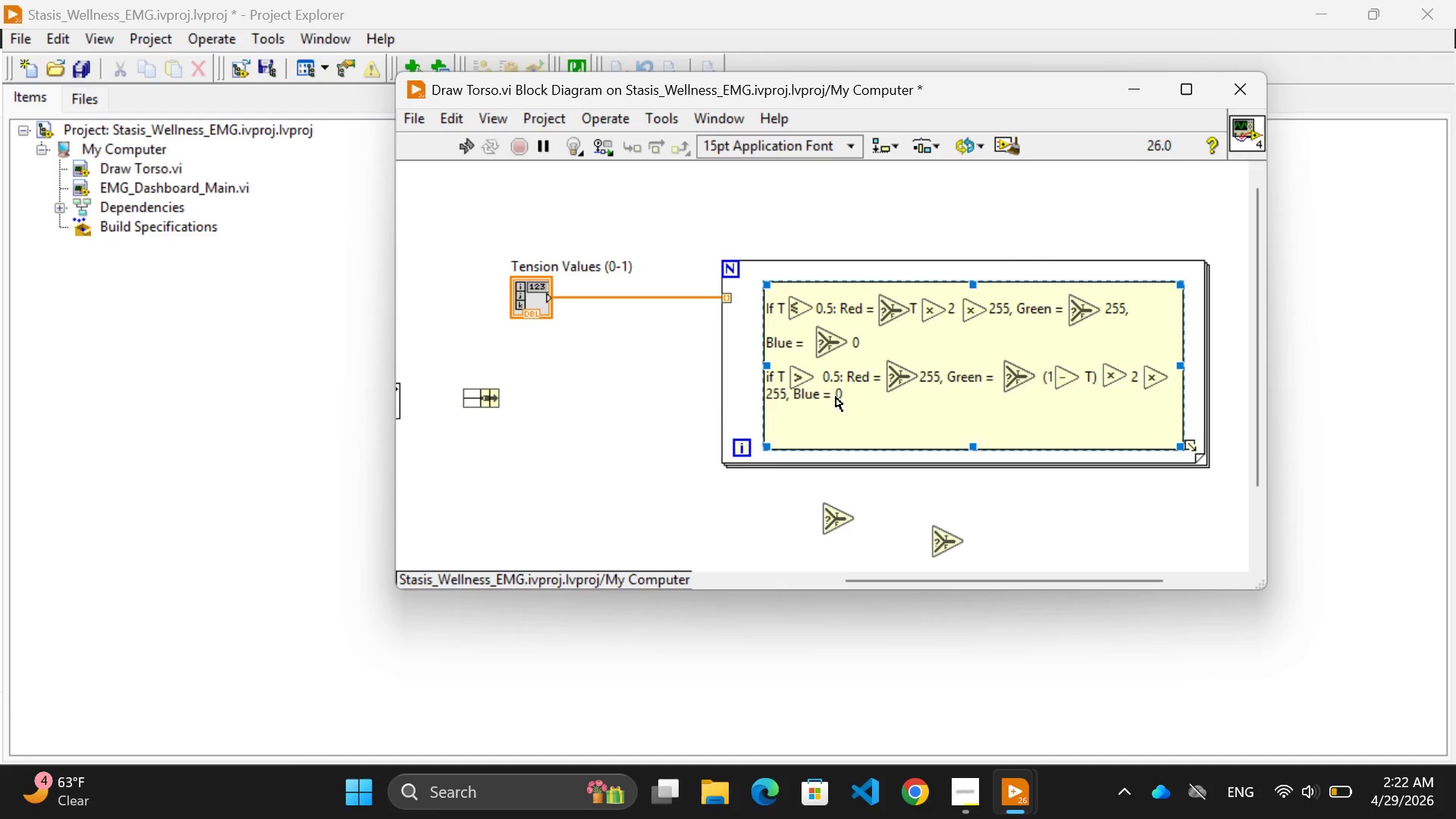 
left_click([836, 397])
 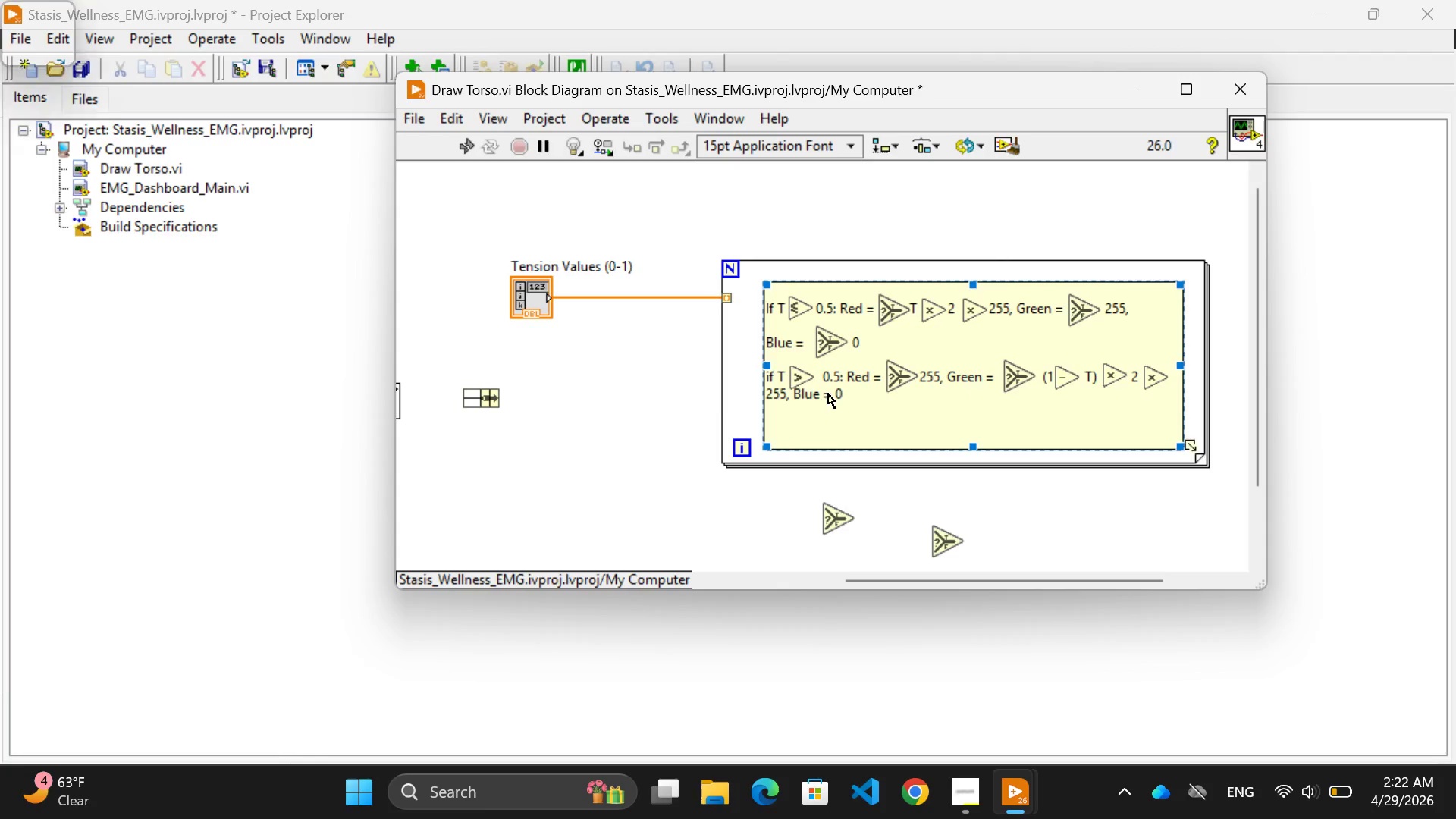 
double_click([828, 394])
 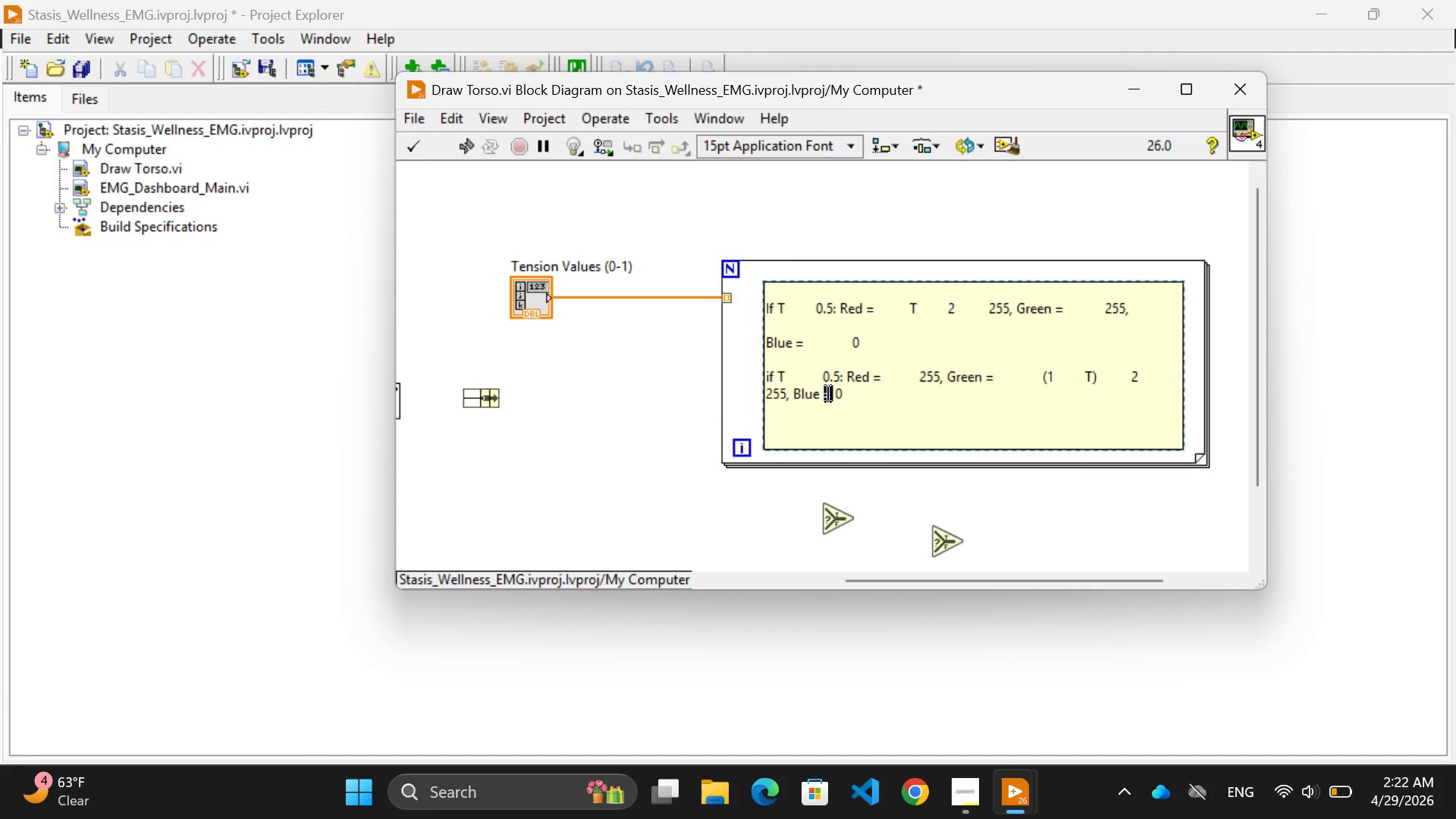 
left_click([828, 394])
 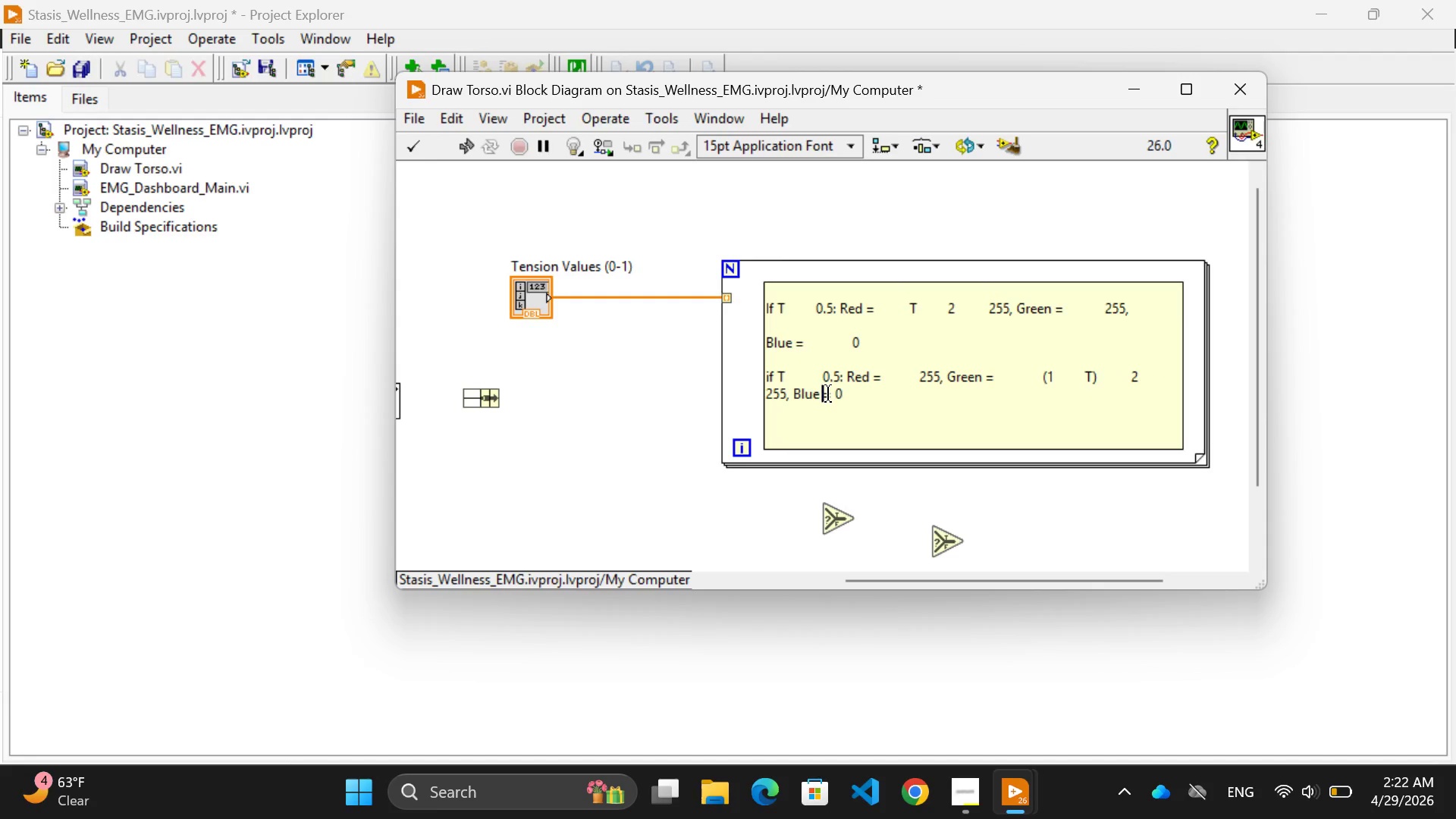 
key(ArrowRight)
 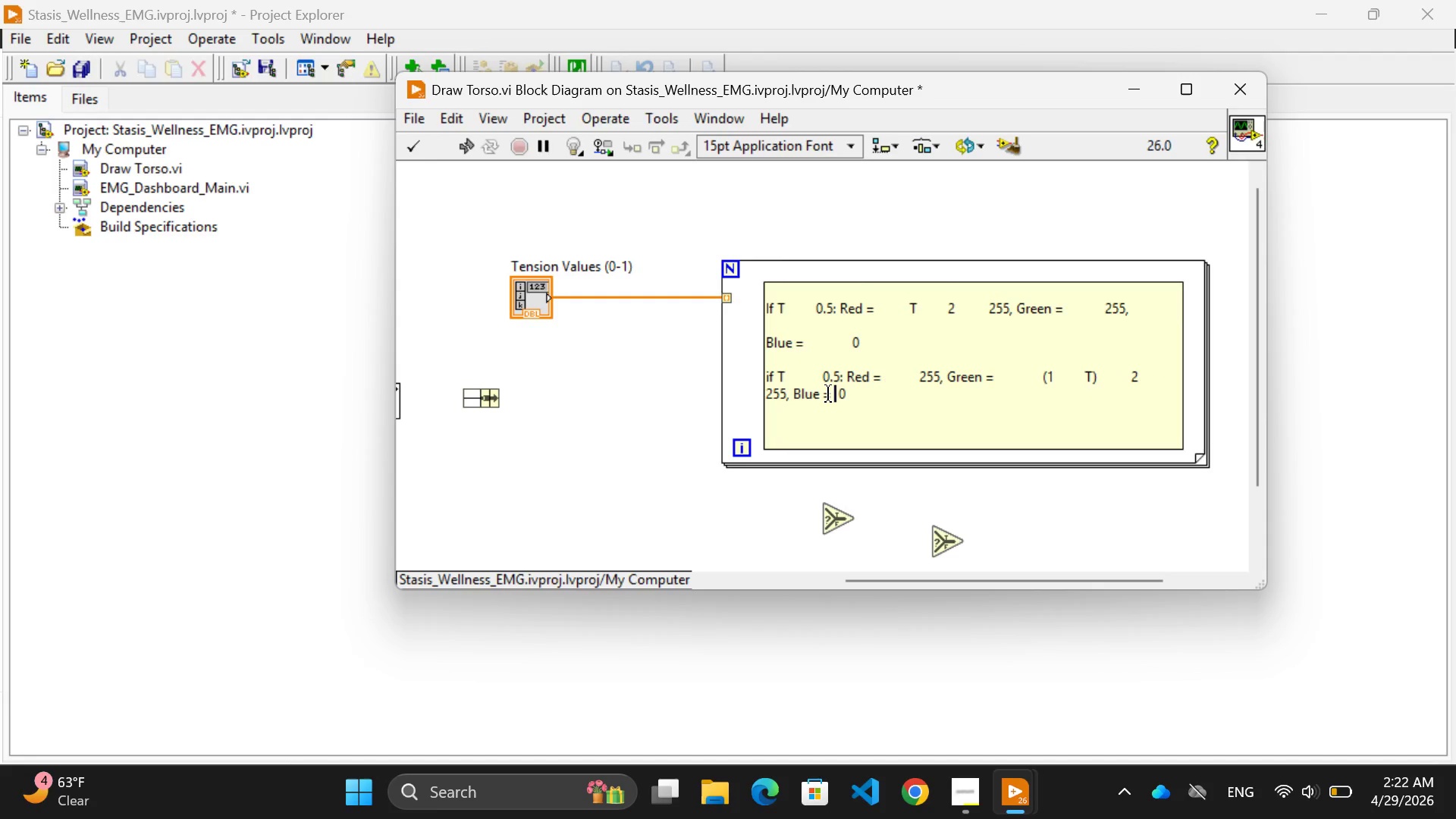 
hold_key(key=Space, duration=0.56)
 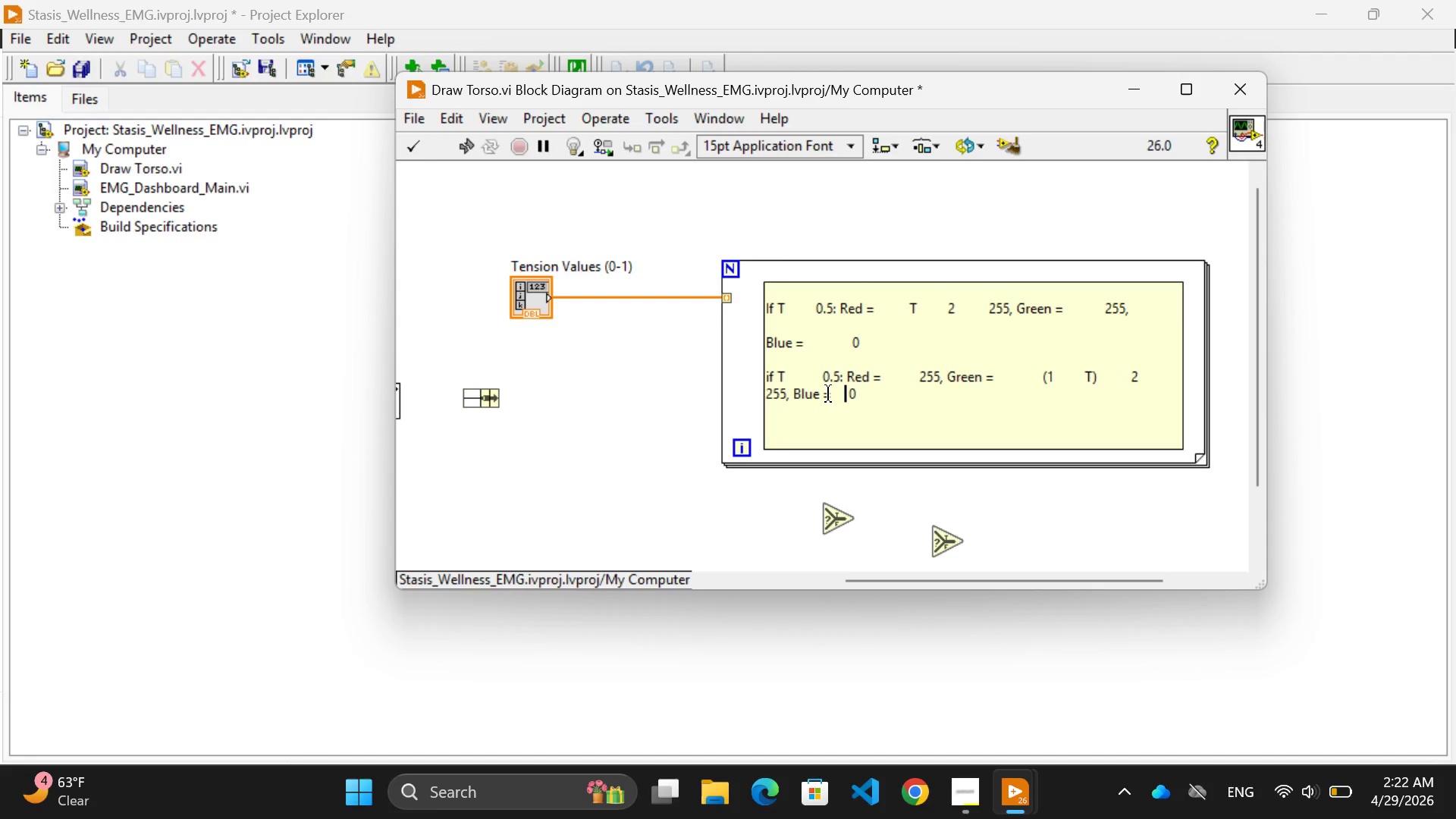 
key(Space)
 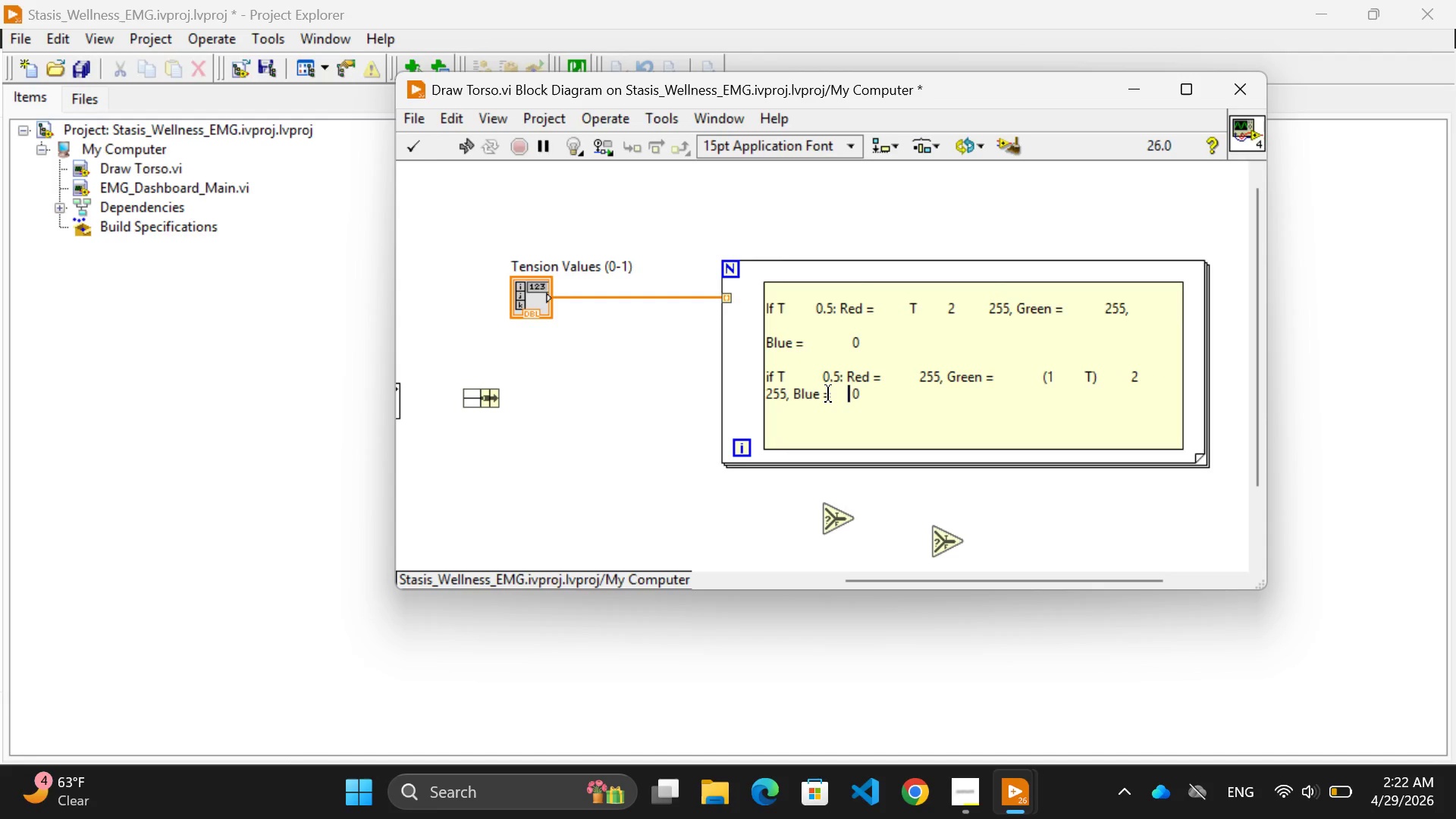 
key(Space)
 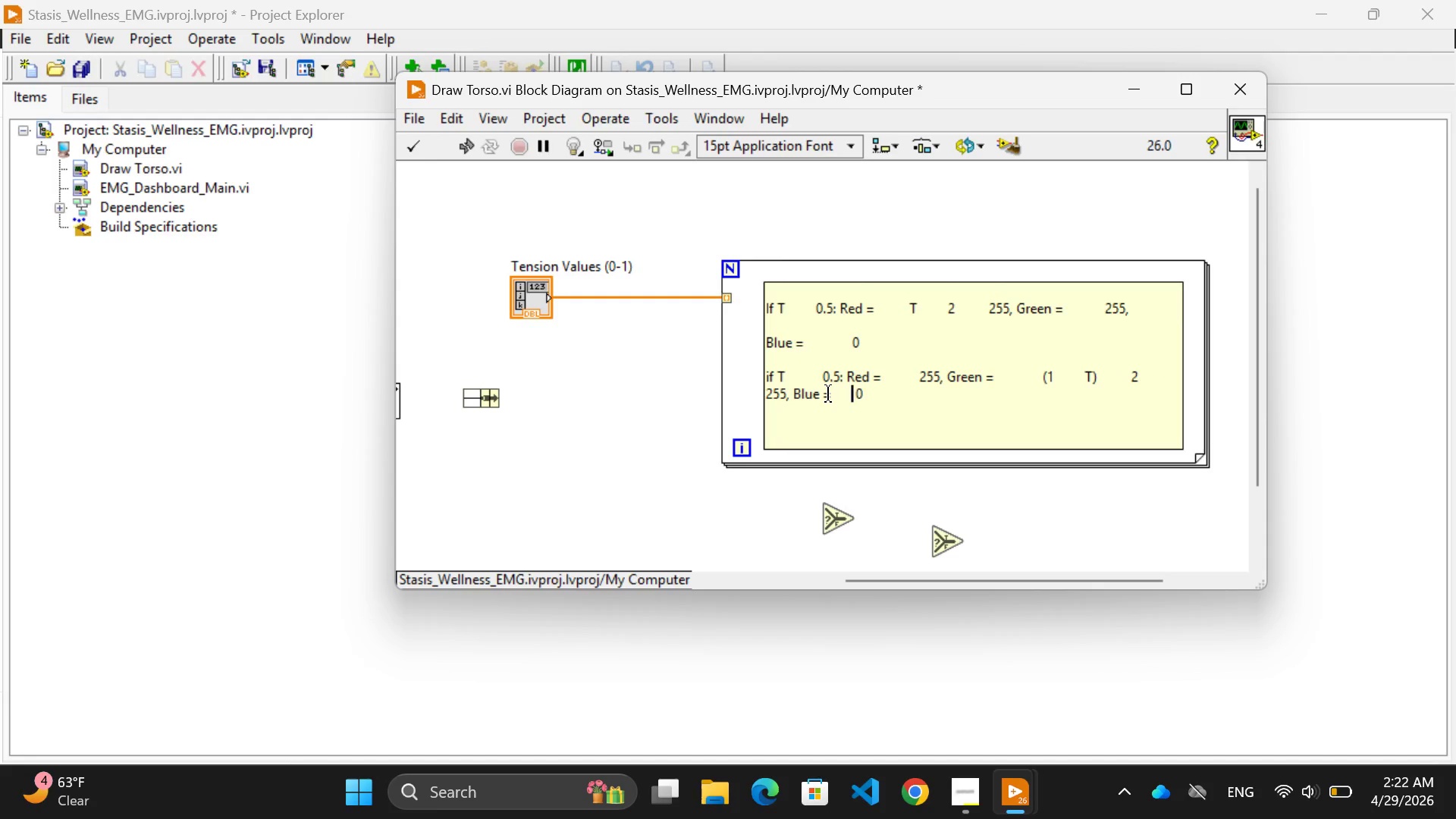 
key(Space)
 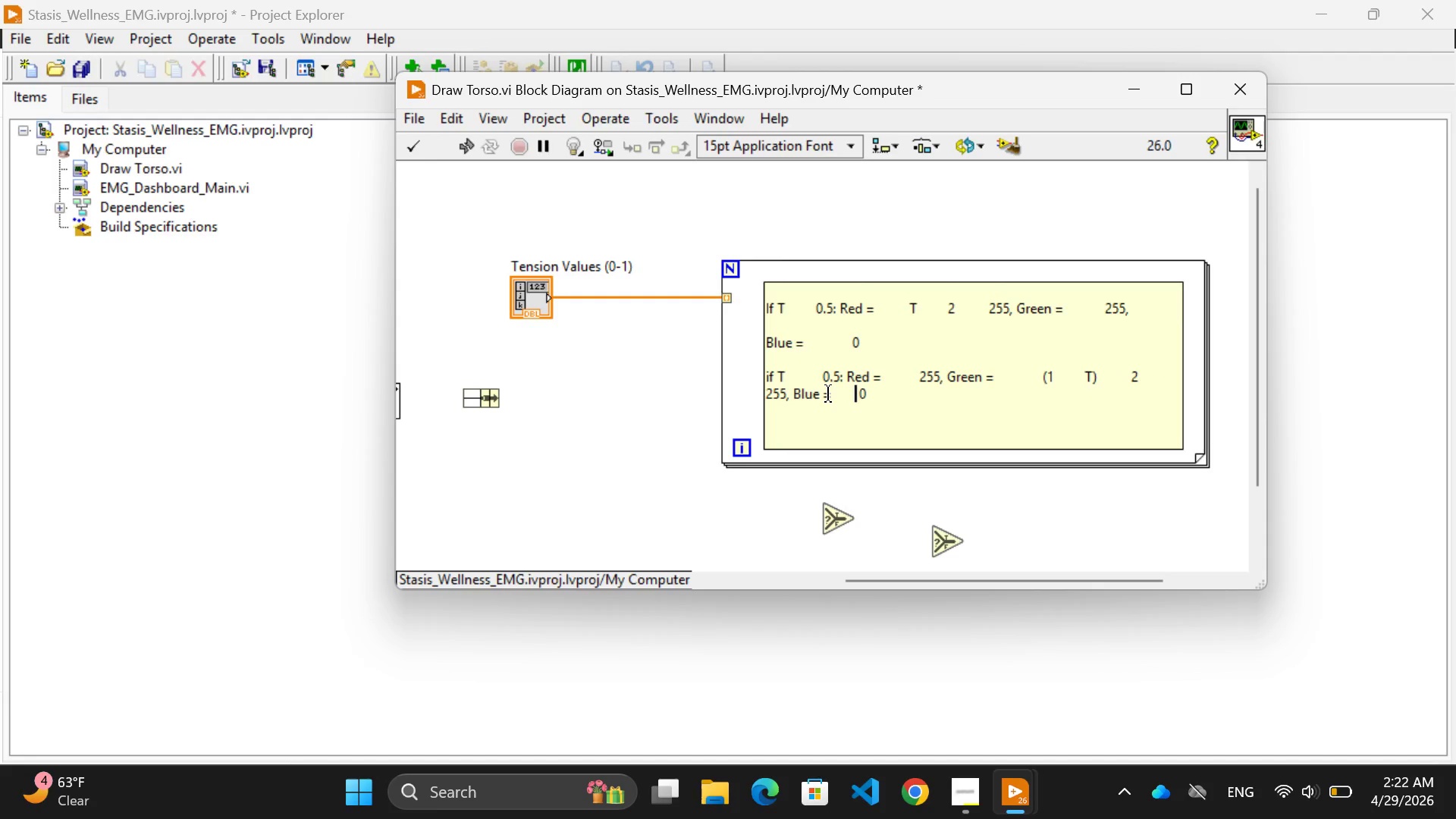 
key(Space)
 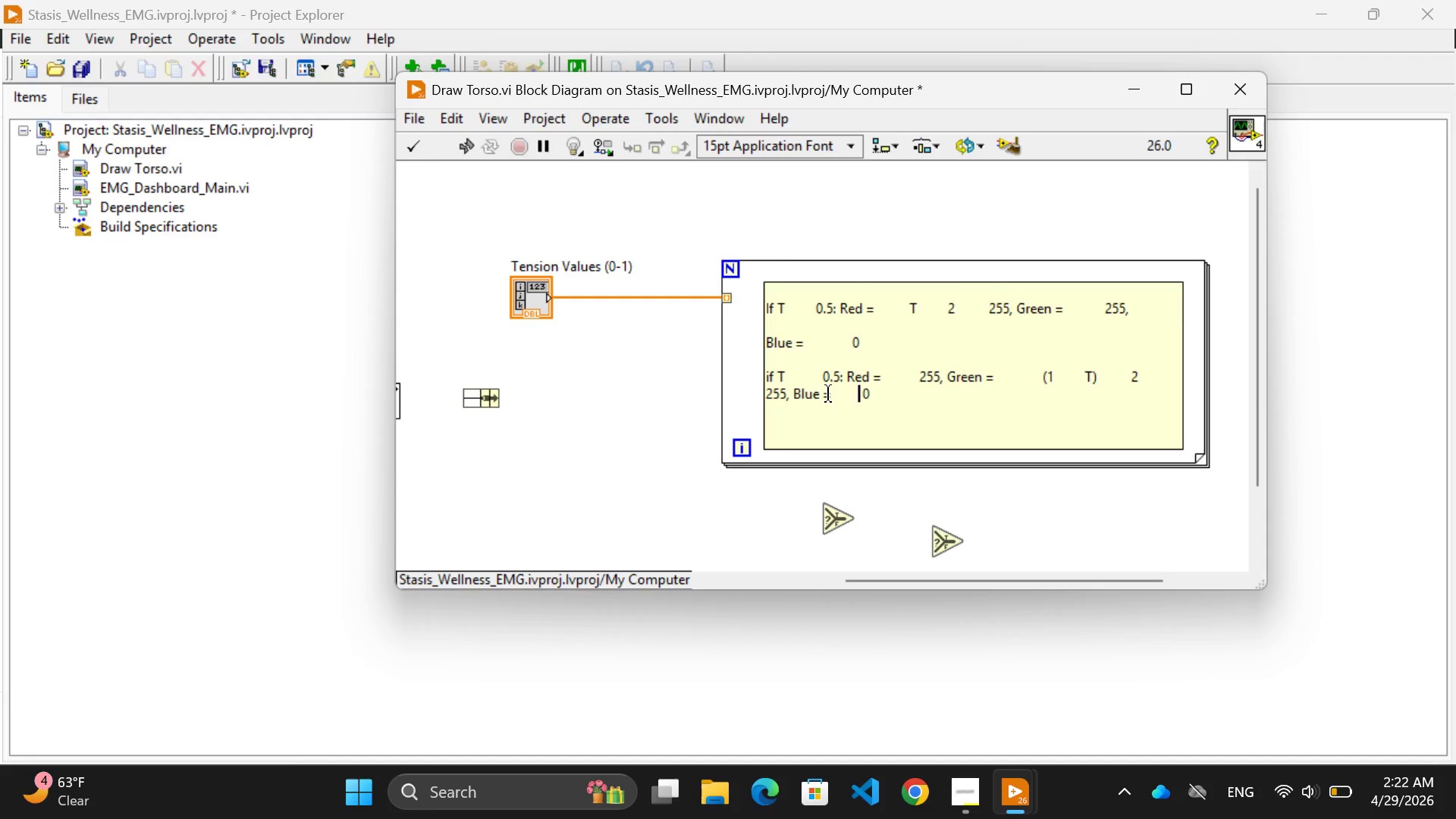 
key(Space)
 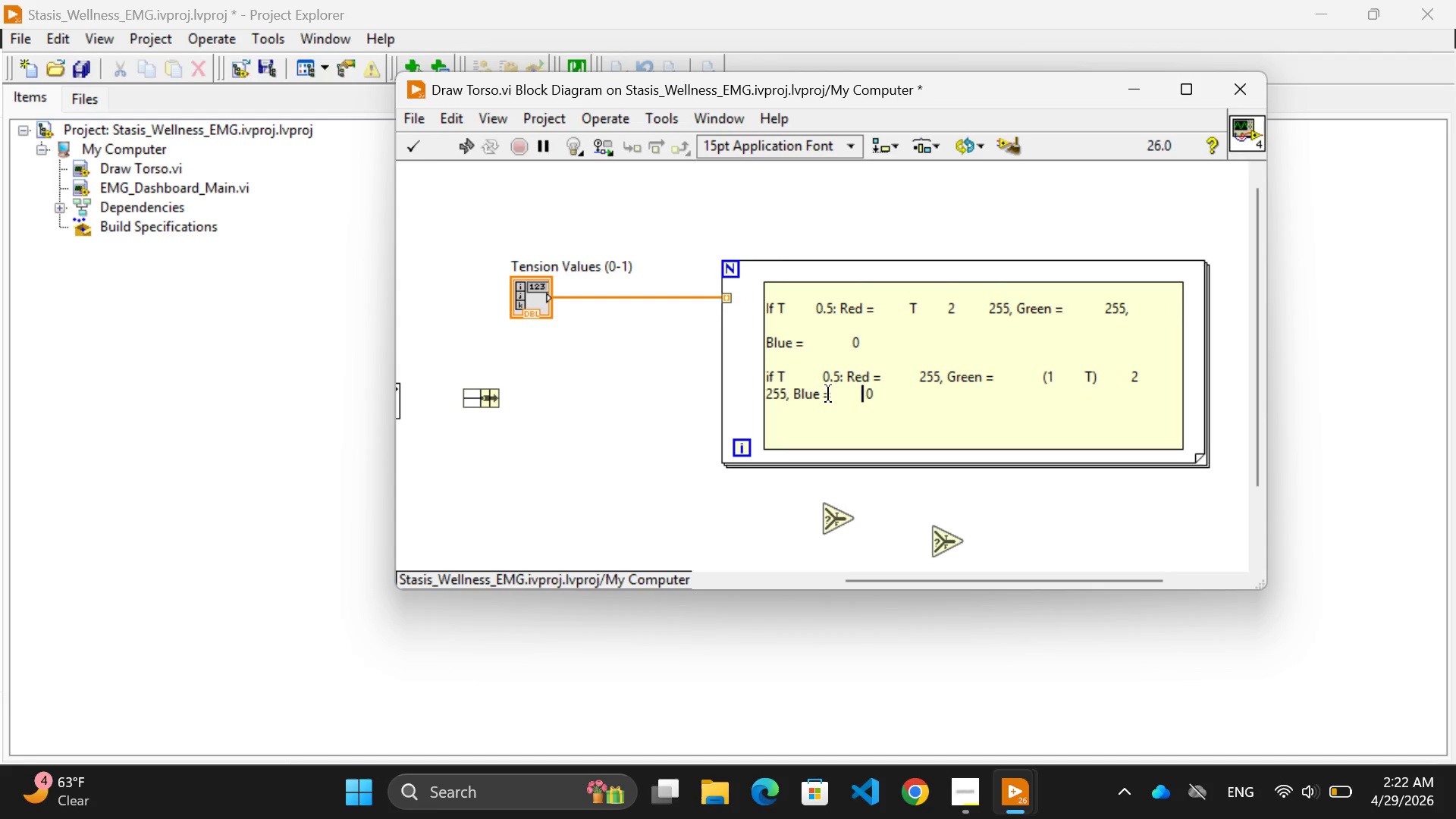 
key(Space)
 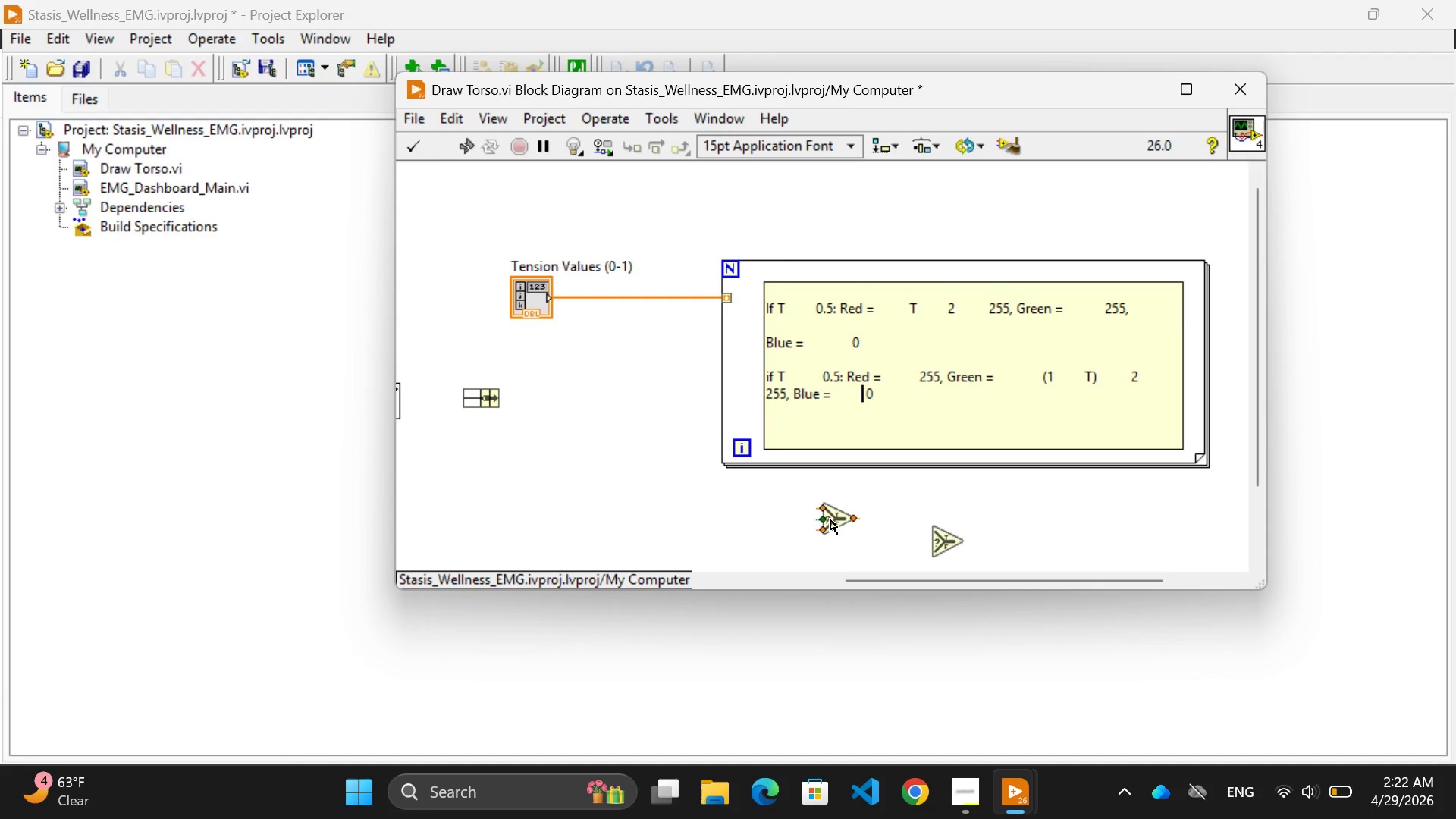 
left_click_drag(start_coordinate=[830, 519], to_coordinate=[841, 399])
 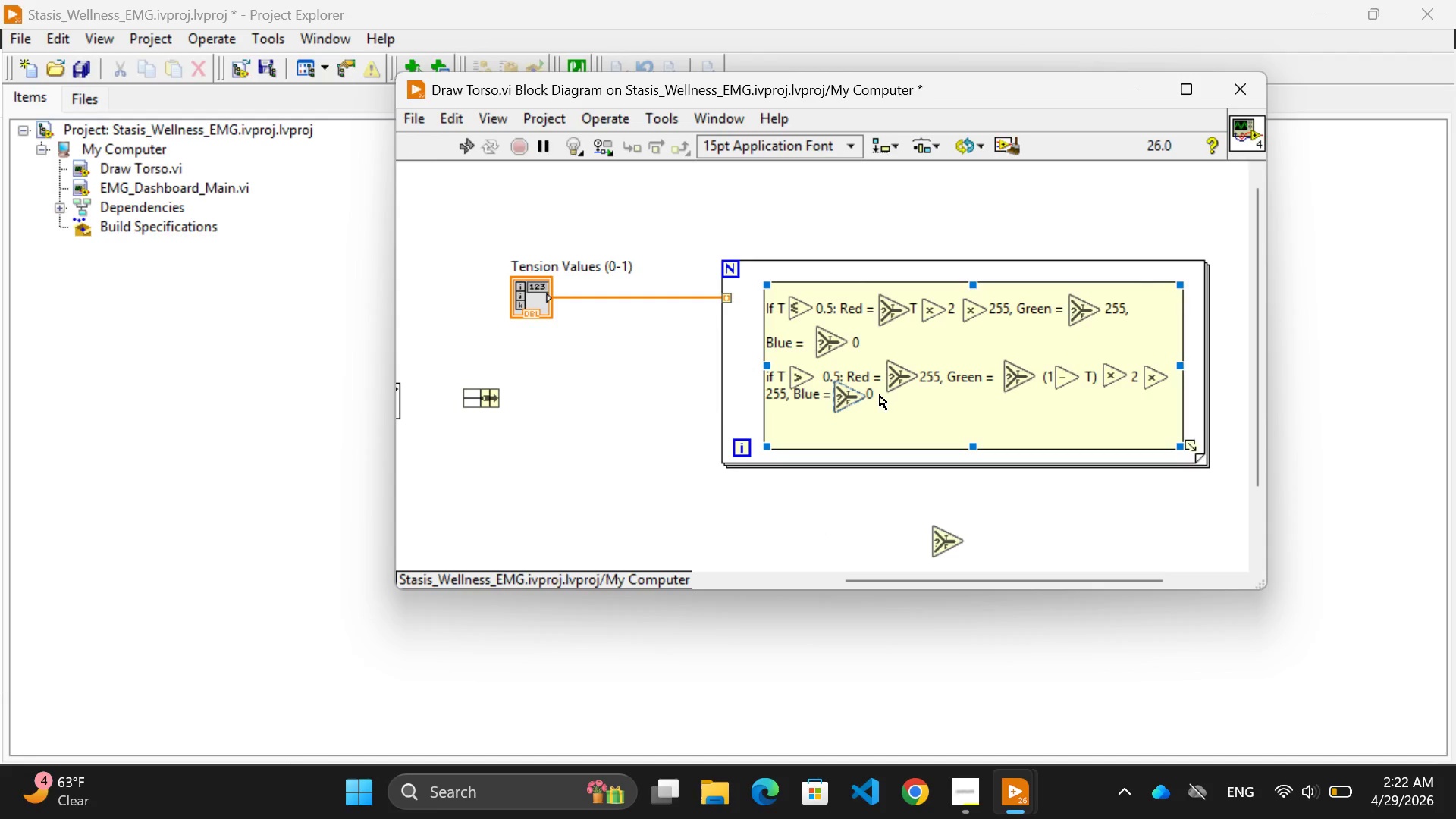 
double_click([880, 395])
 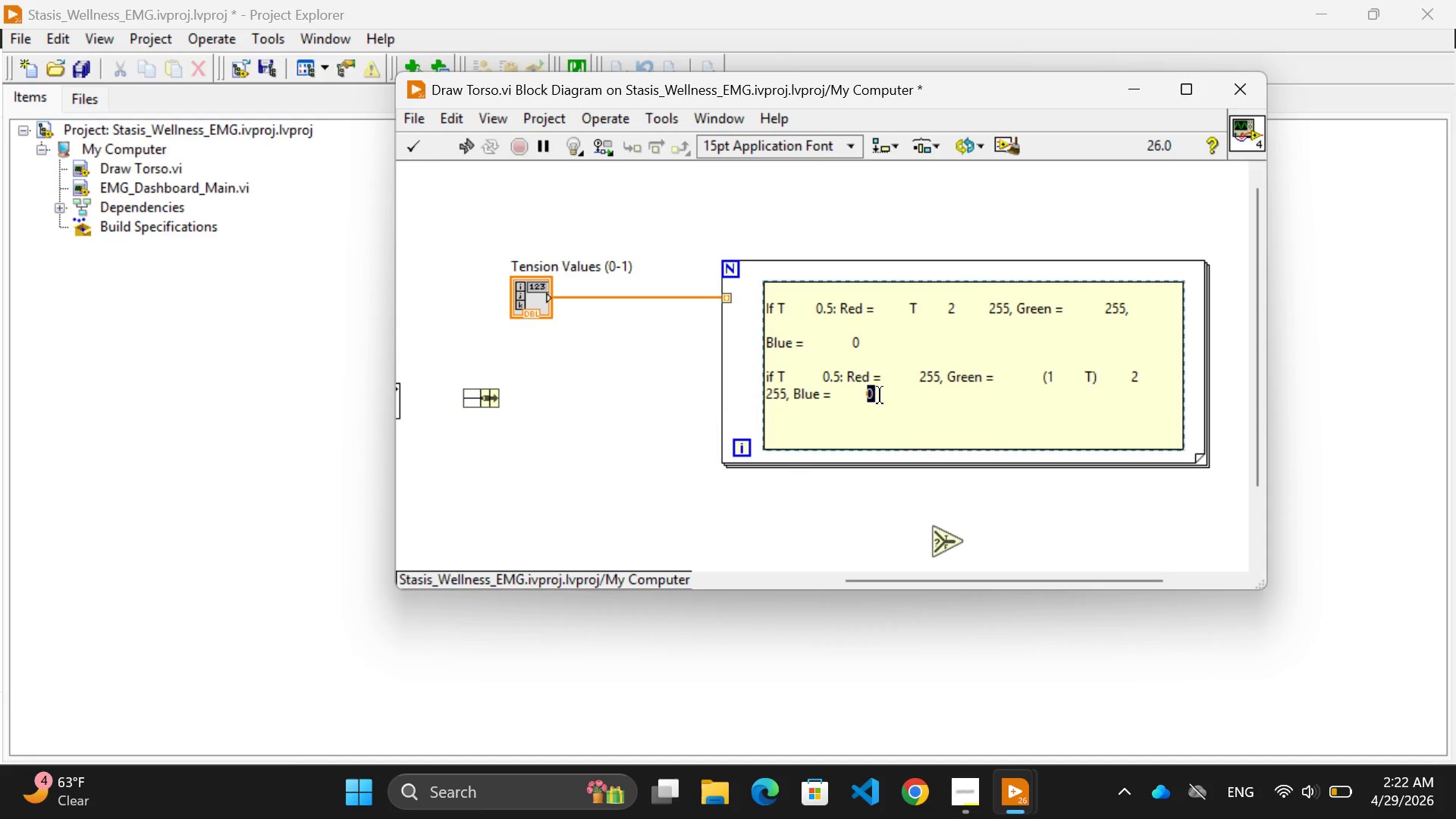 
left_click([880, 395])
 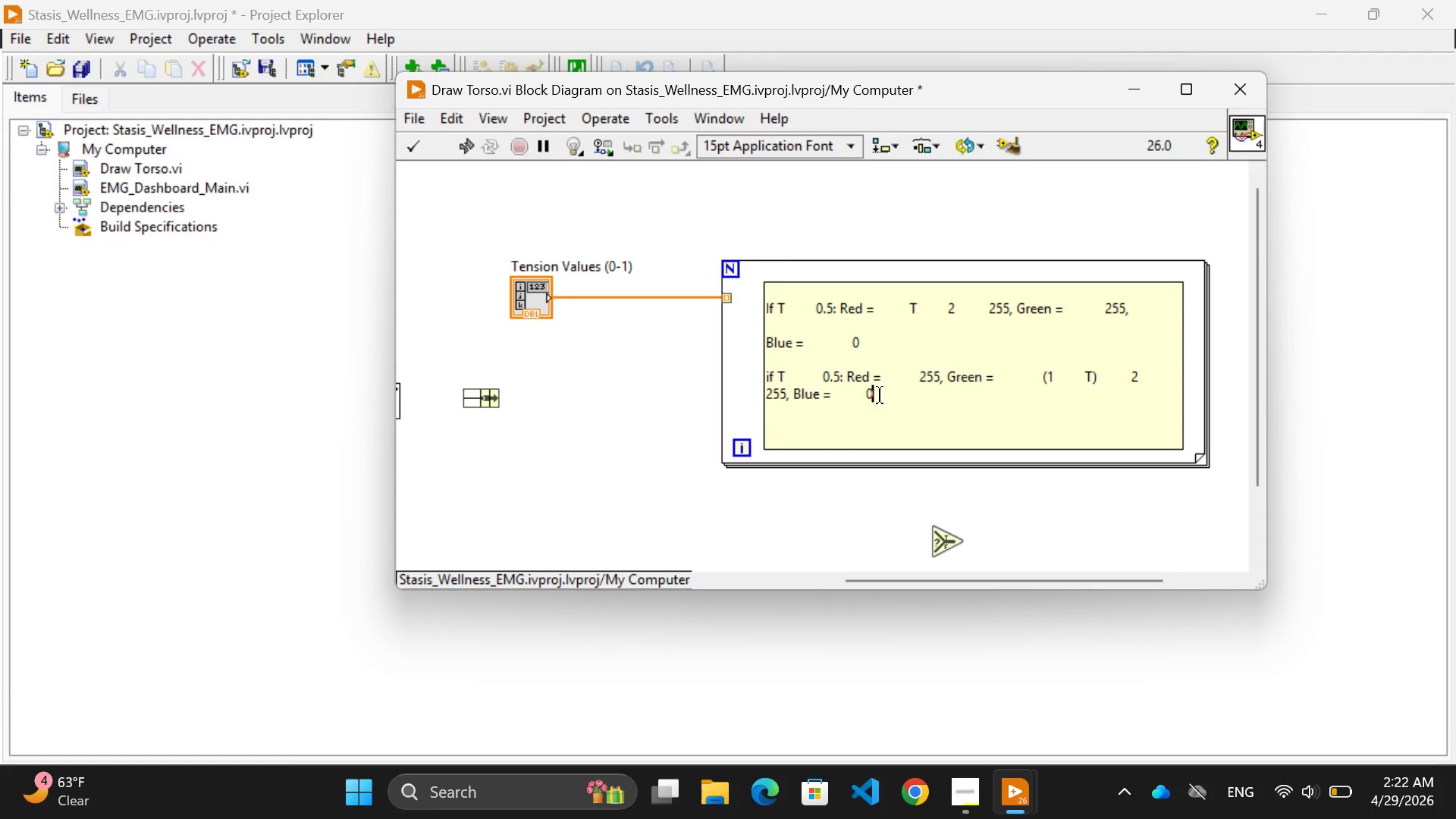 
key(ArrowLeft)
 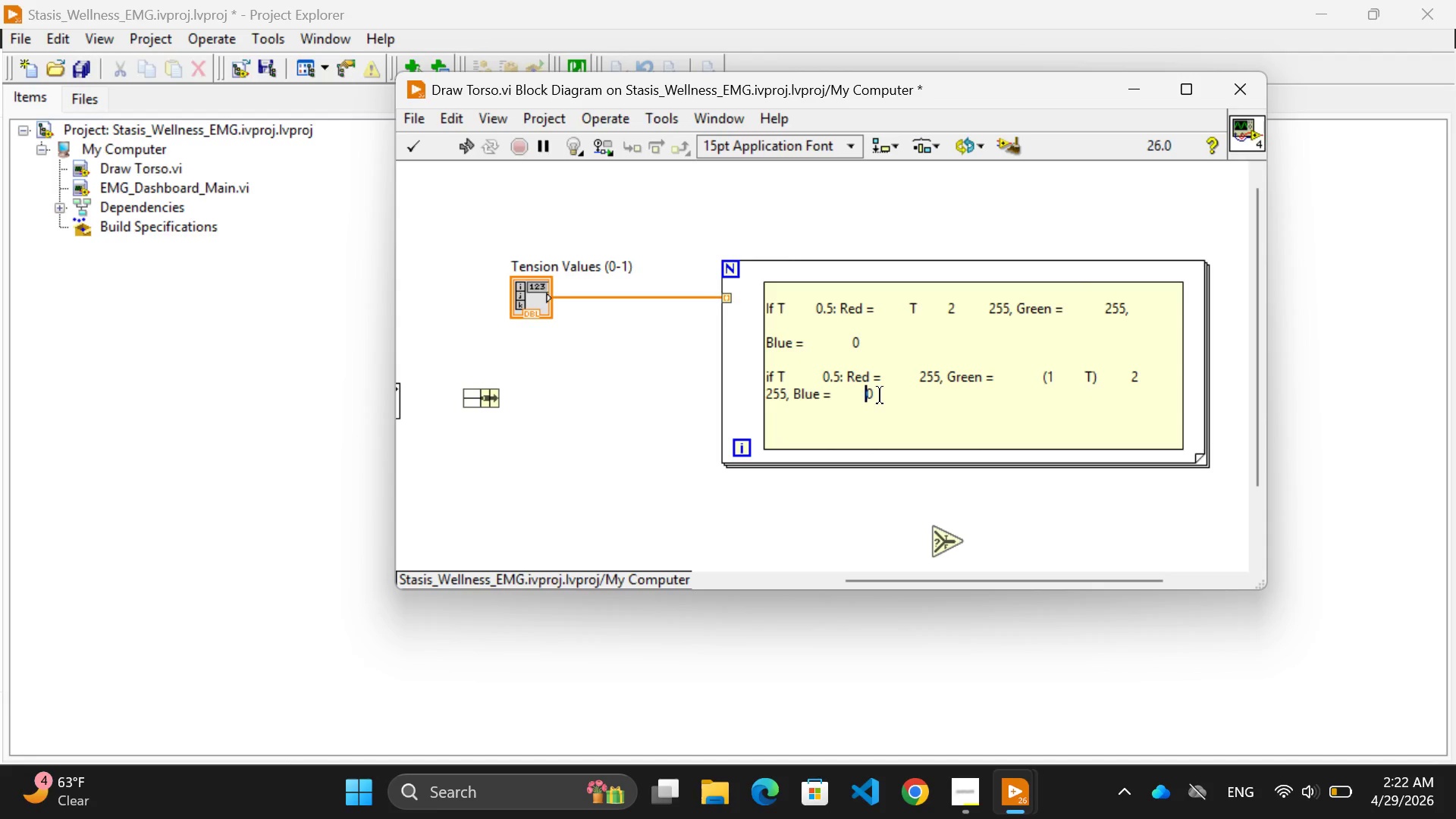 
key(Space)
 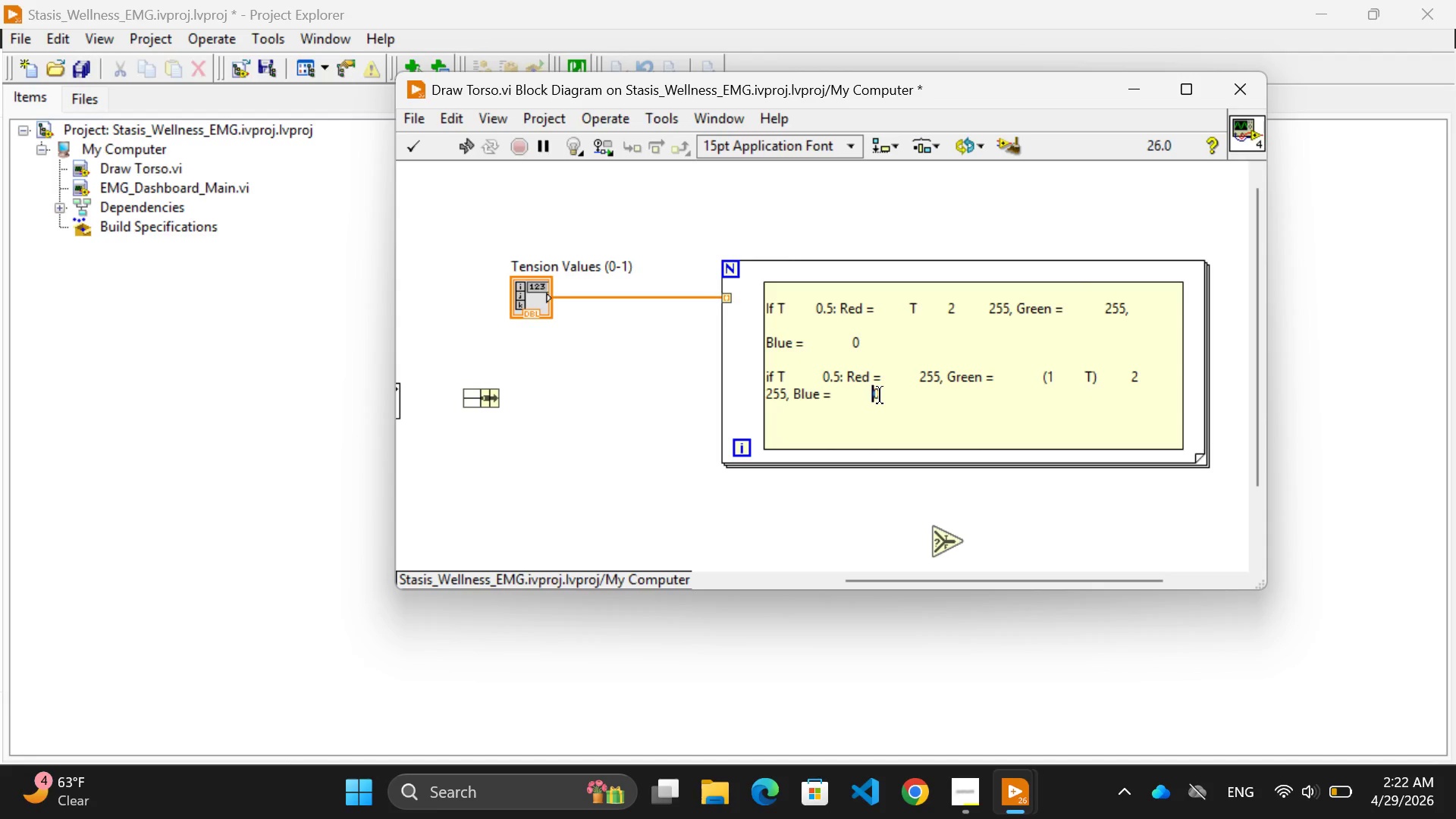 
key(Space)
 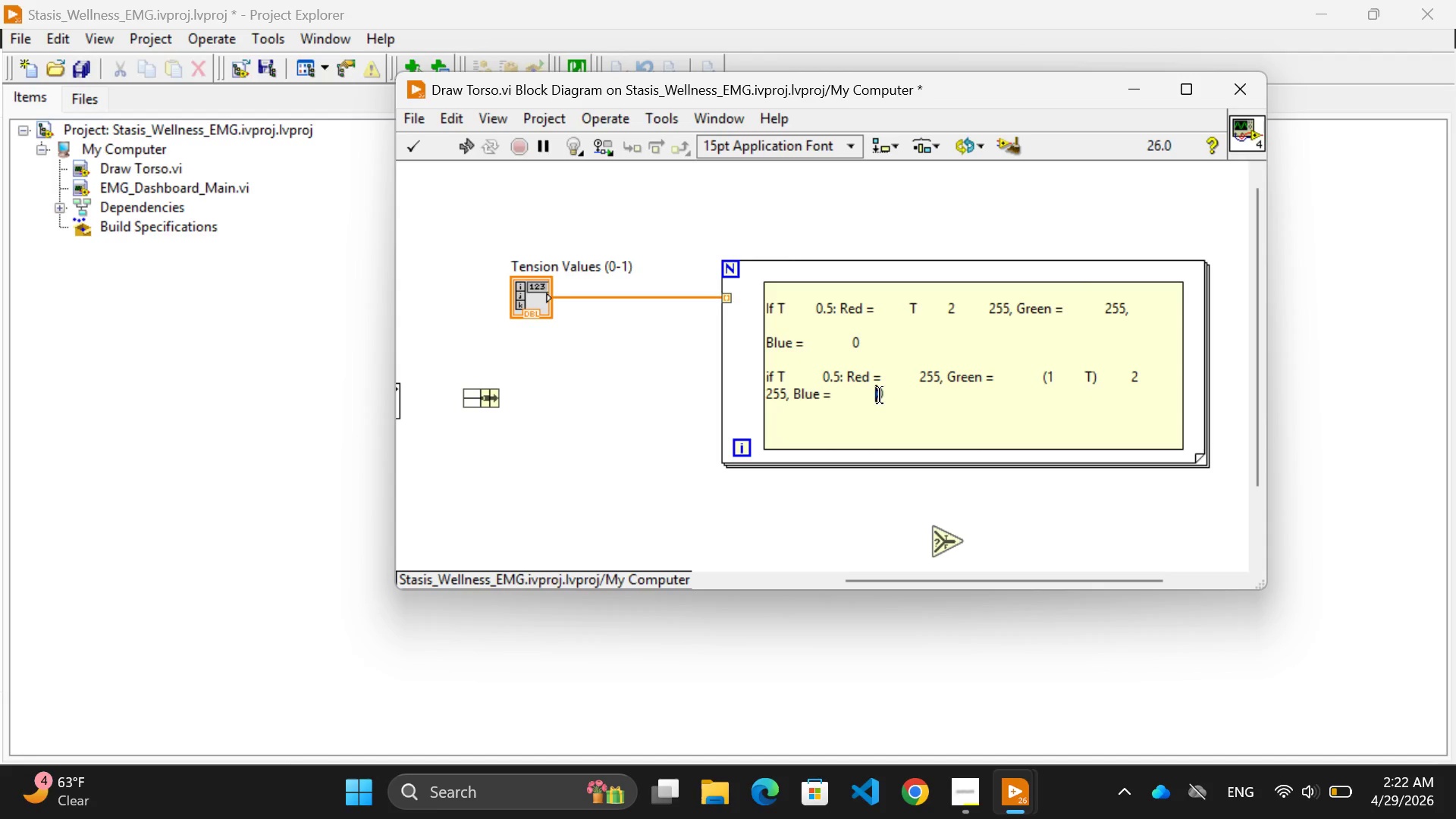 
key(Space)
 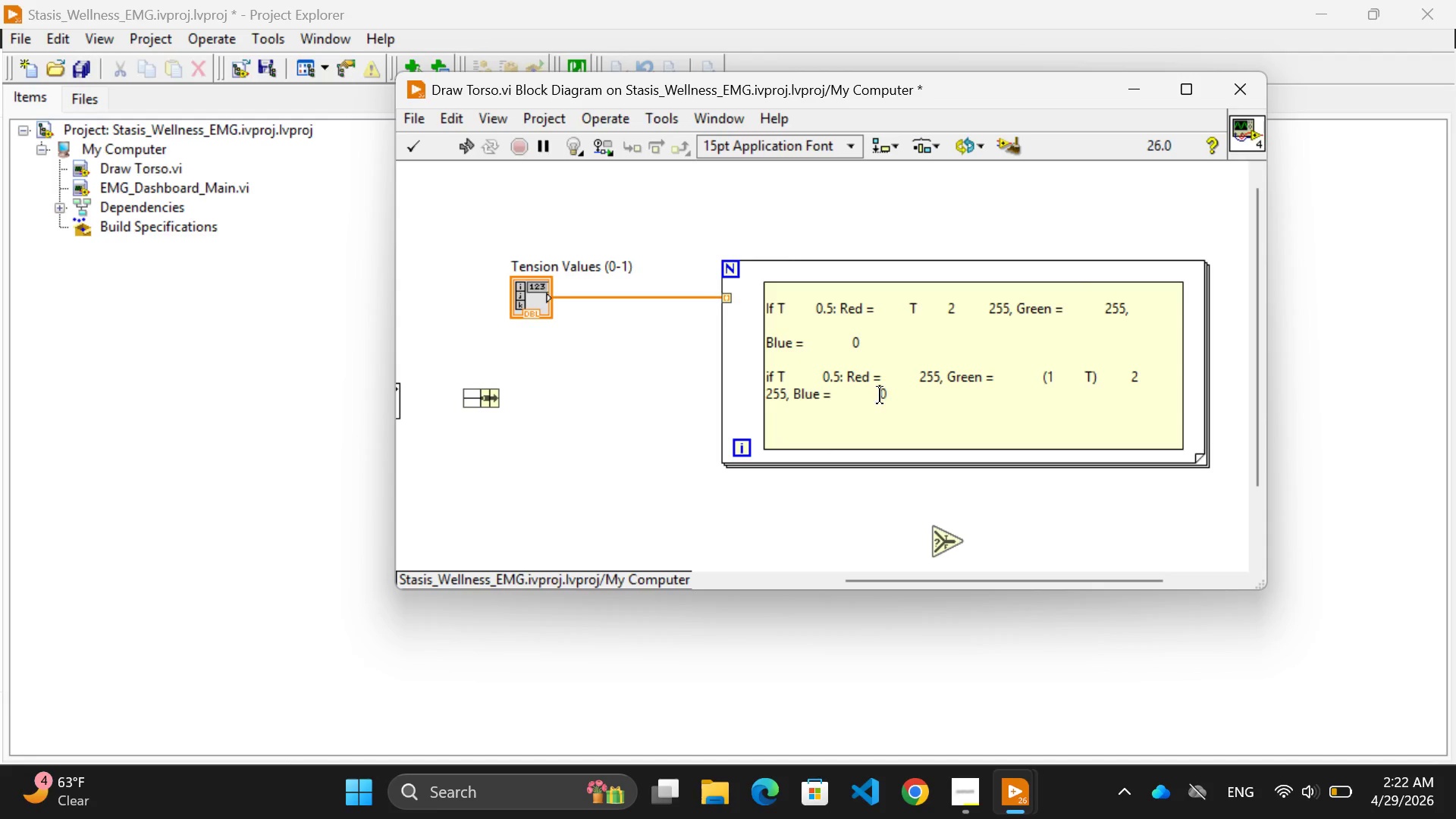 
key(Space)
 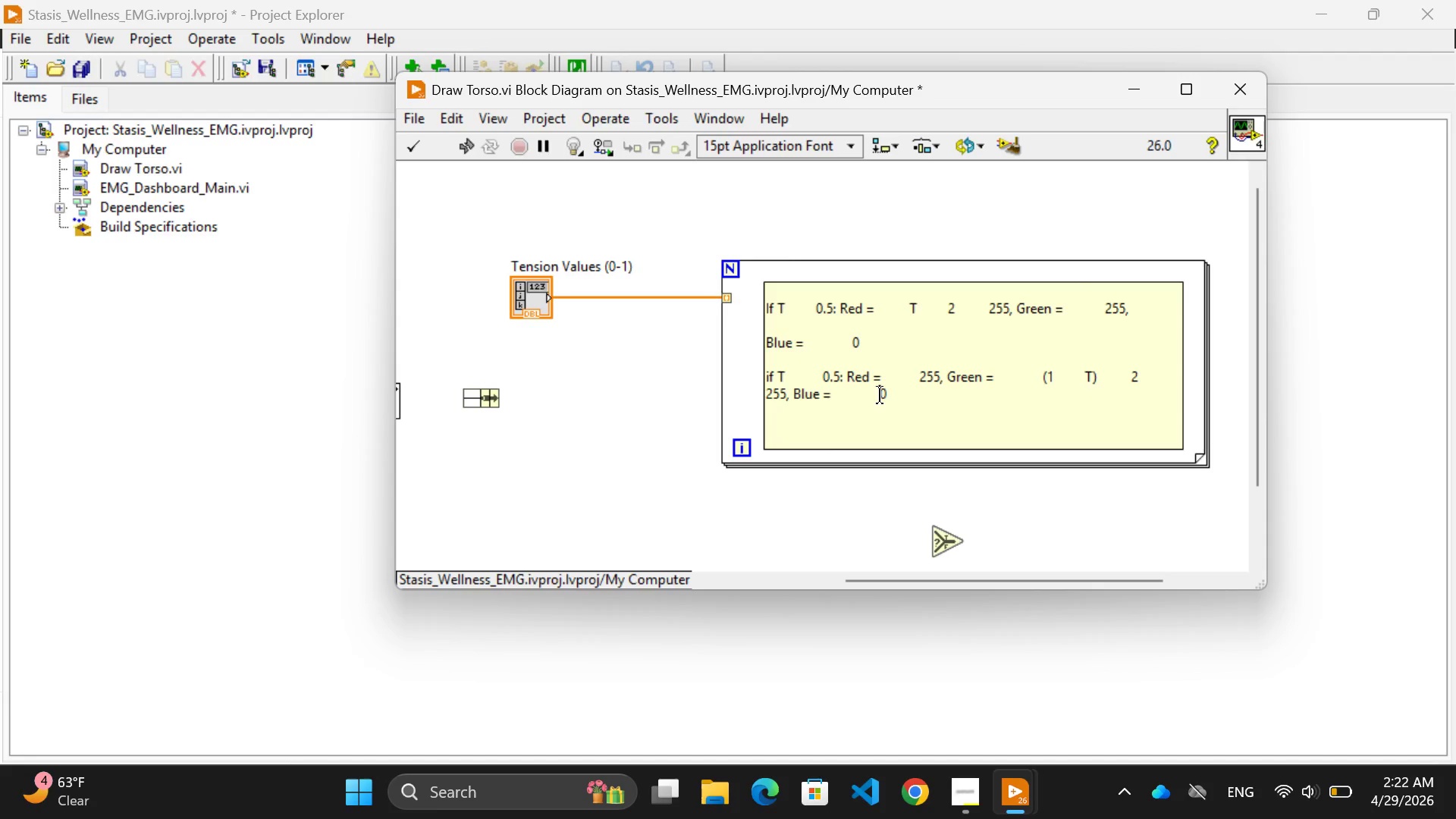 
key(Space)
 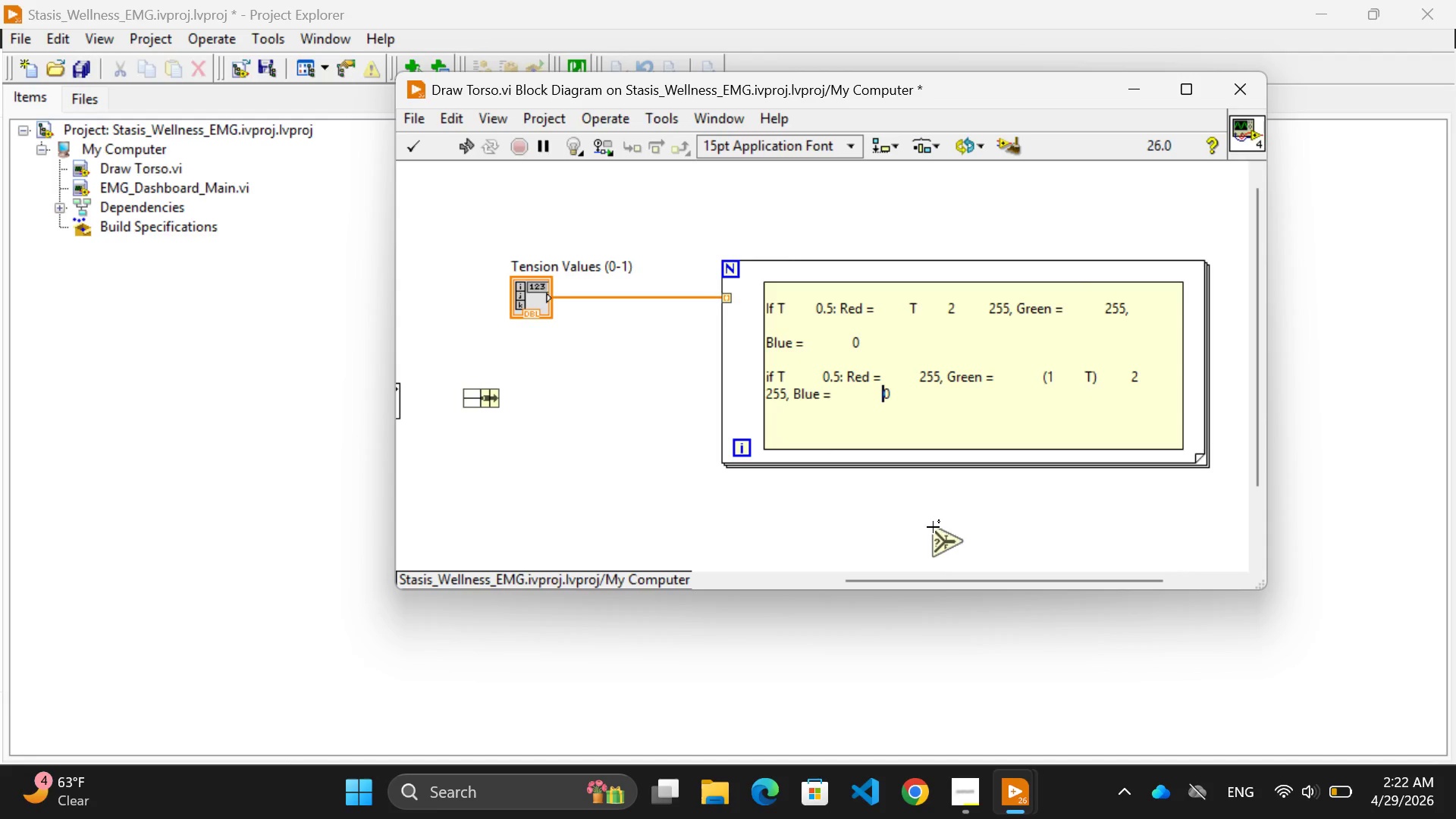 
left_click([939, 554])
 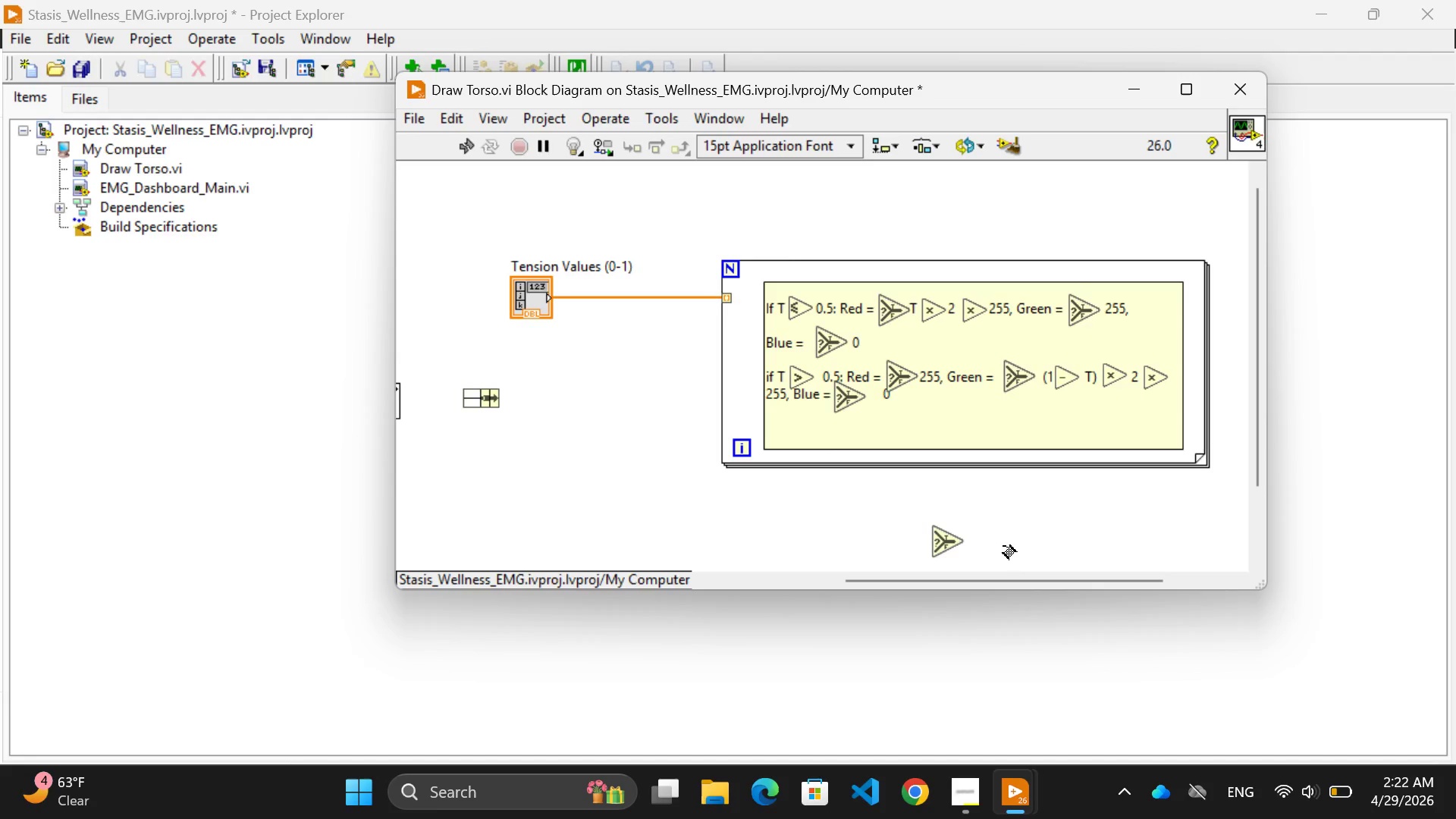 
left_click([1003, 546])
 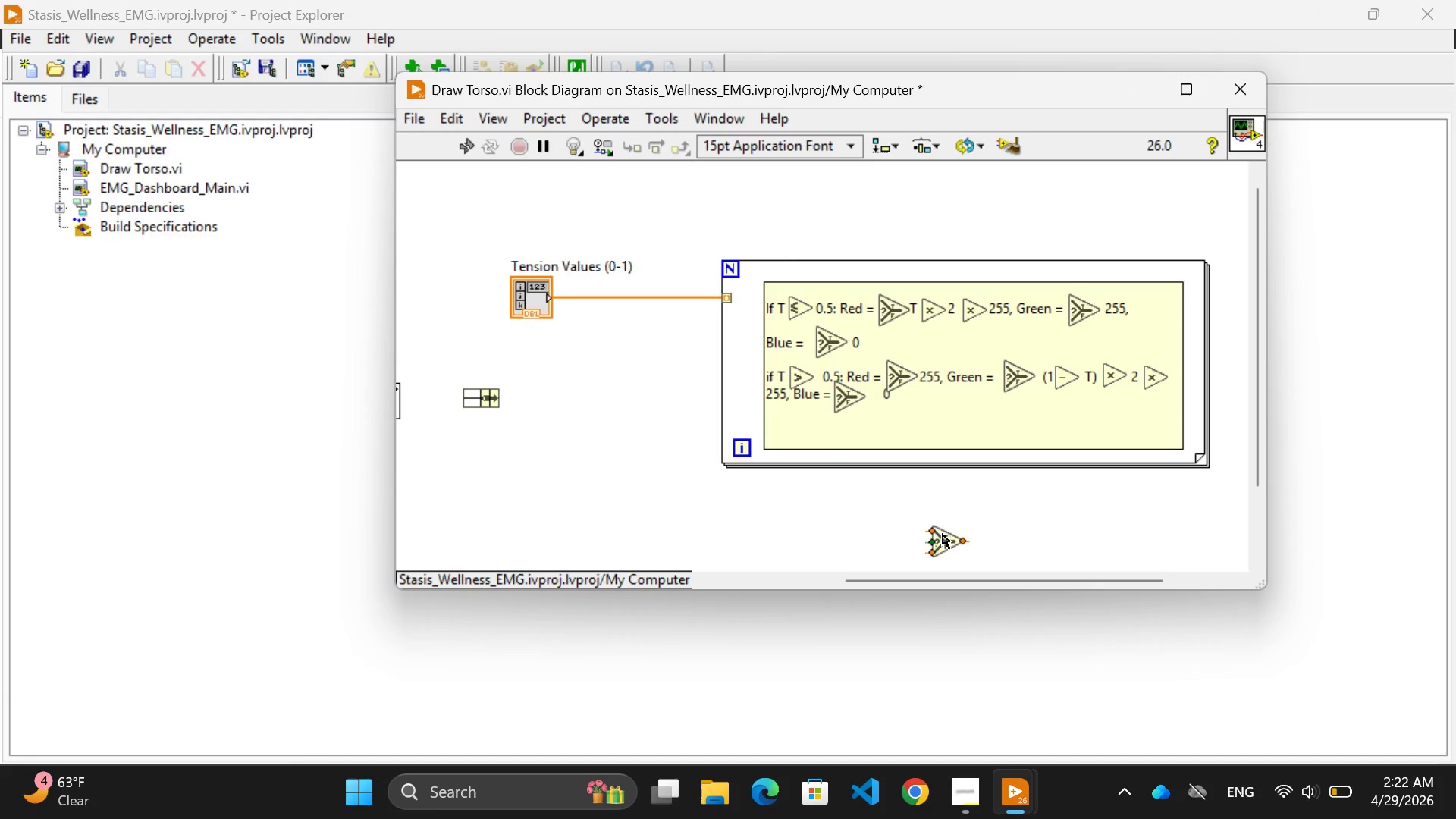 
left_click([945, 535])
 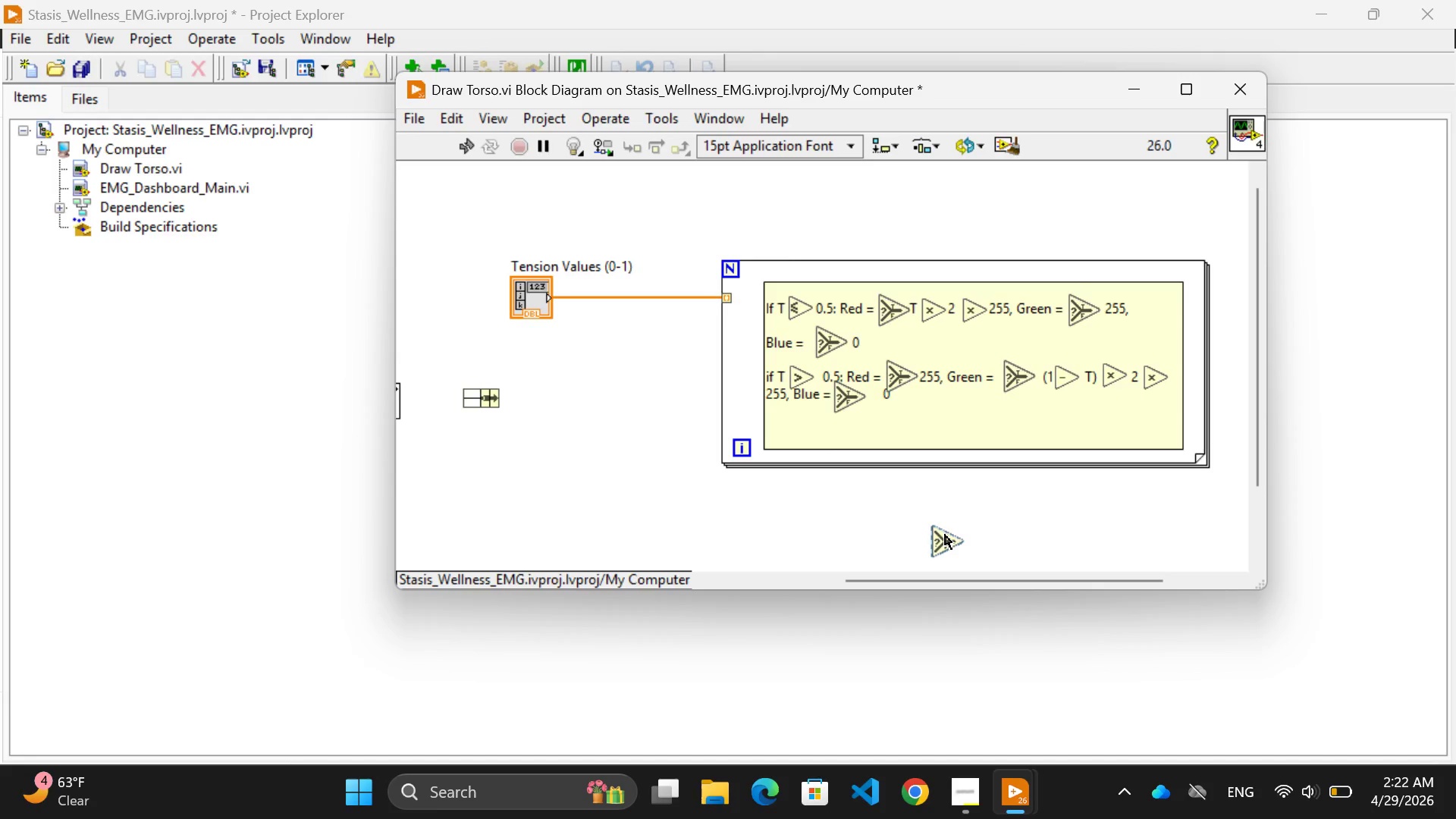 
key(Backspace)
 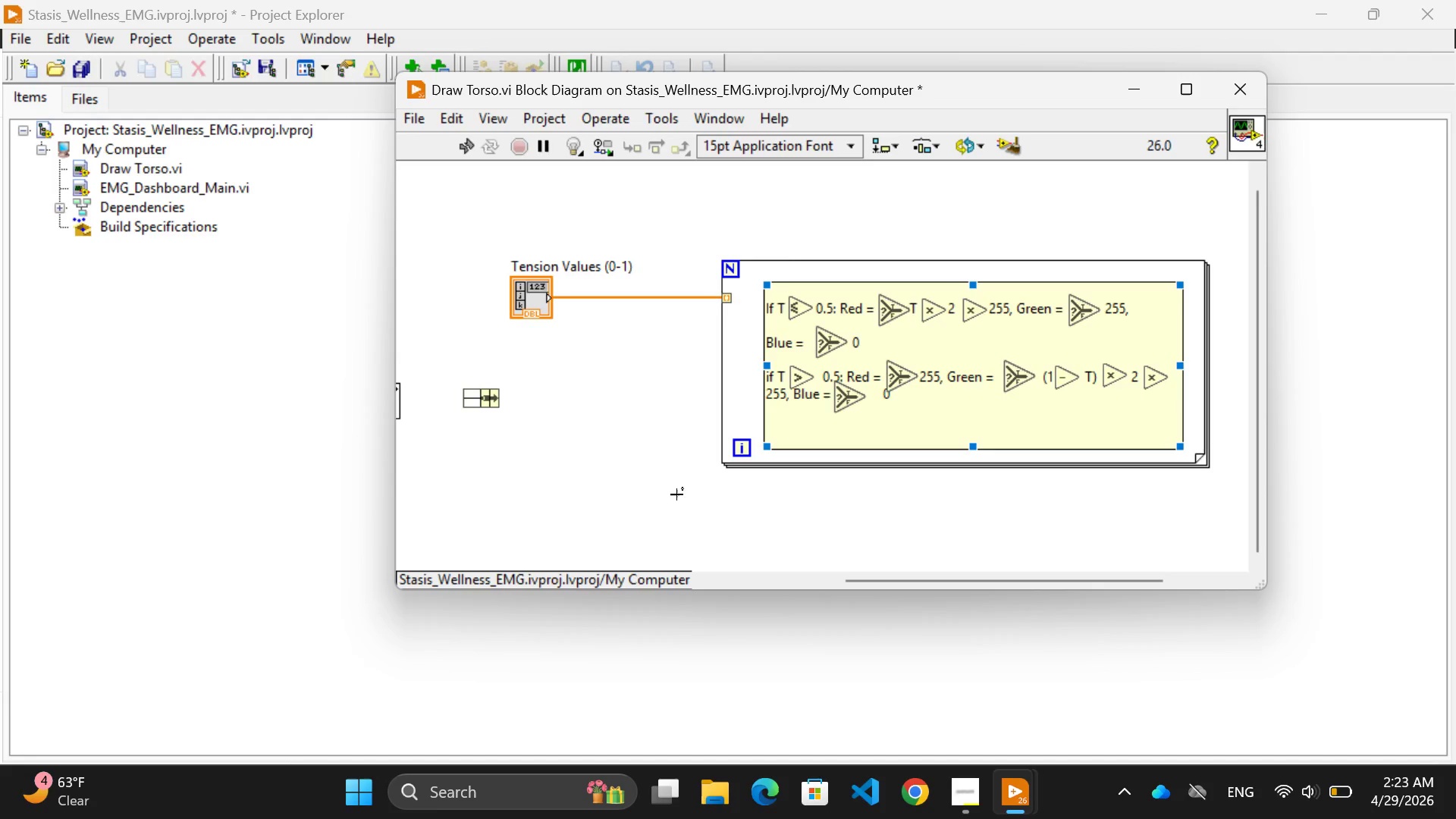 
left_click([854, 527])
 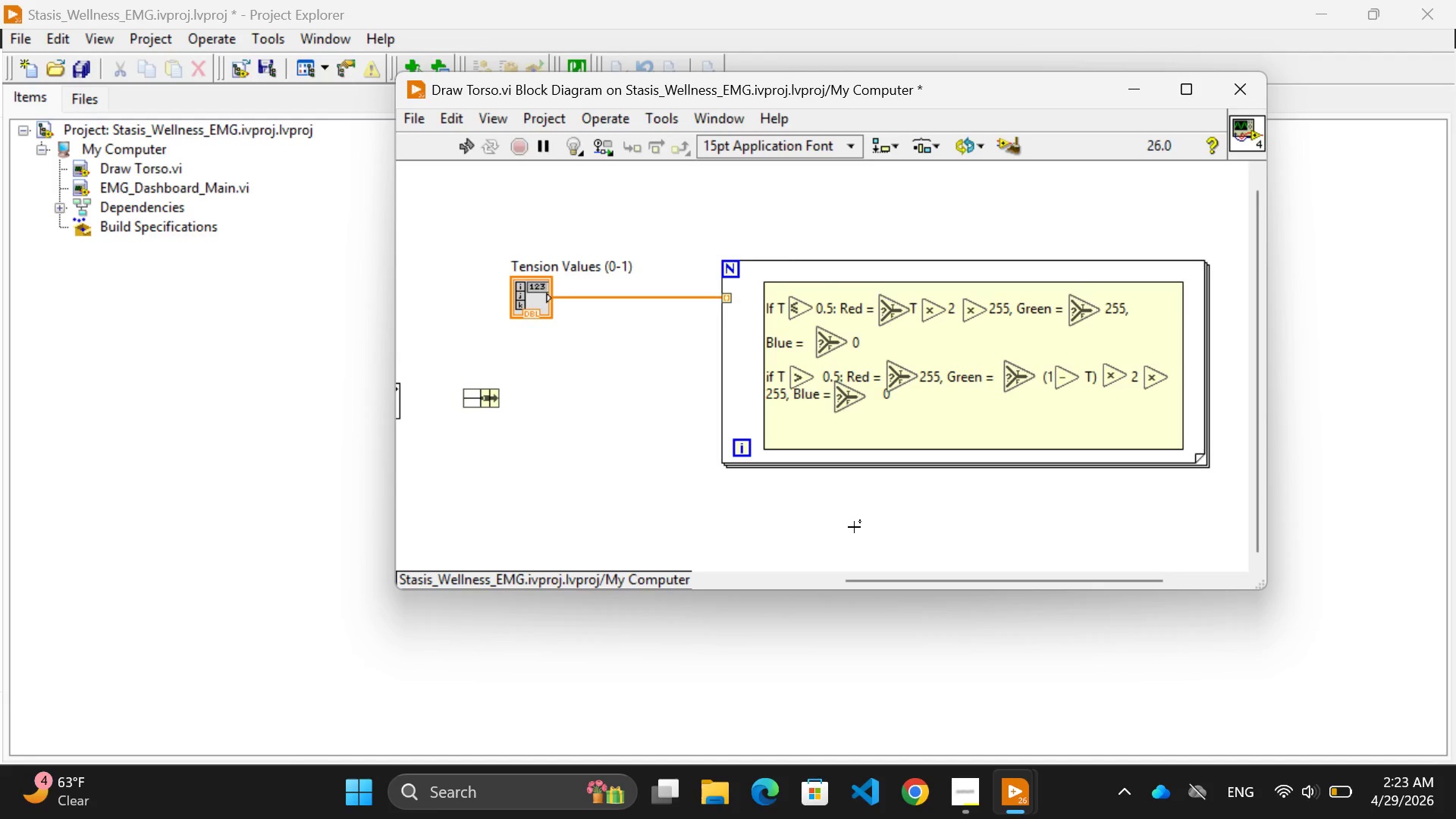 
wait(18.83)
 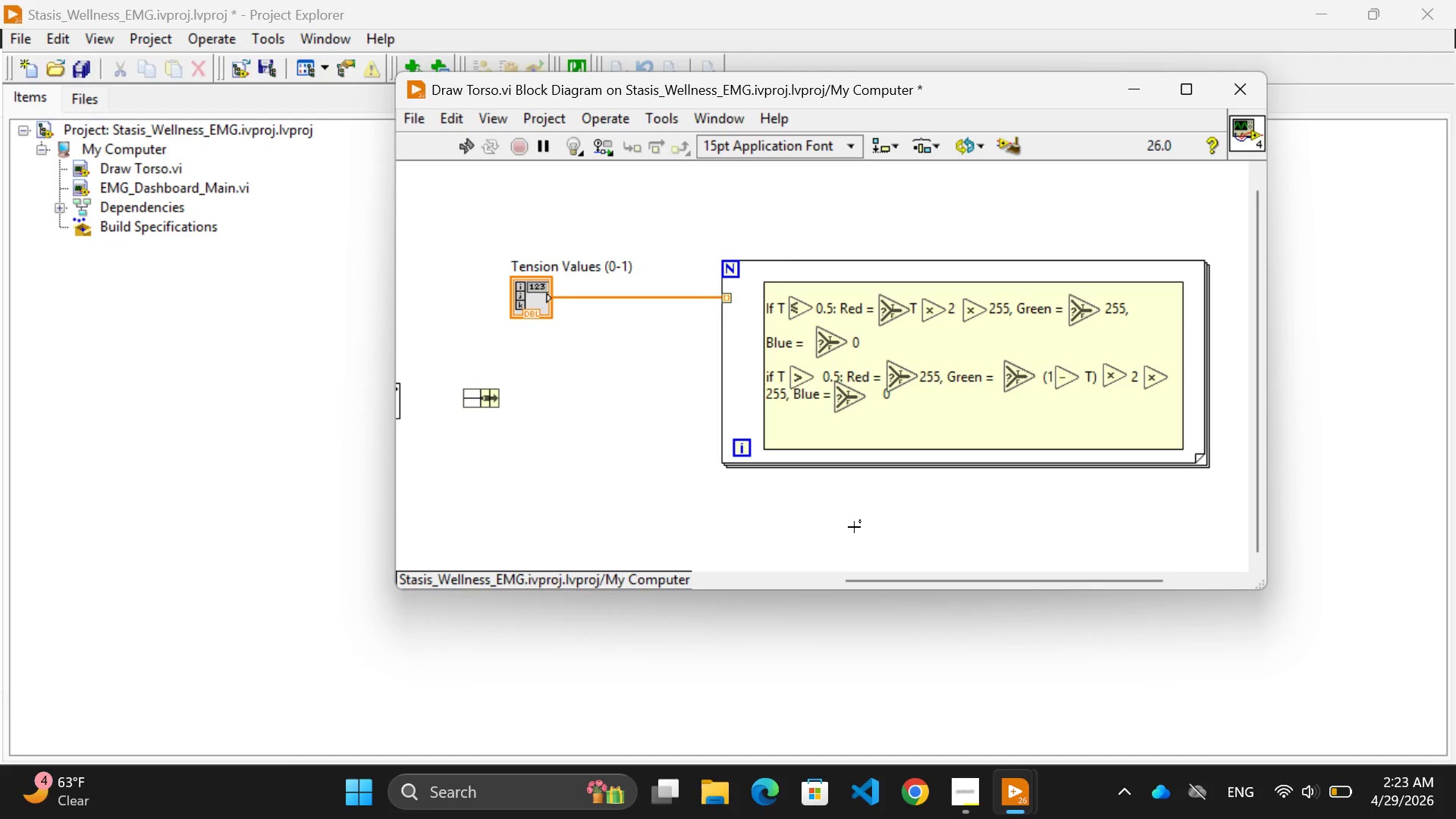 
right_click([653, 463])
 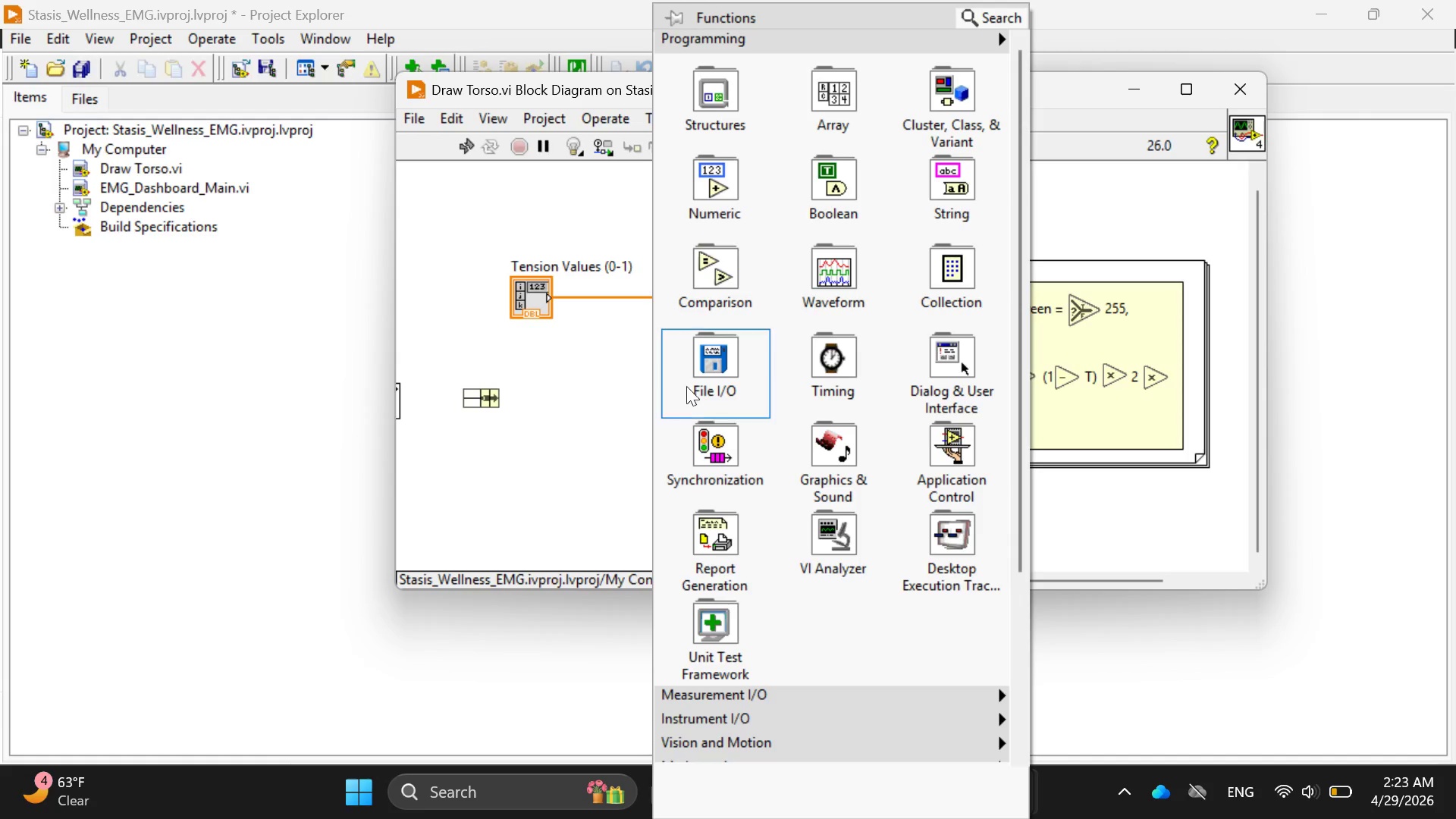 
mouse_move([715, 196])
 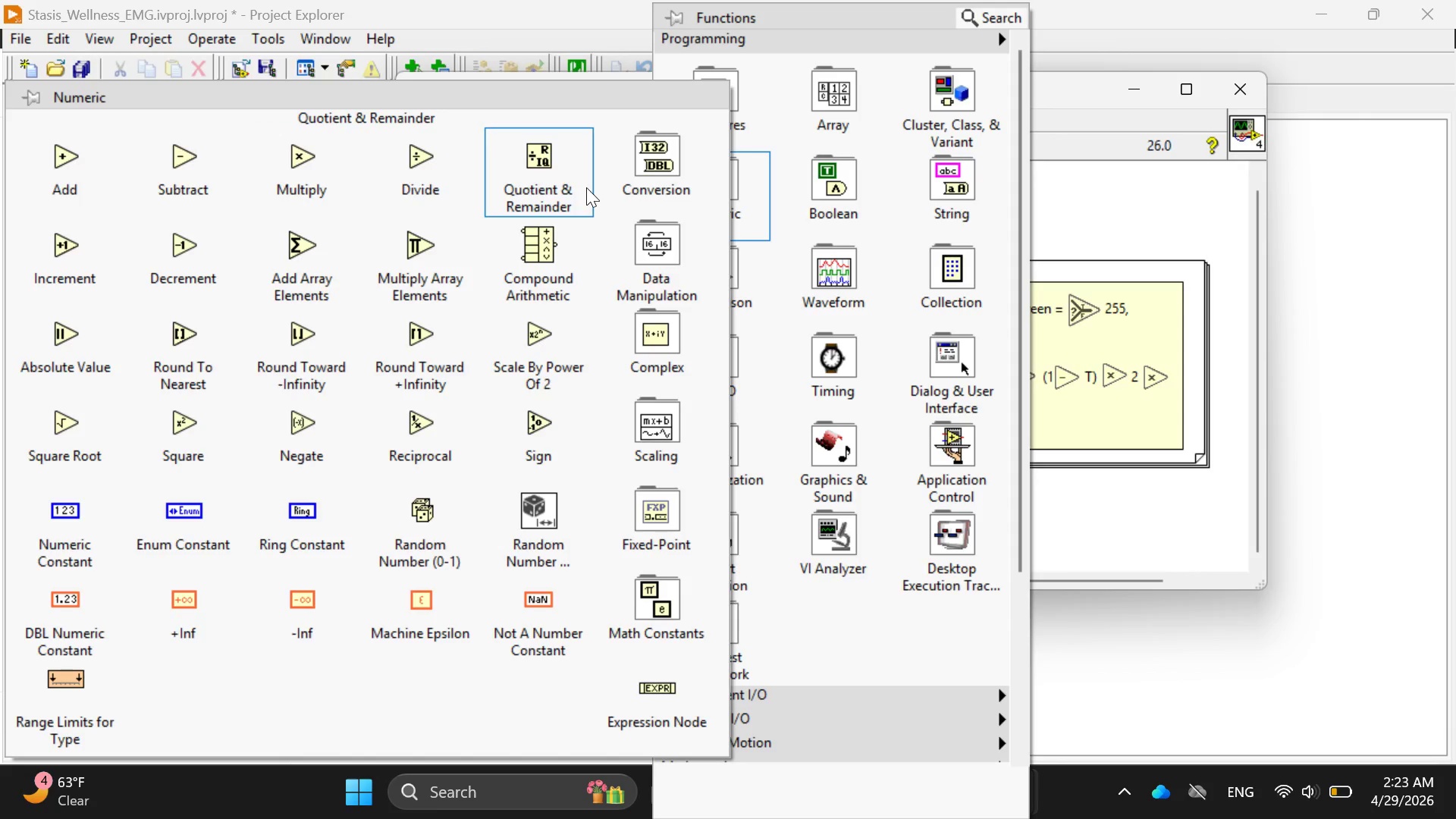 
mouse_move([654, 270])
 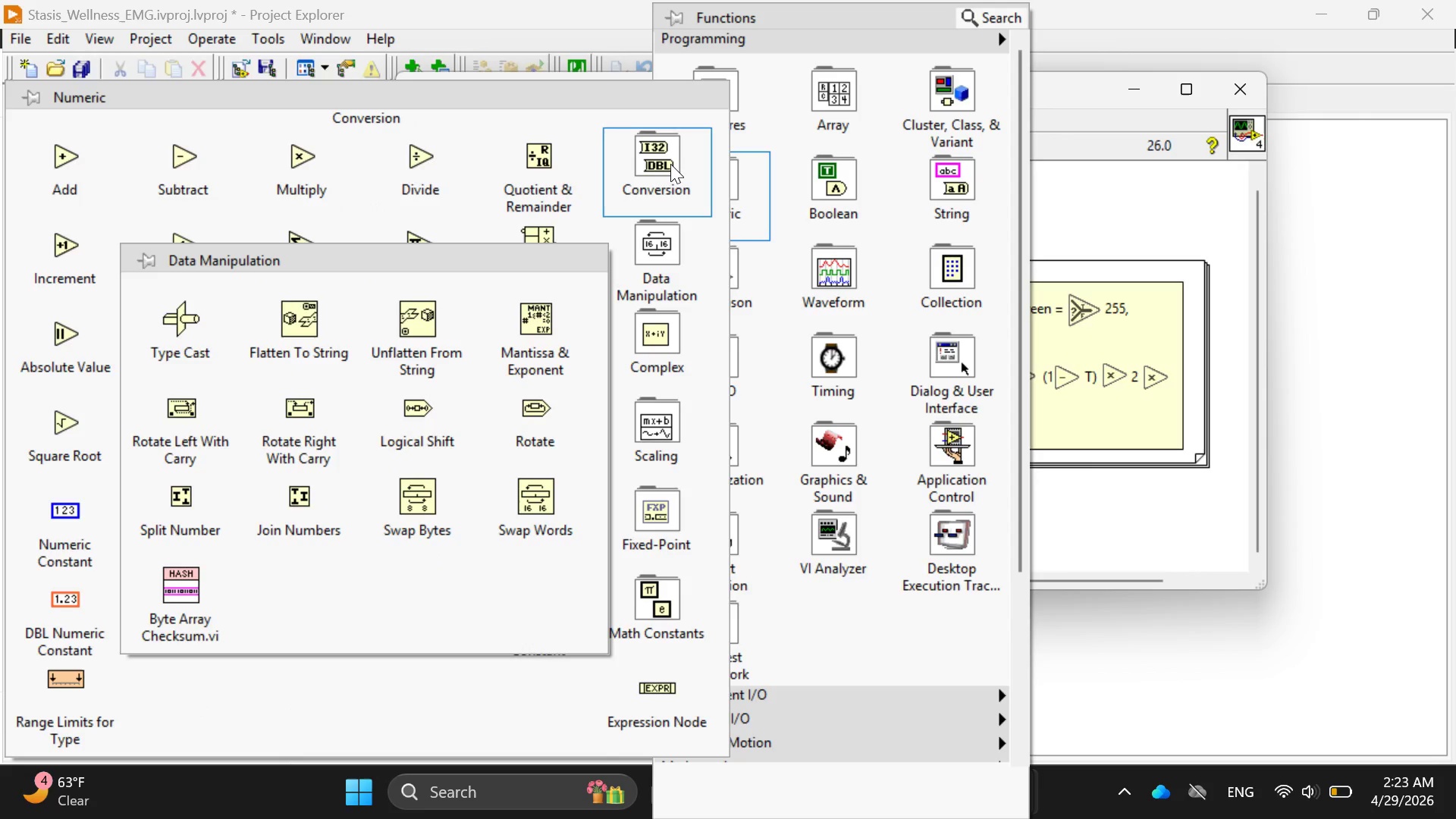 
mouse_move([670, 180])
 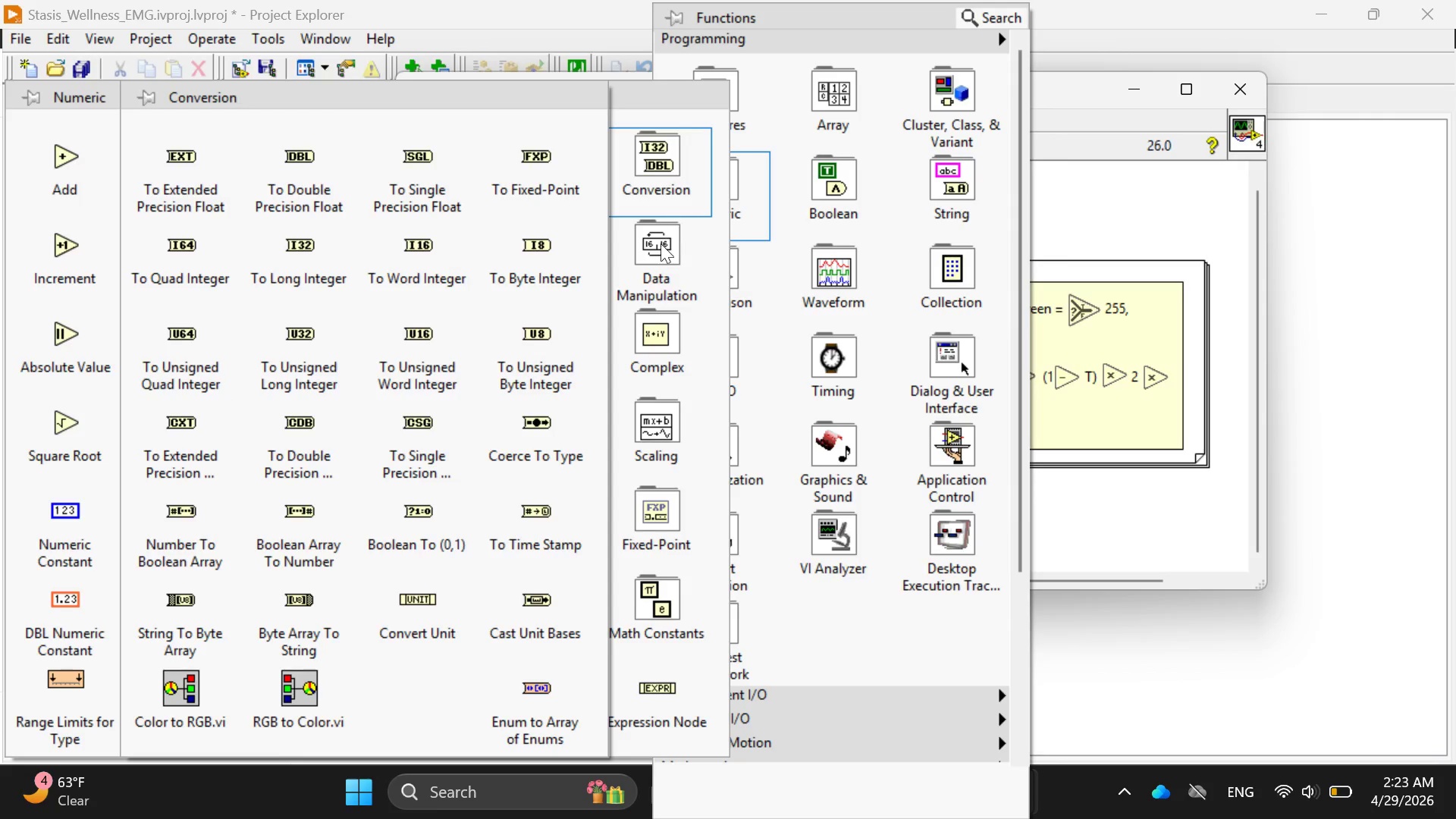 
mouse_move([642, 243])
 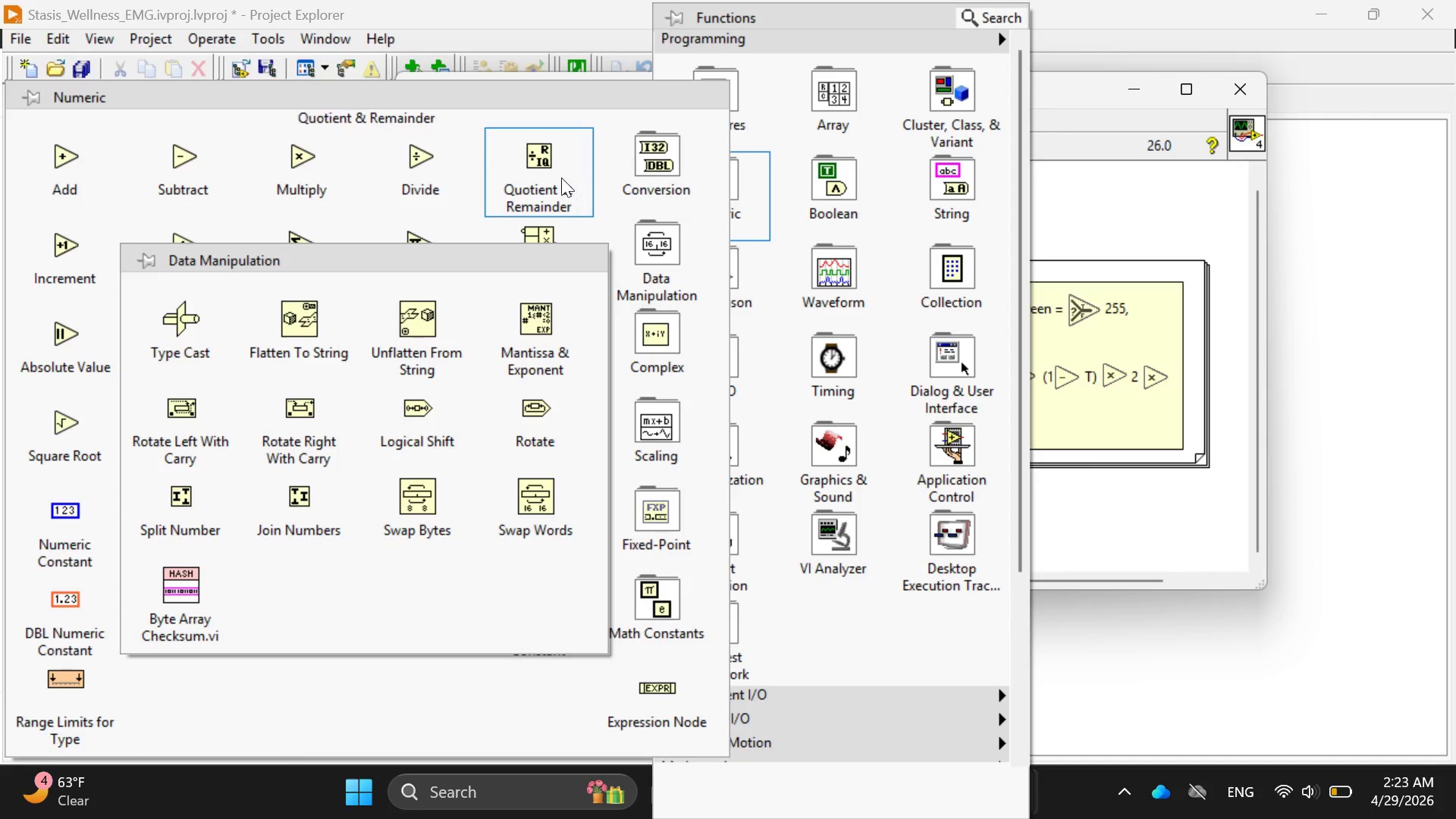 
mouse_move([544, 174])
 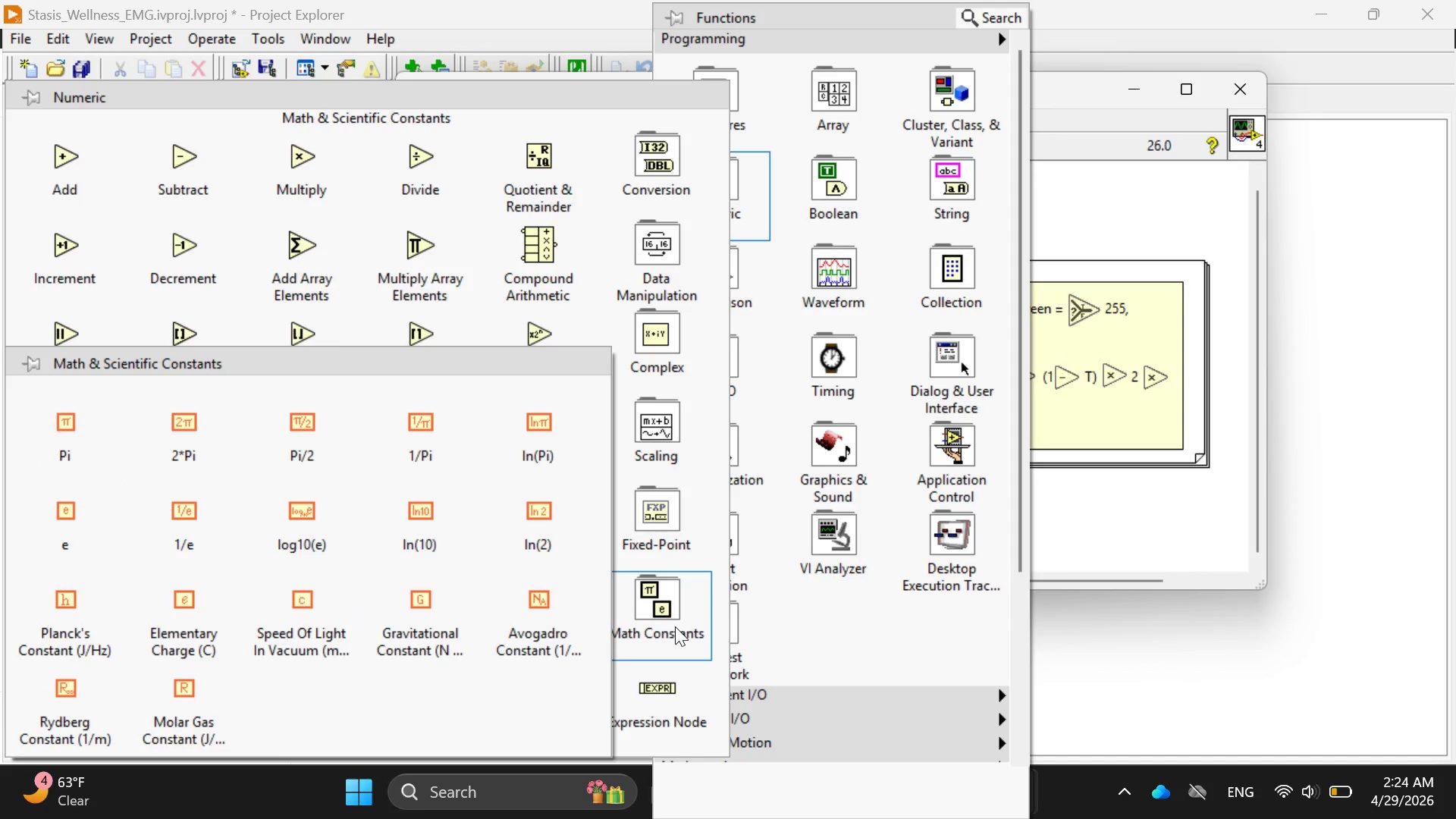 
wait(29.2)
 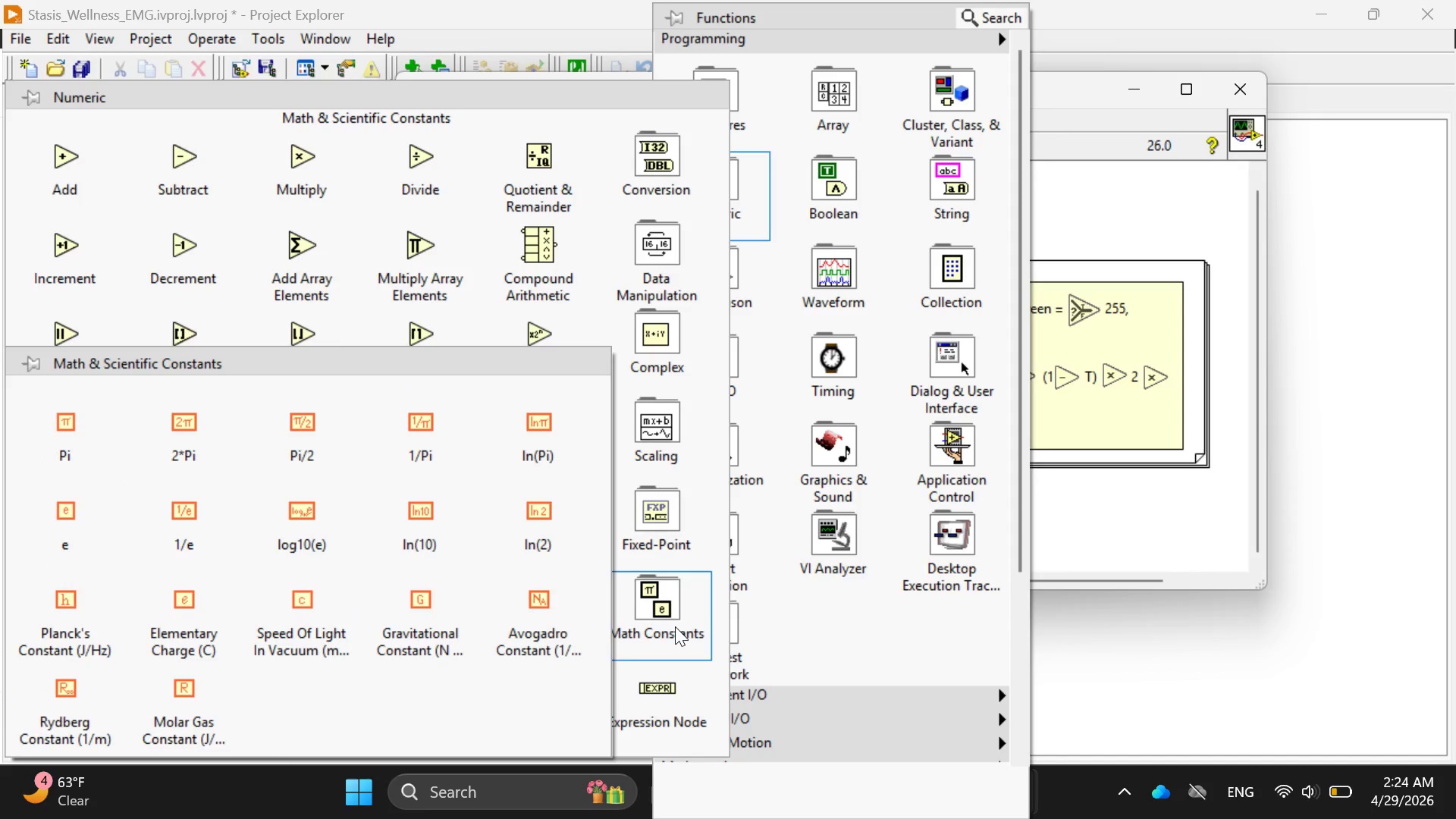 
mouse_move([666, 505])
 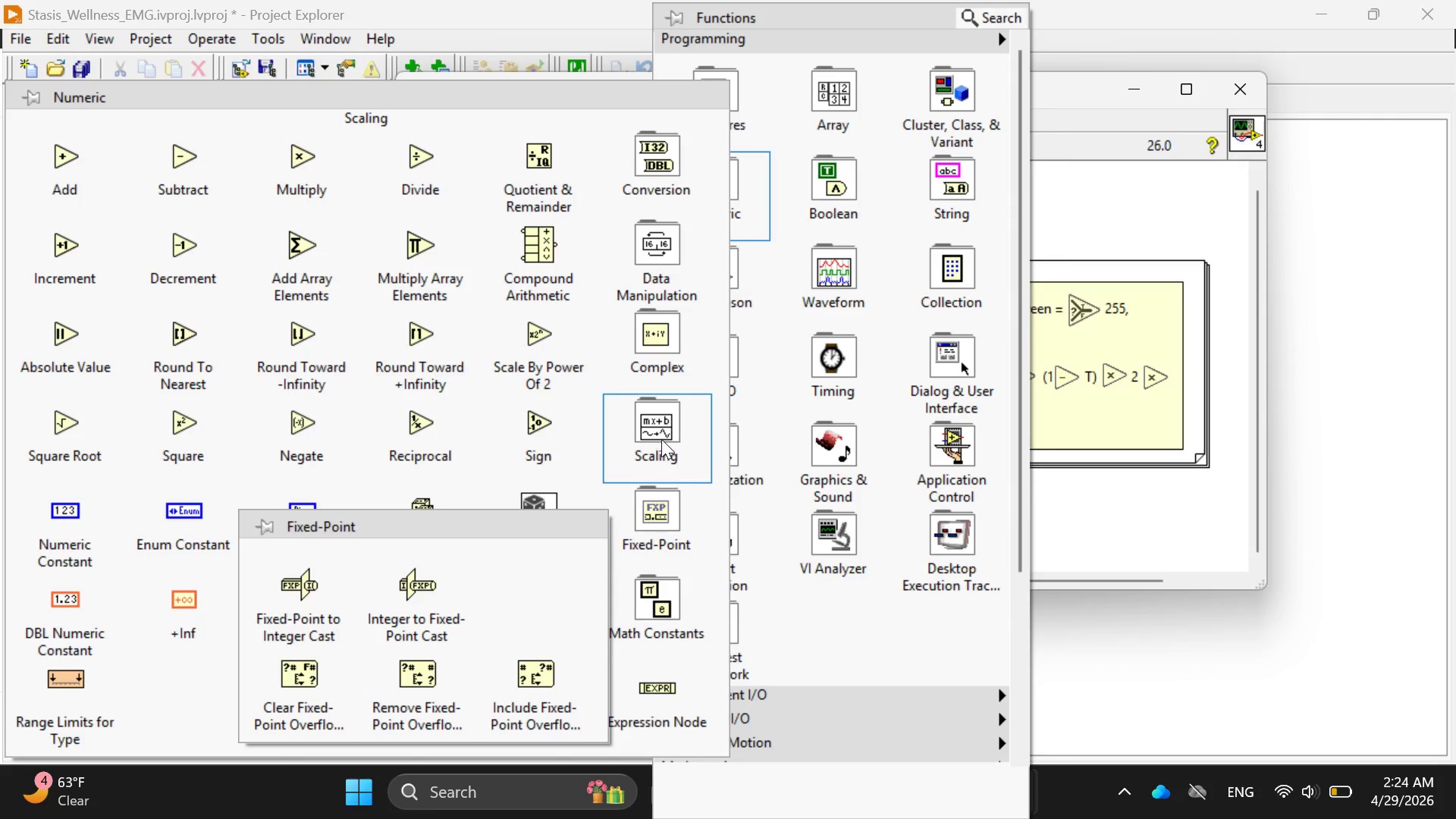 
mouse_move([660, 422])
 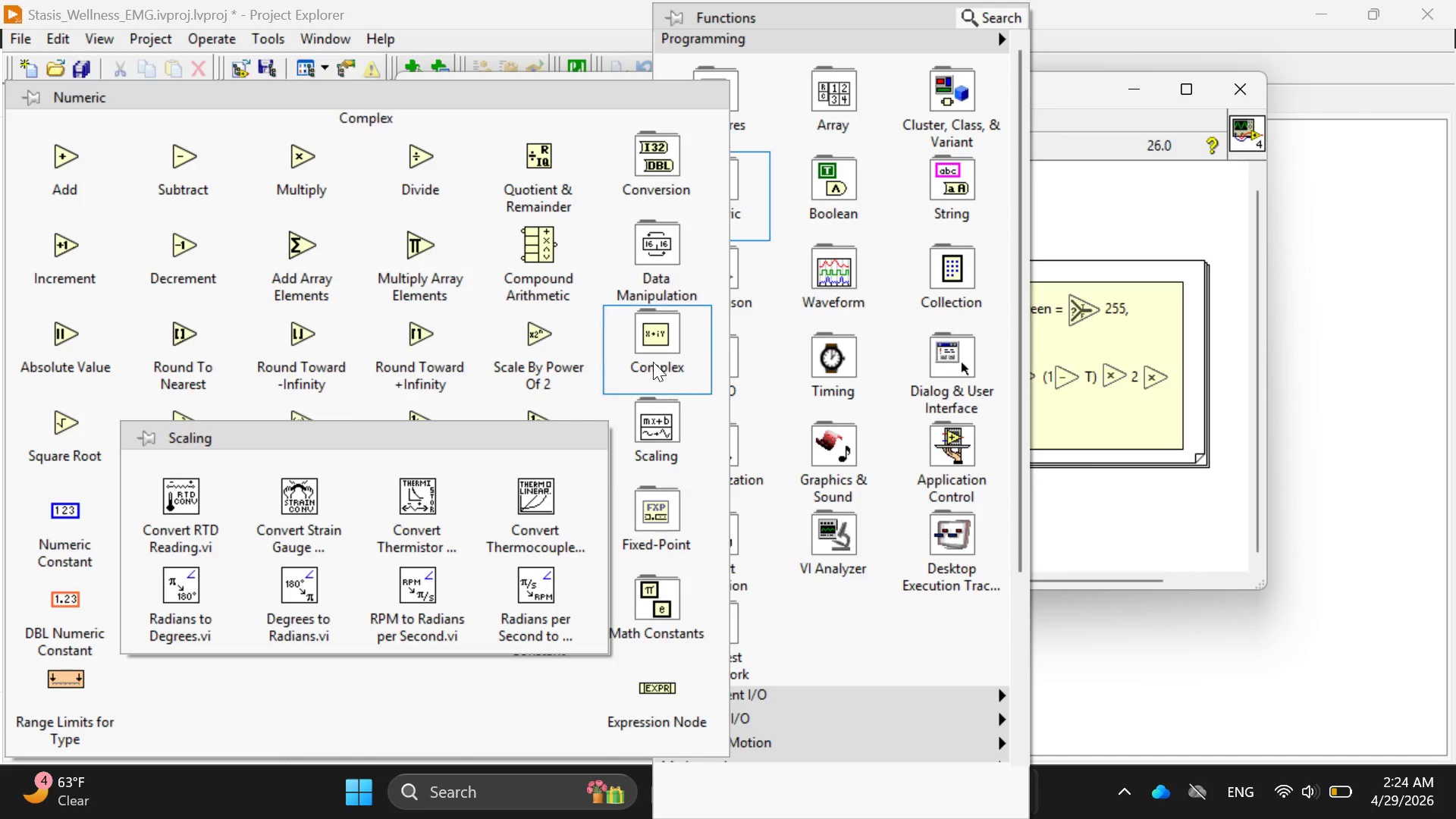 
mouse_move([651, 353])
 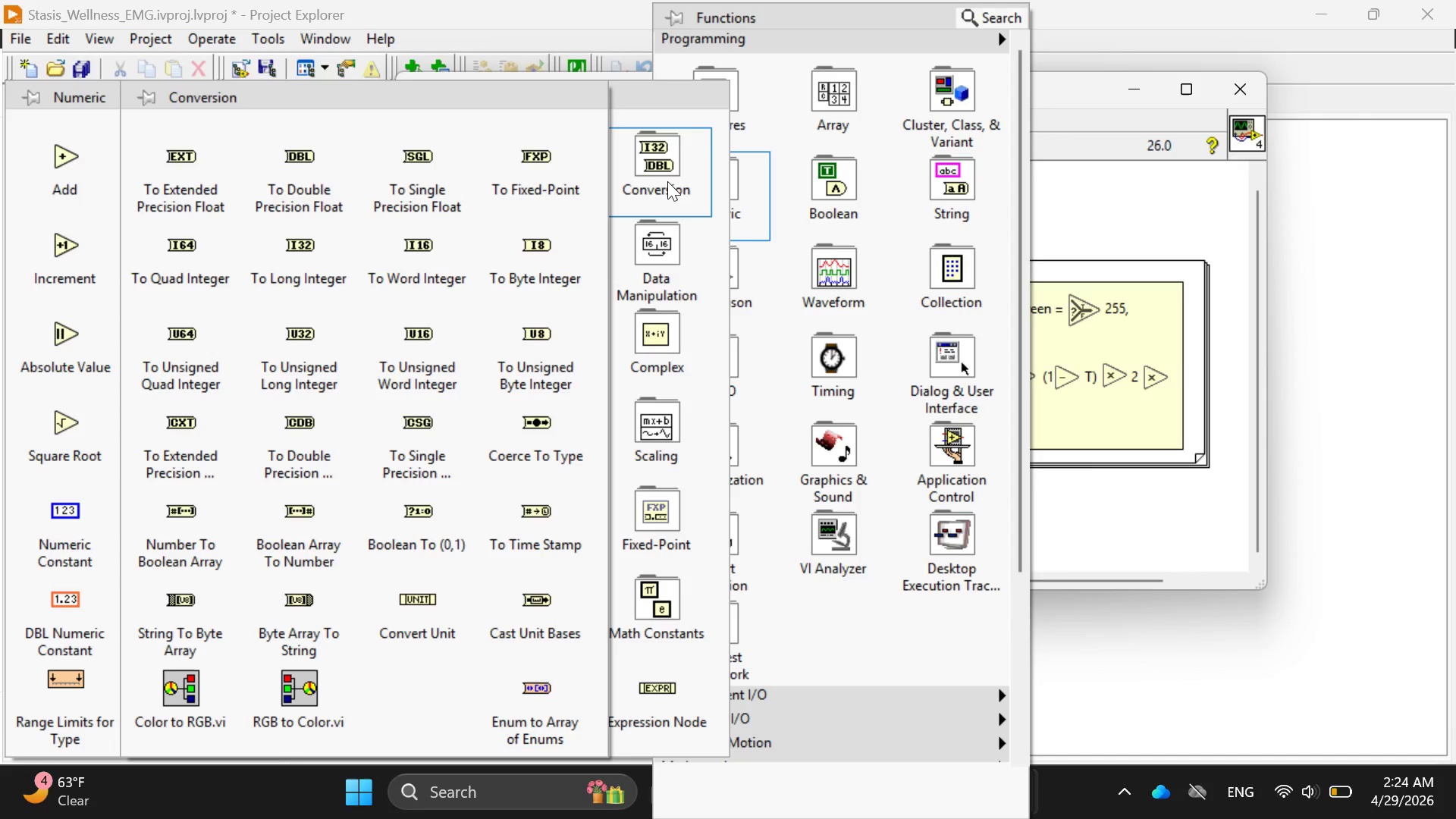 
wait(28.84)
 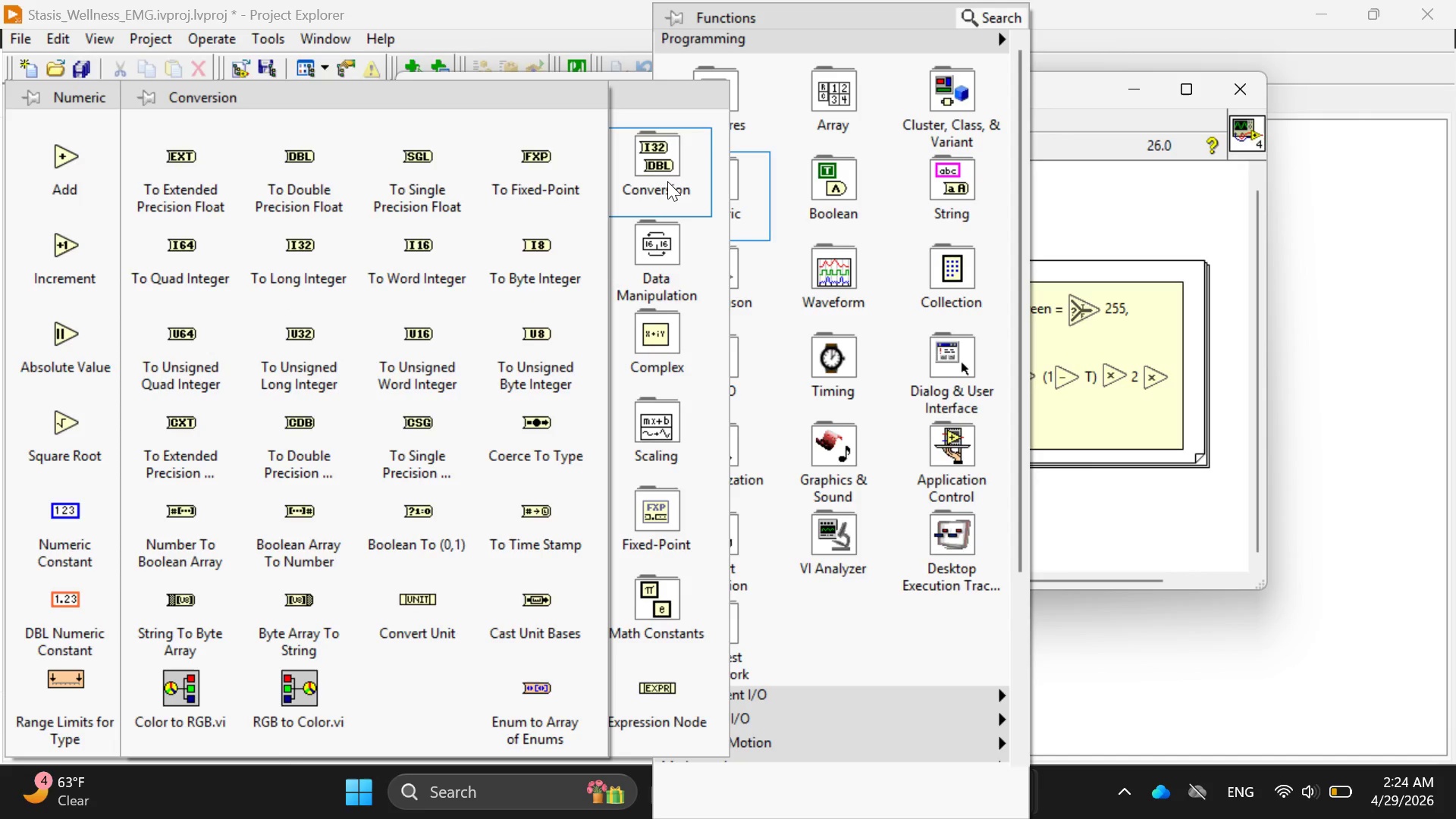 
left_click([1067, 682])
 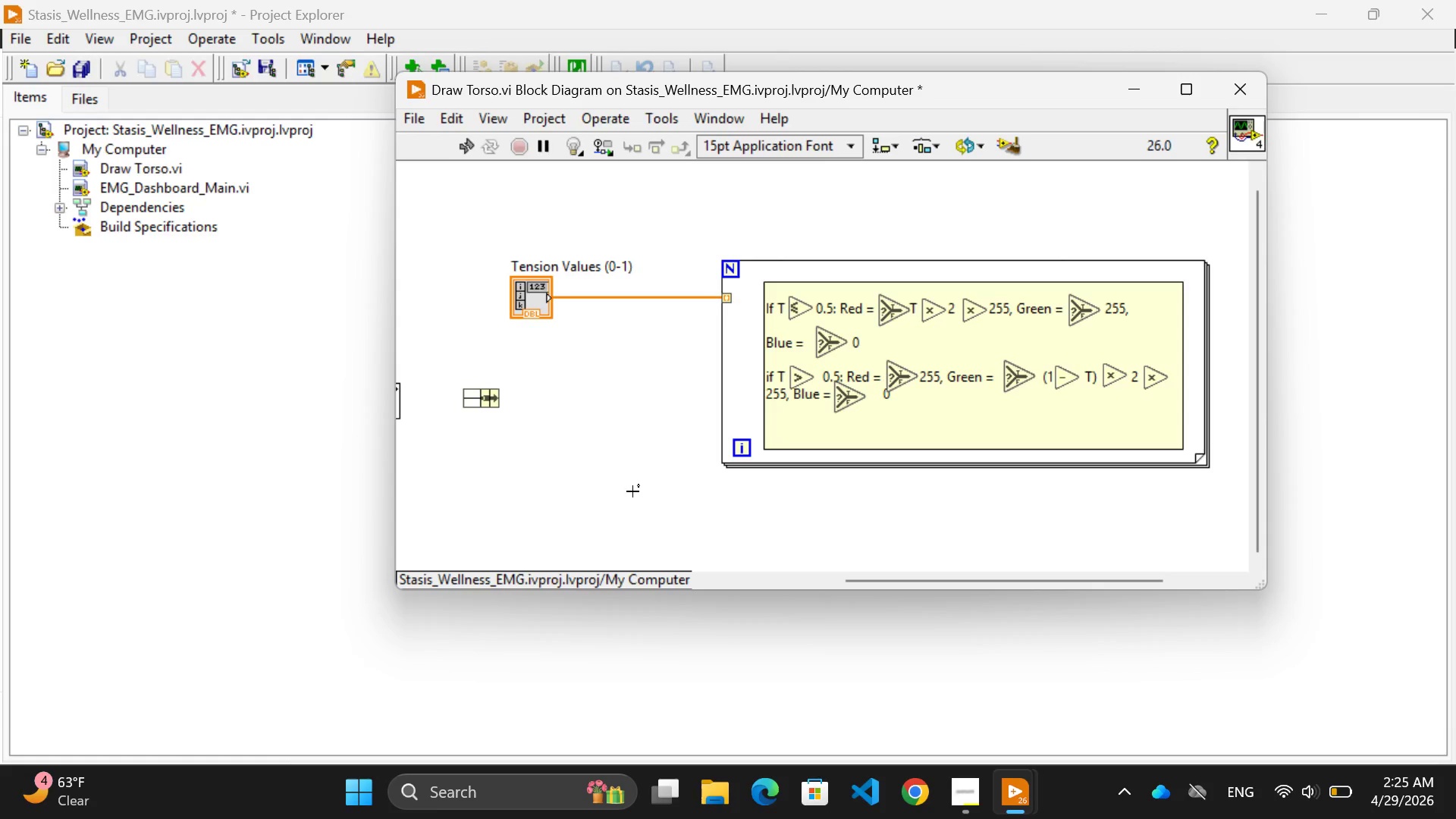 
wait(59.25)
 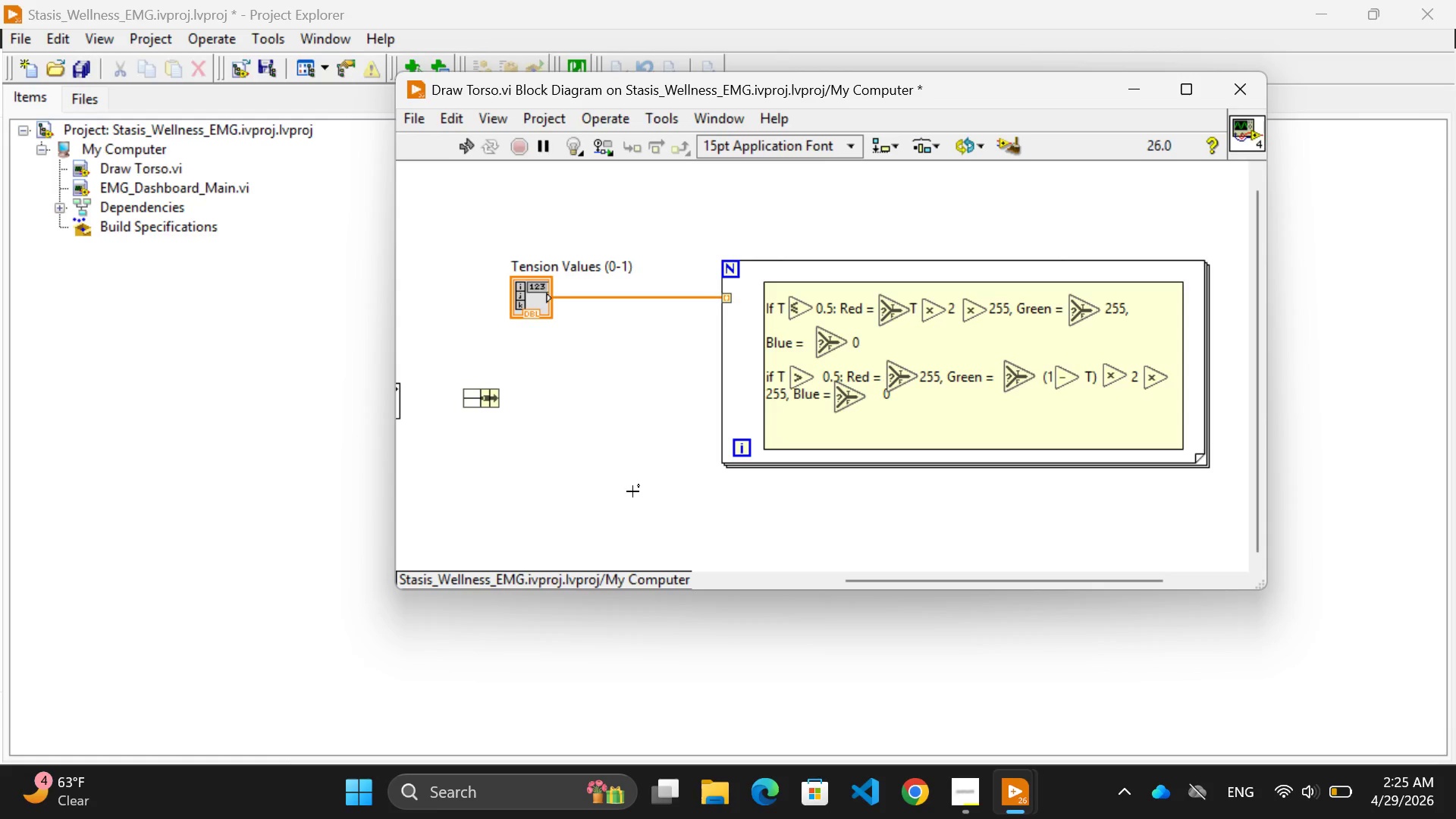 
right_click([556, 479])
 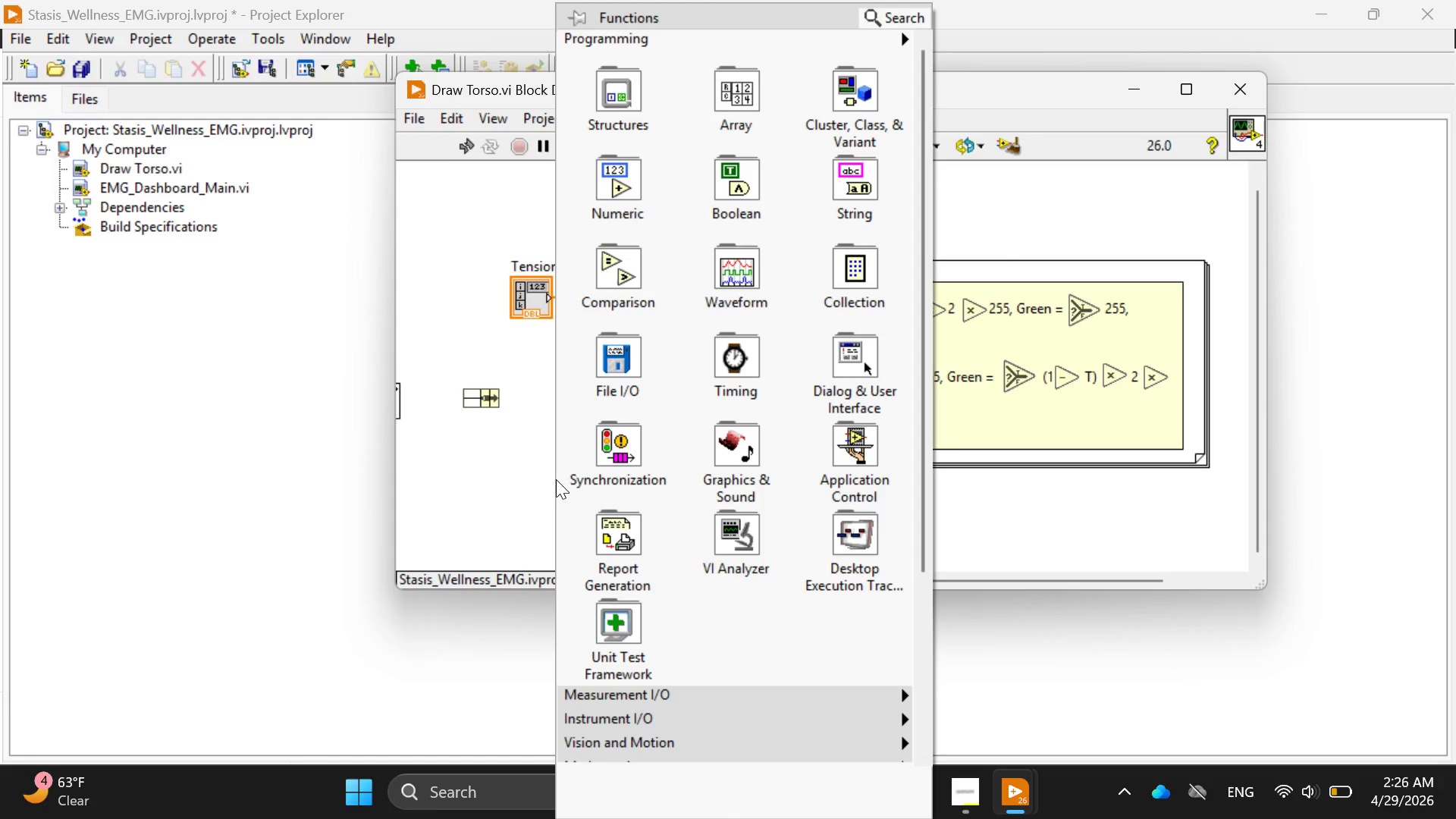 
mouse_move([761, 464])
 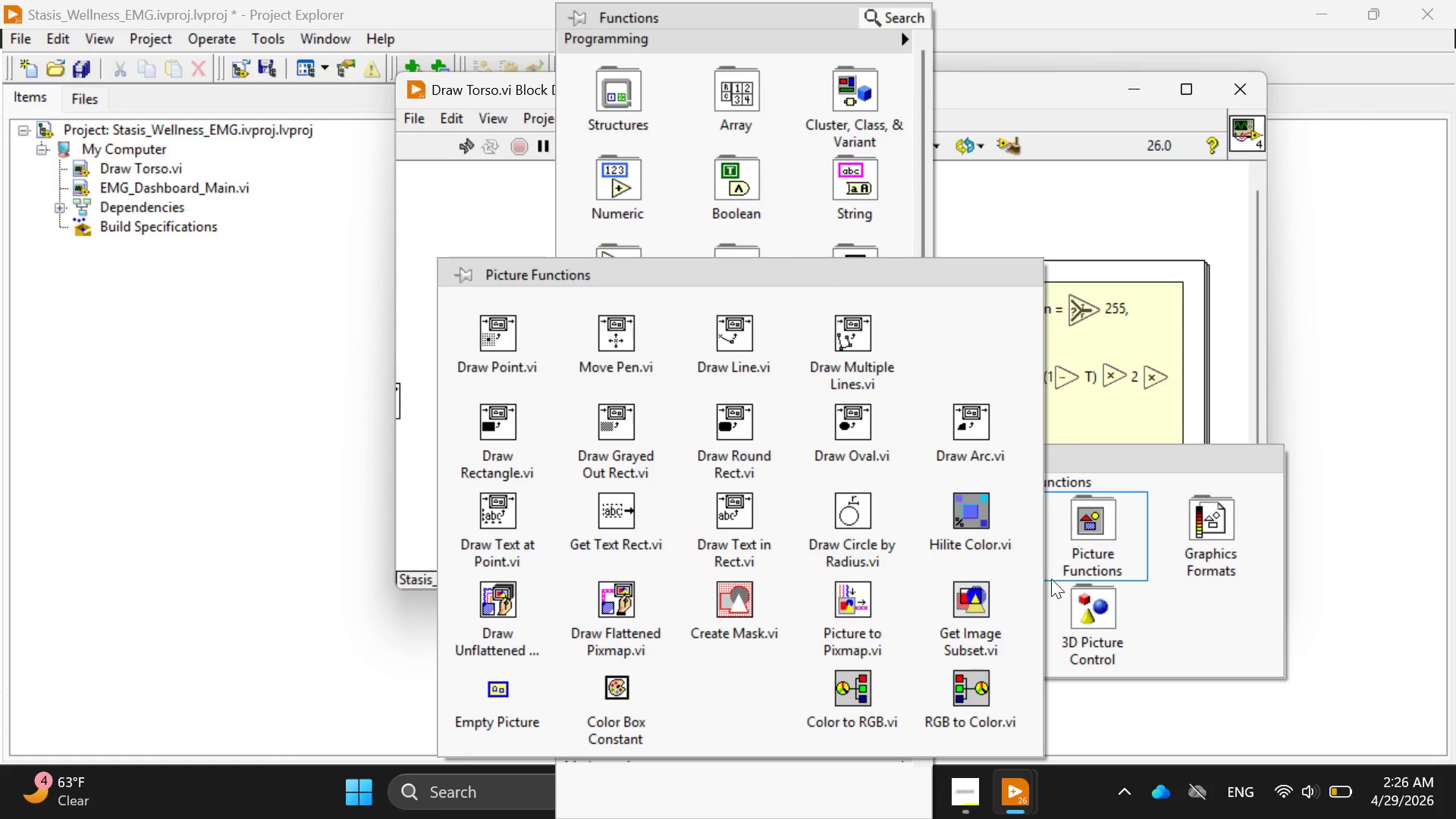 
mouse_move([1100, 630])
 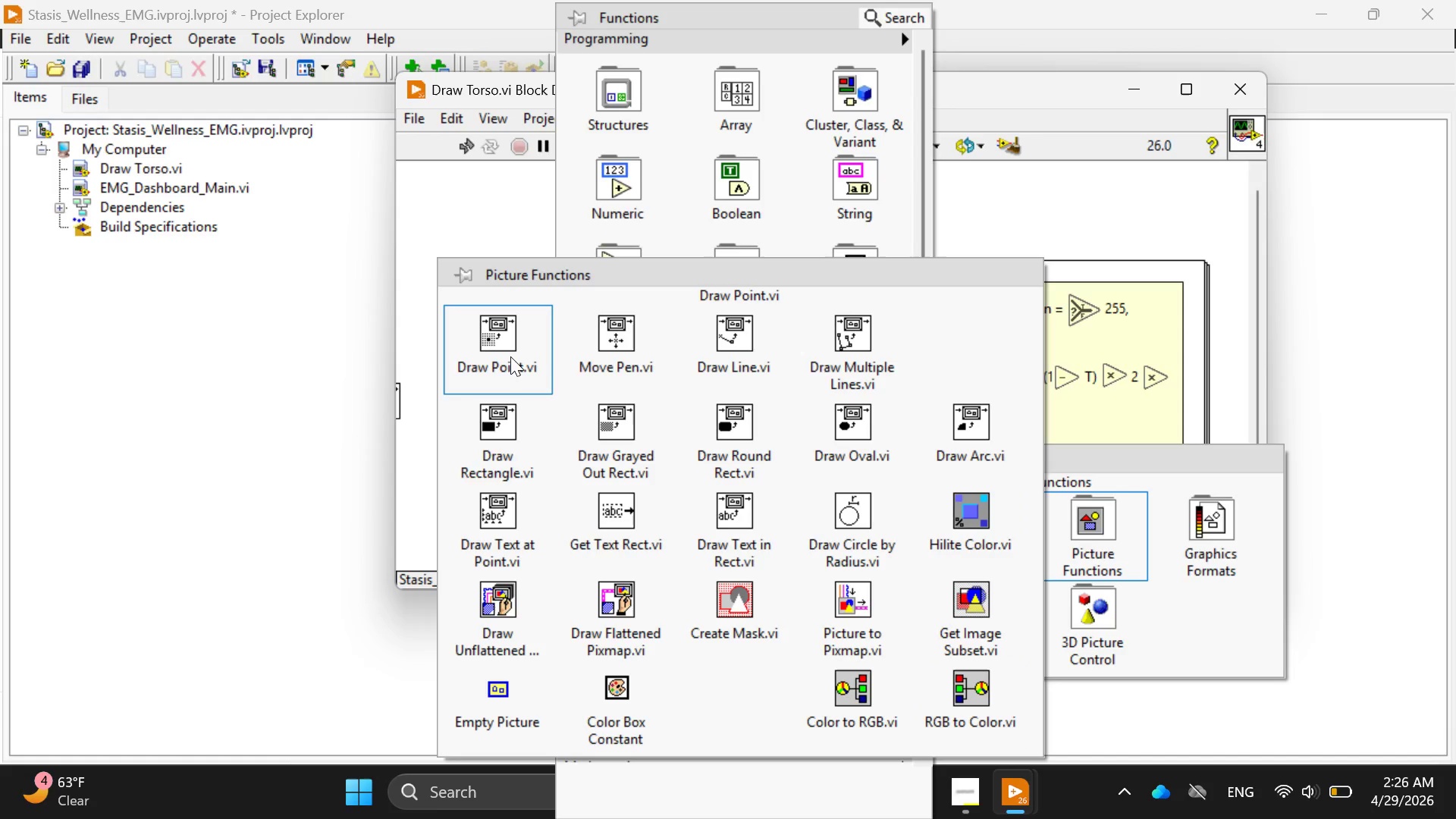 
wait(31.67)
 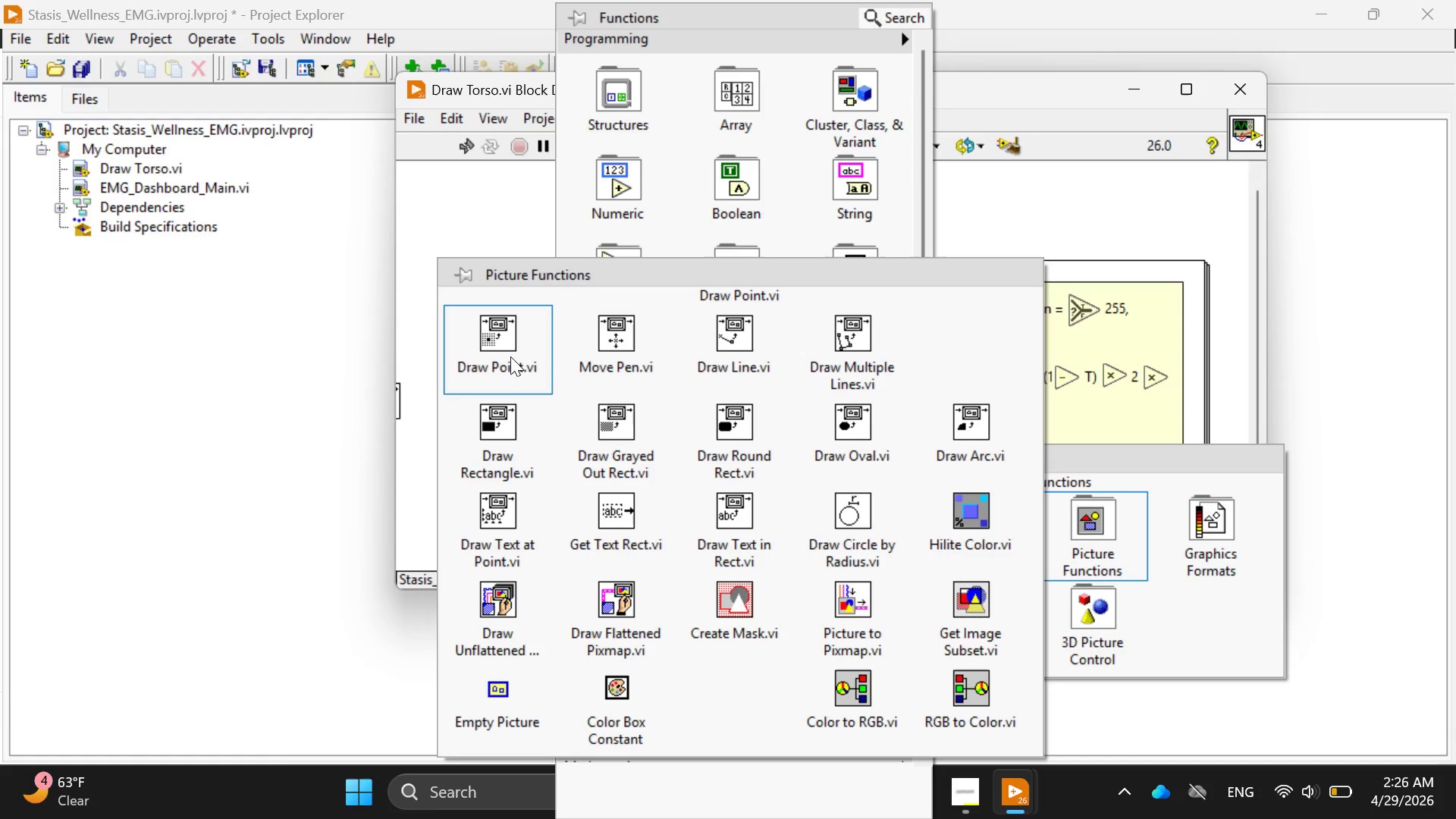 
left_click([966, 692])
 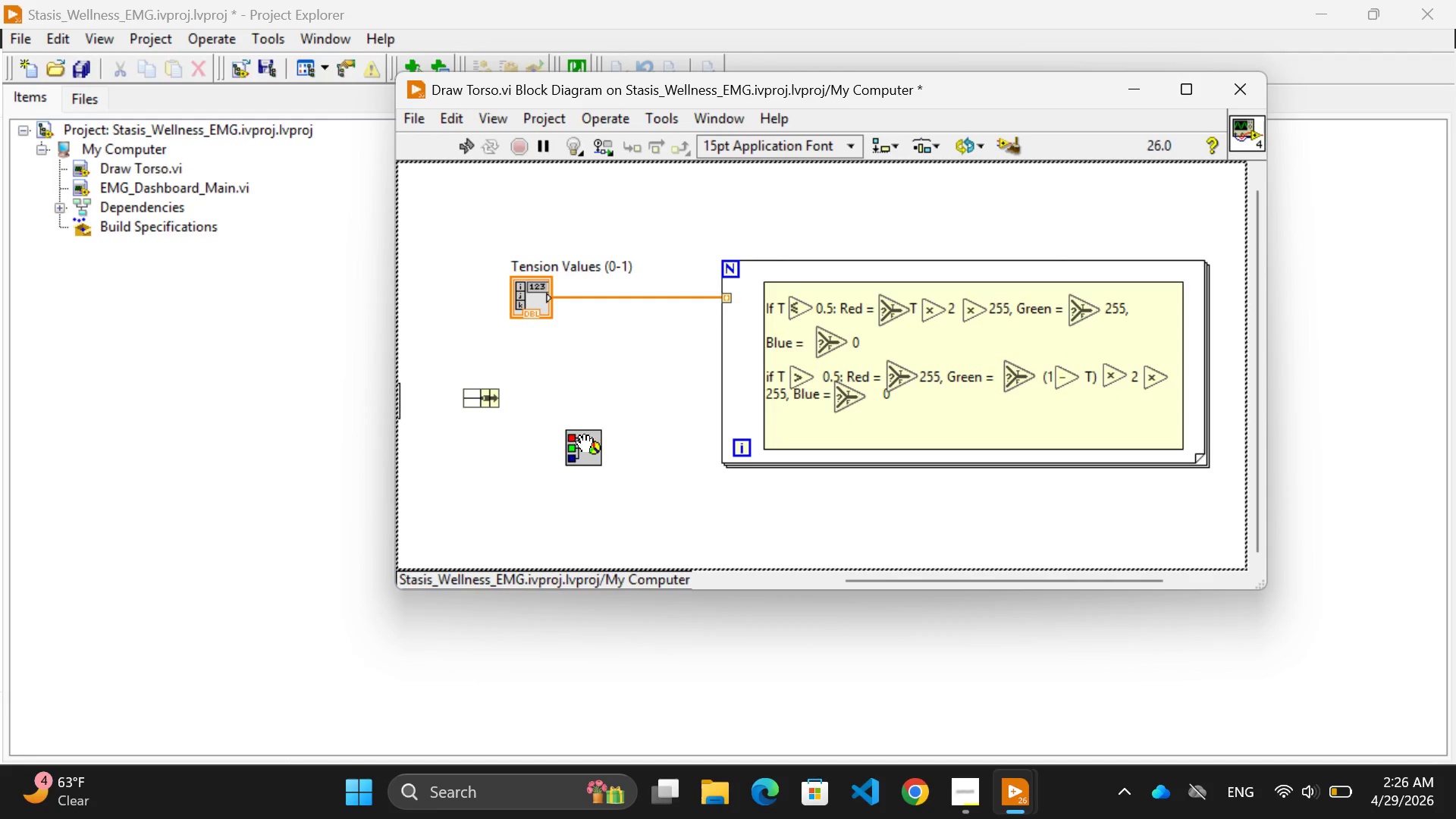 
left_click([589, 402])
 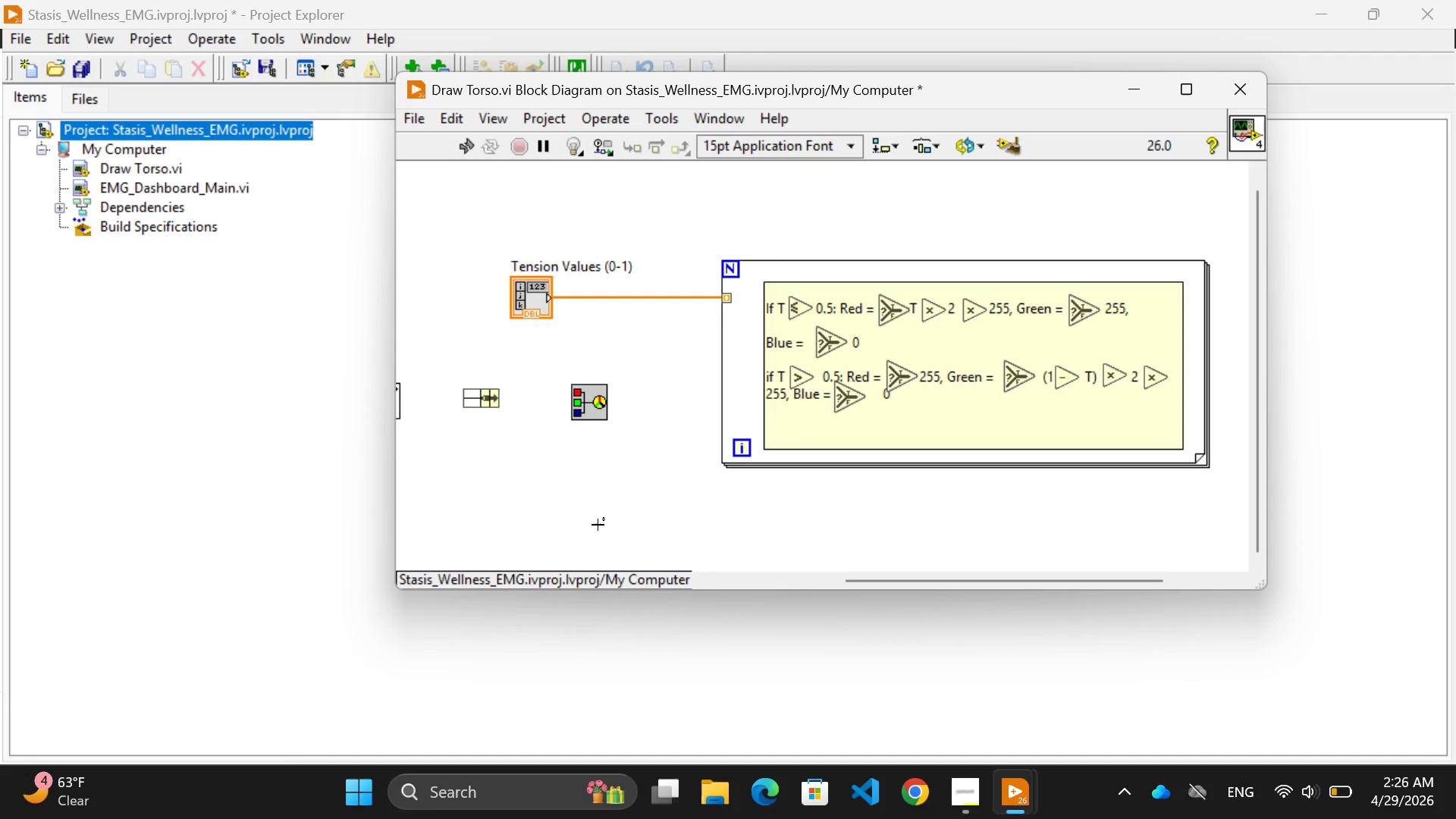 
left_click([598, 525])
 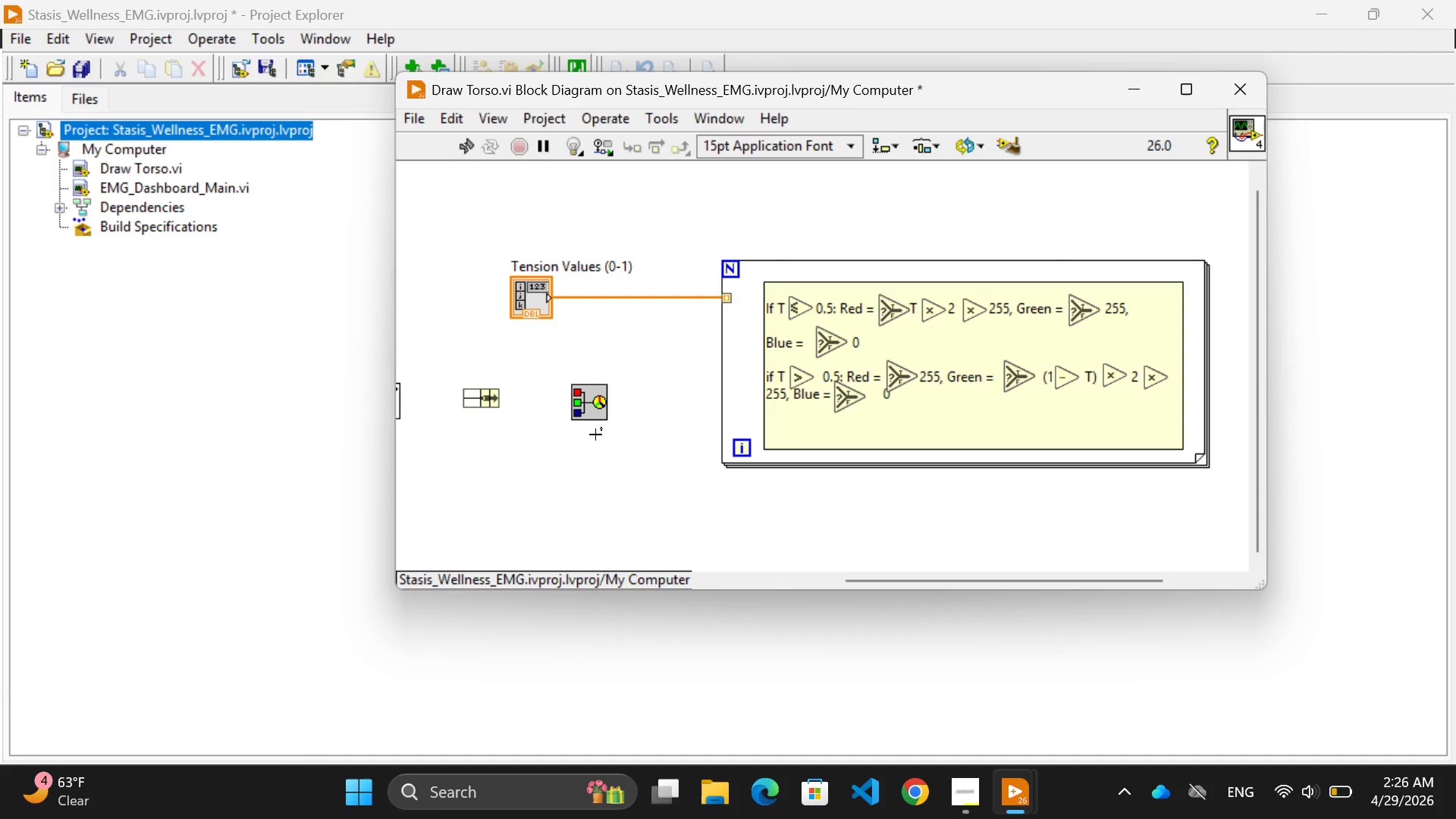 
mouse_move([574, 408])
 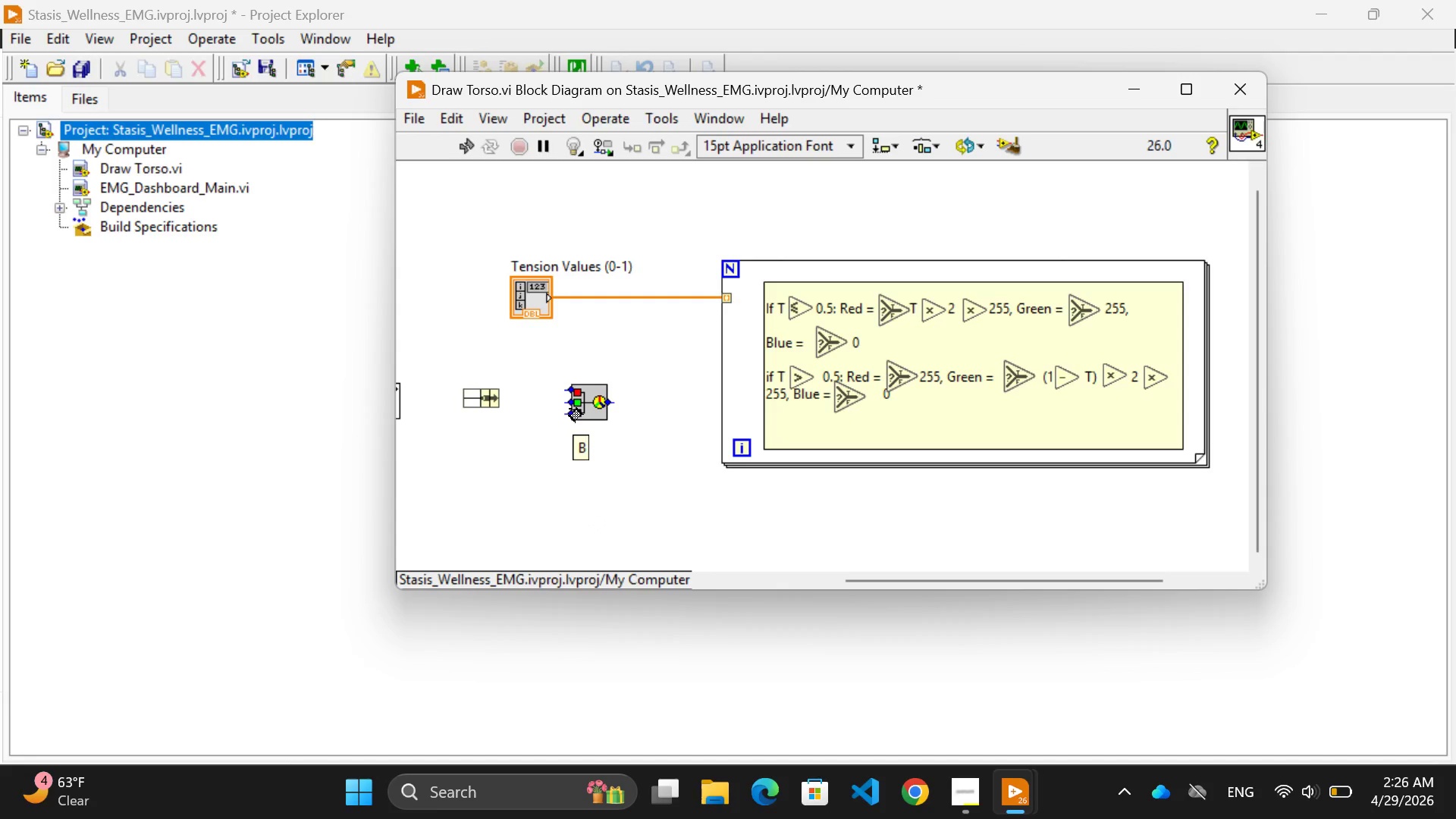 
mouse_move([574, 392])
 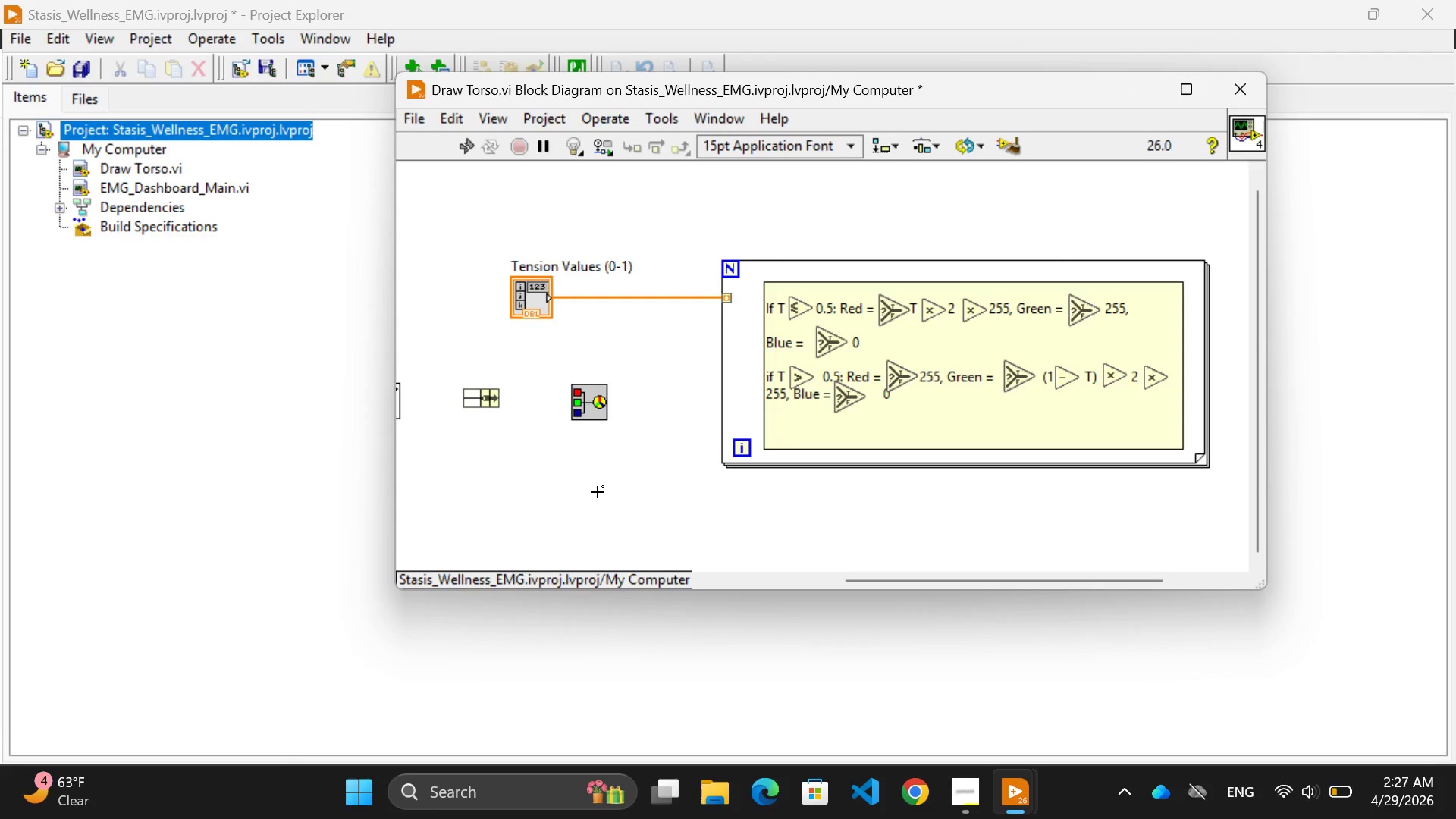 
wait(54.08)
 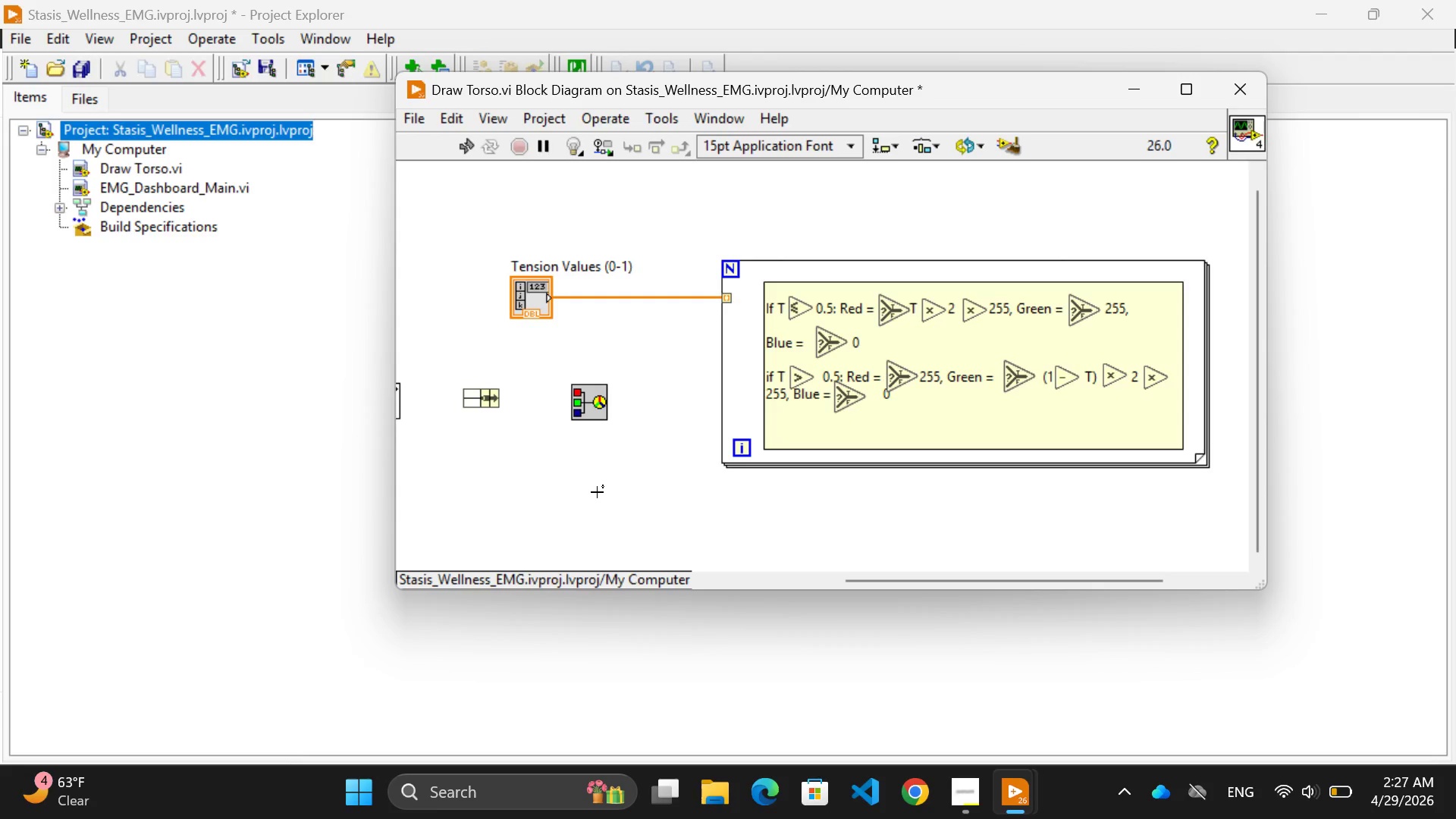 
right_click([585, 494])
 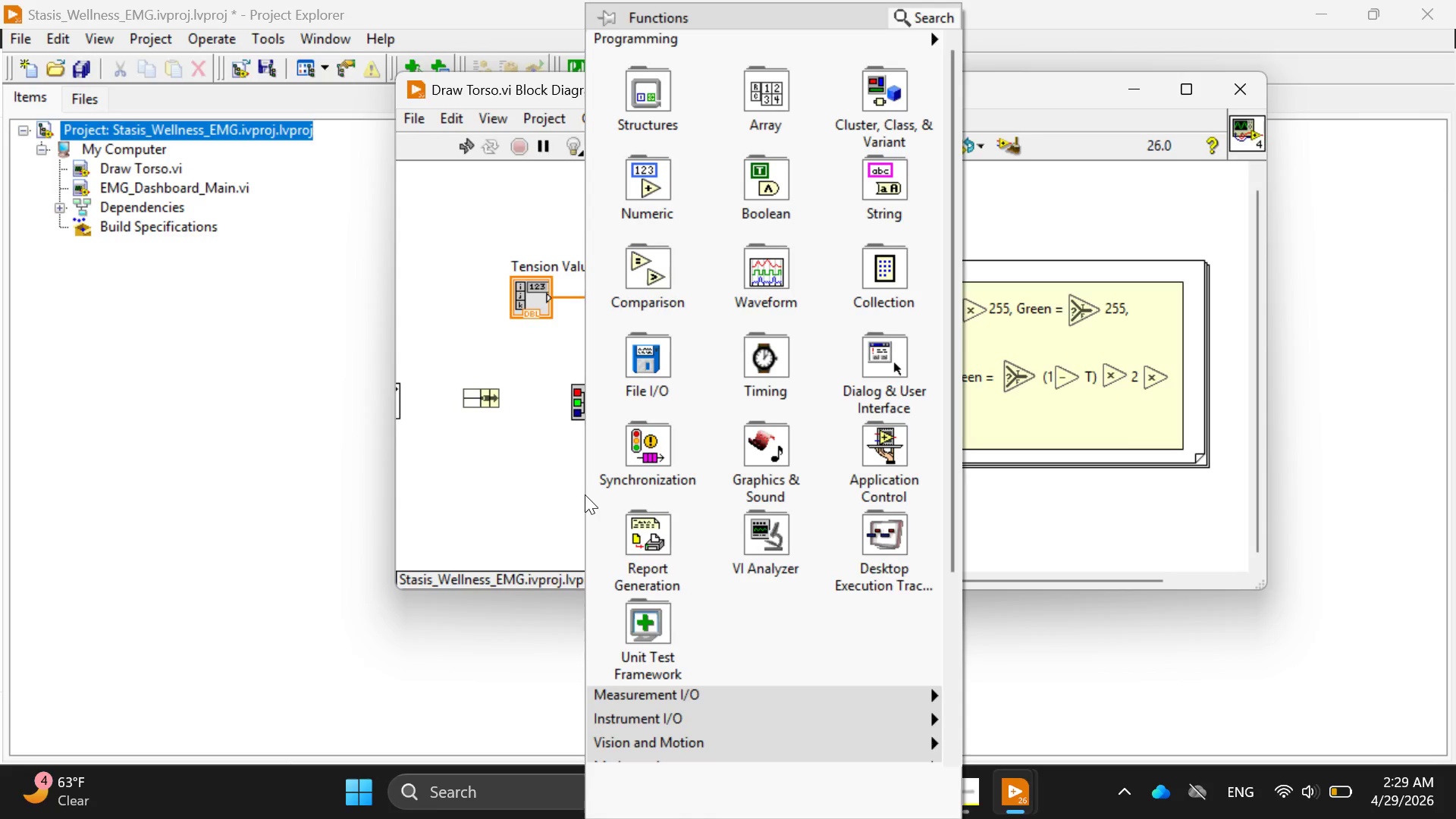 
wait(121.89)
 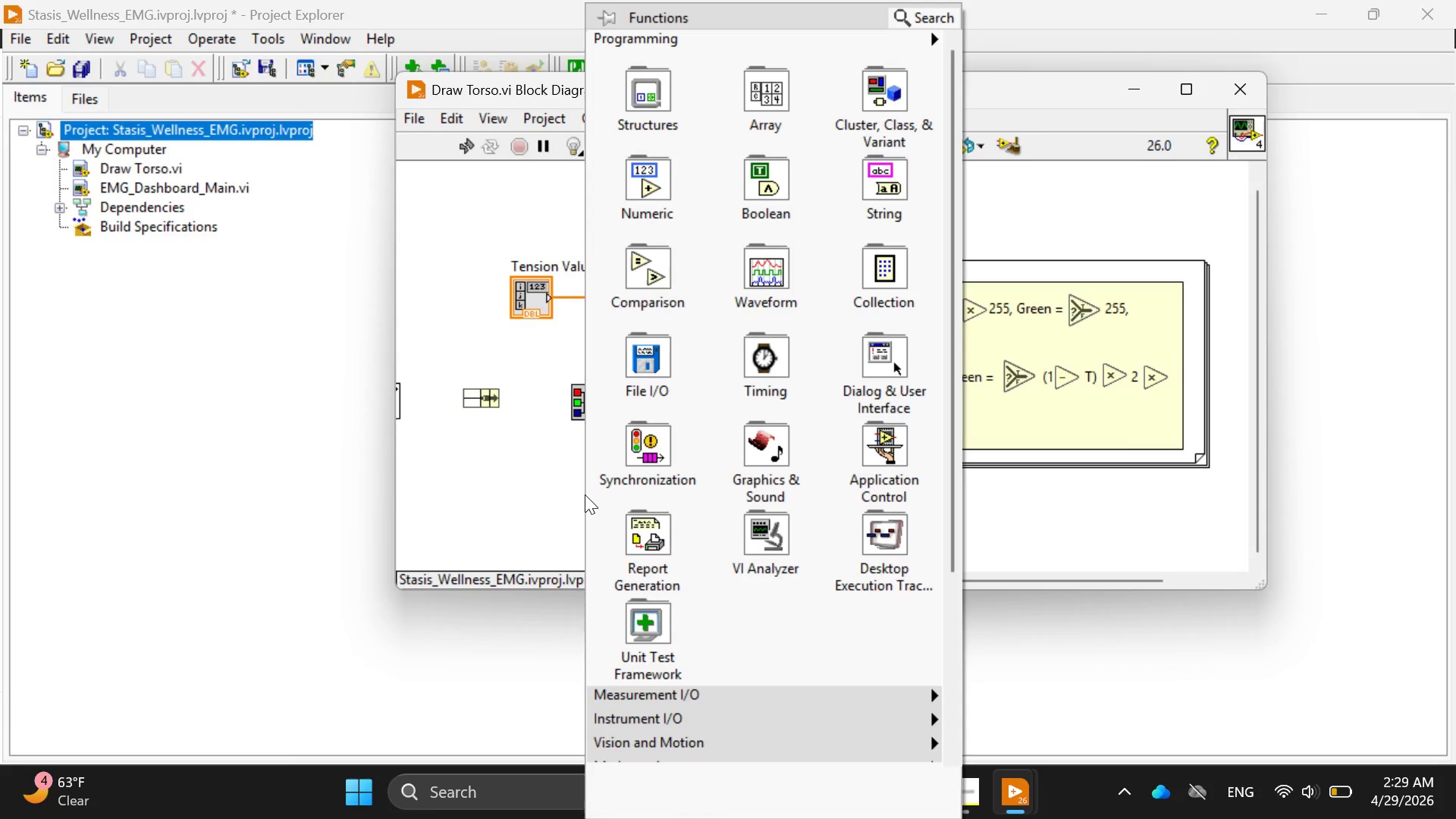 
left_click_drag(start_coordinate=[952, 496], to_coordinate=[953, 667])
 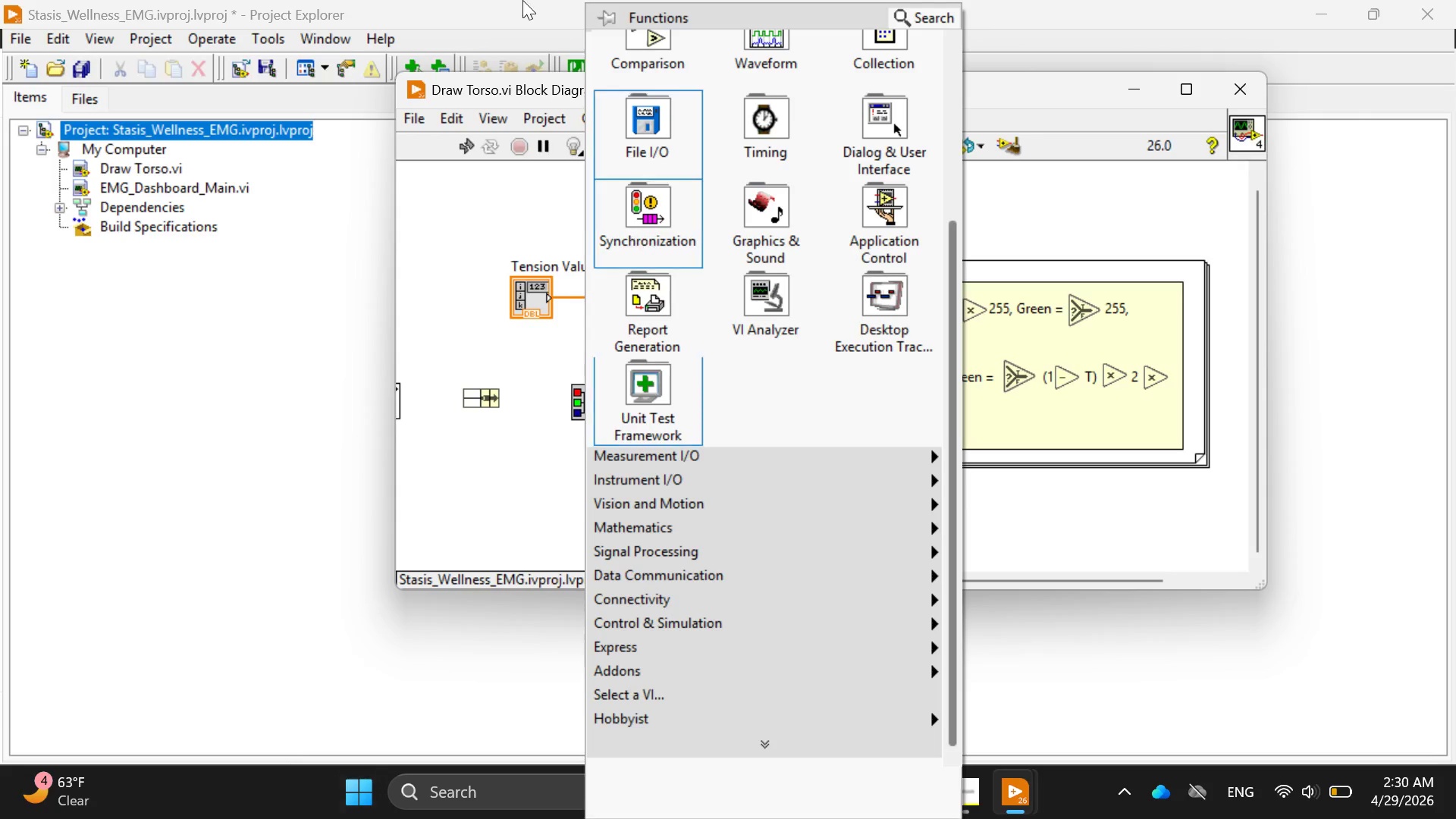 
wait(46.33)
 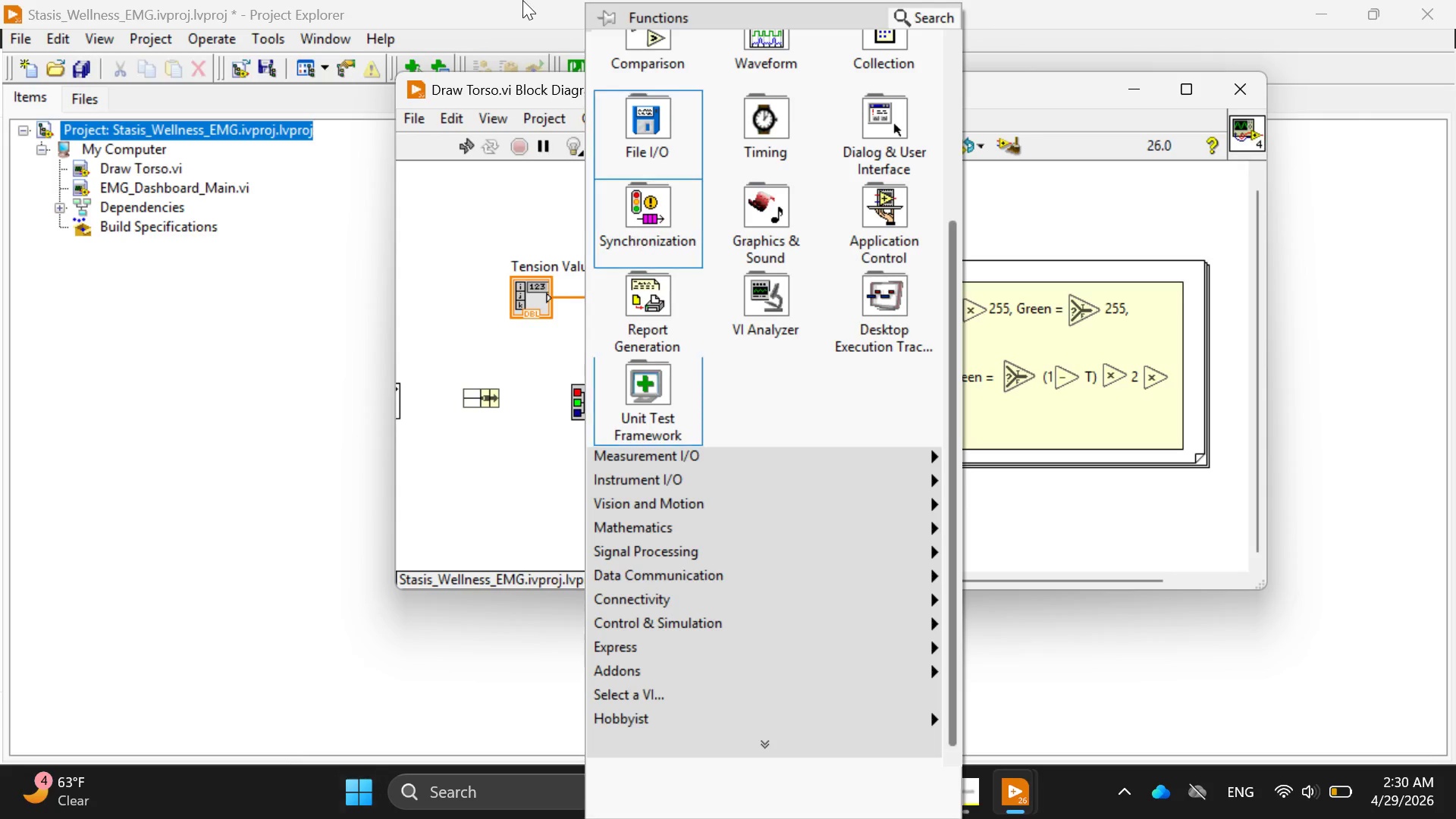 
left_click_drag(start_coordinate=[952, 263], to_coordinate=[945, 164])
 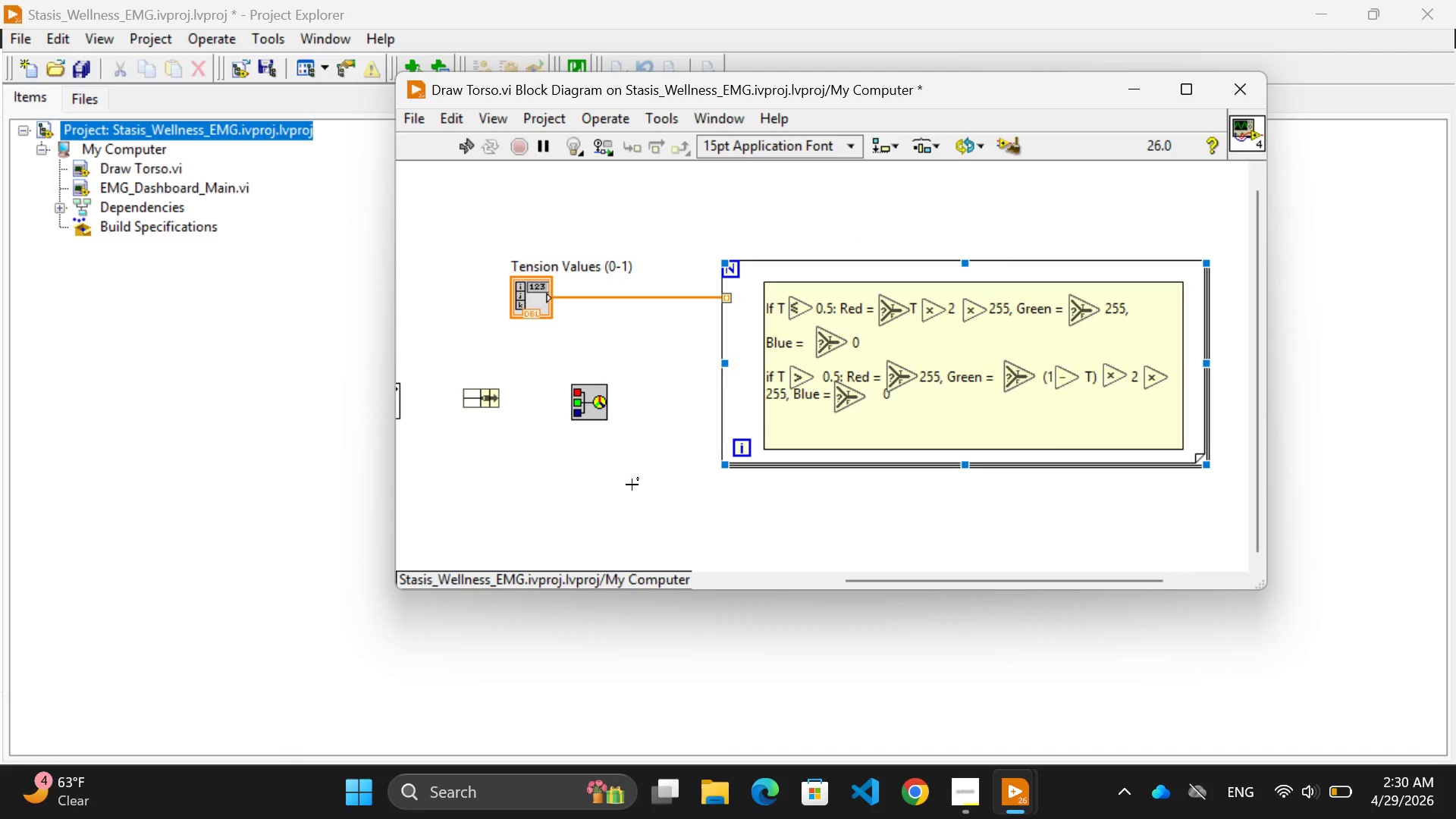 
right_click([630, 485])
 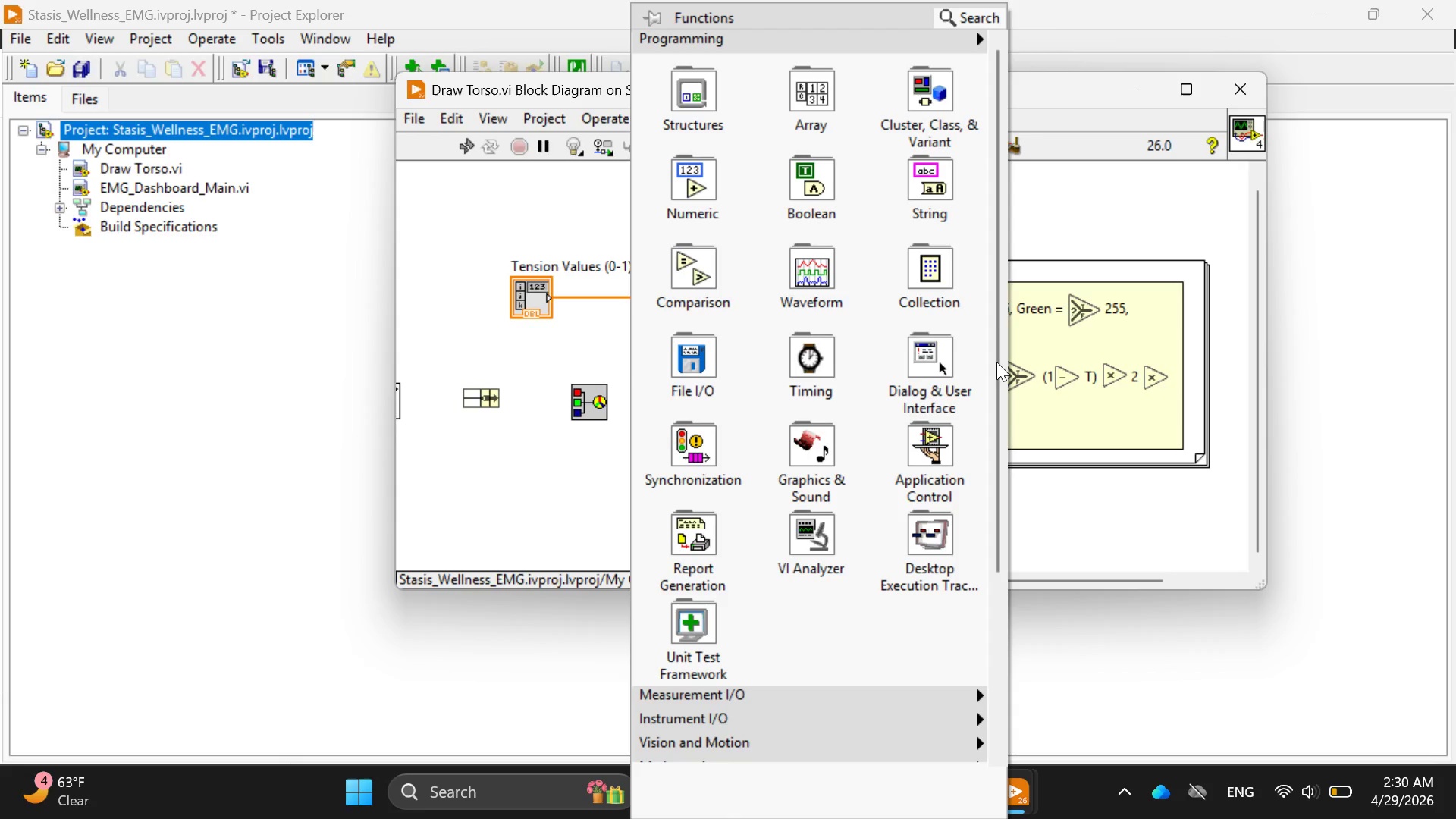 
mouse_move([834, 237])
 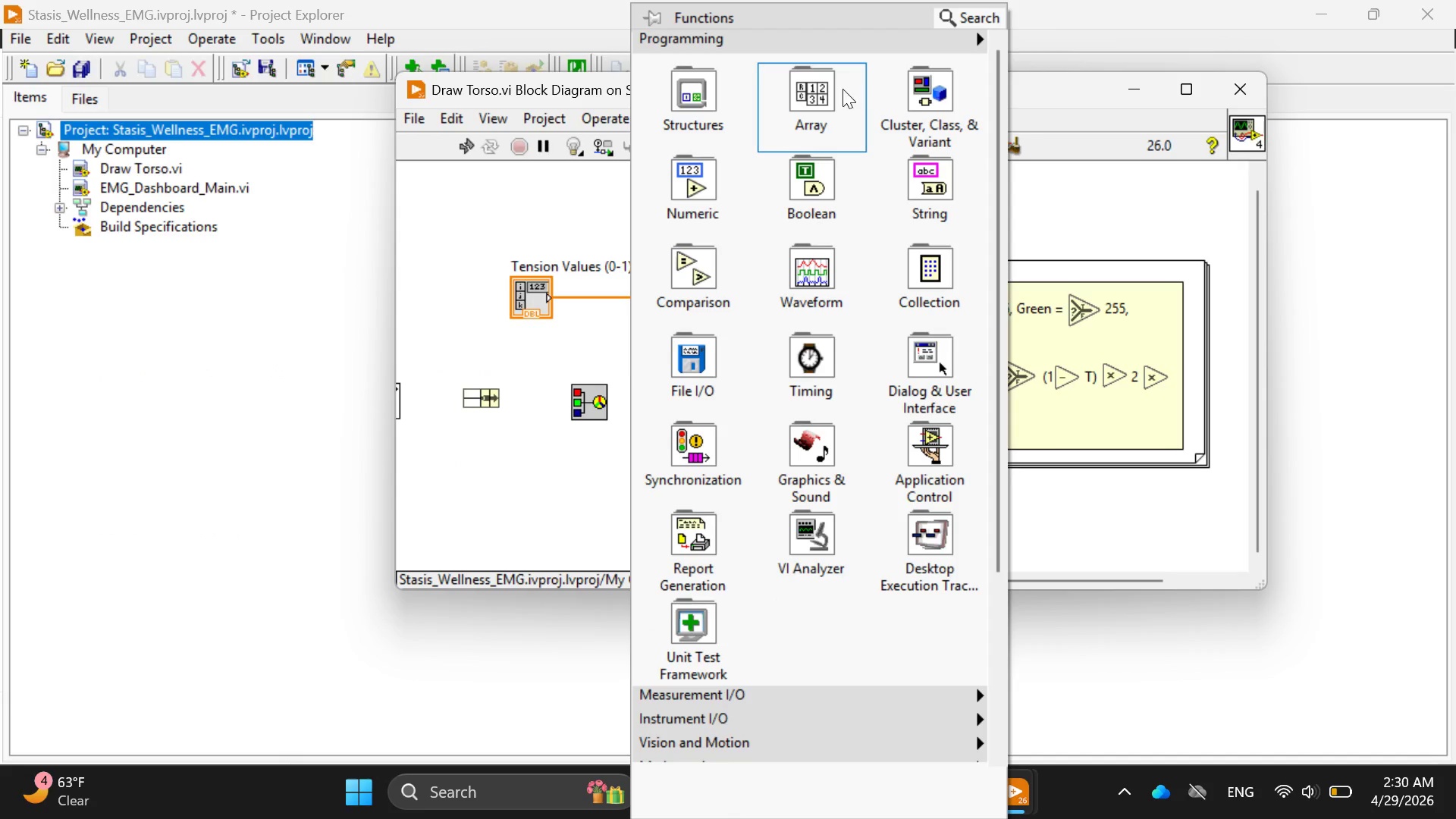 
mouse_move([793, 128])
 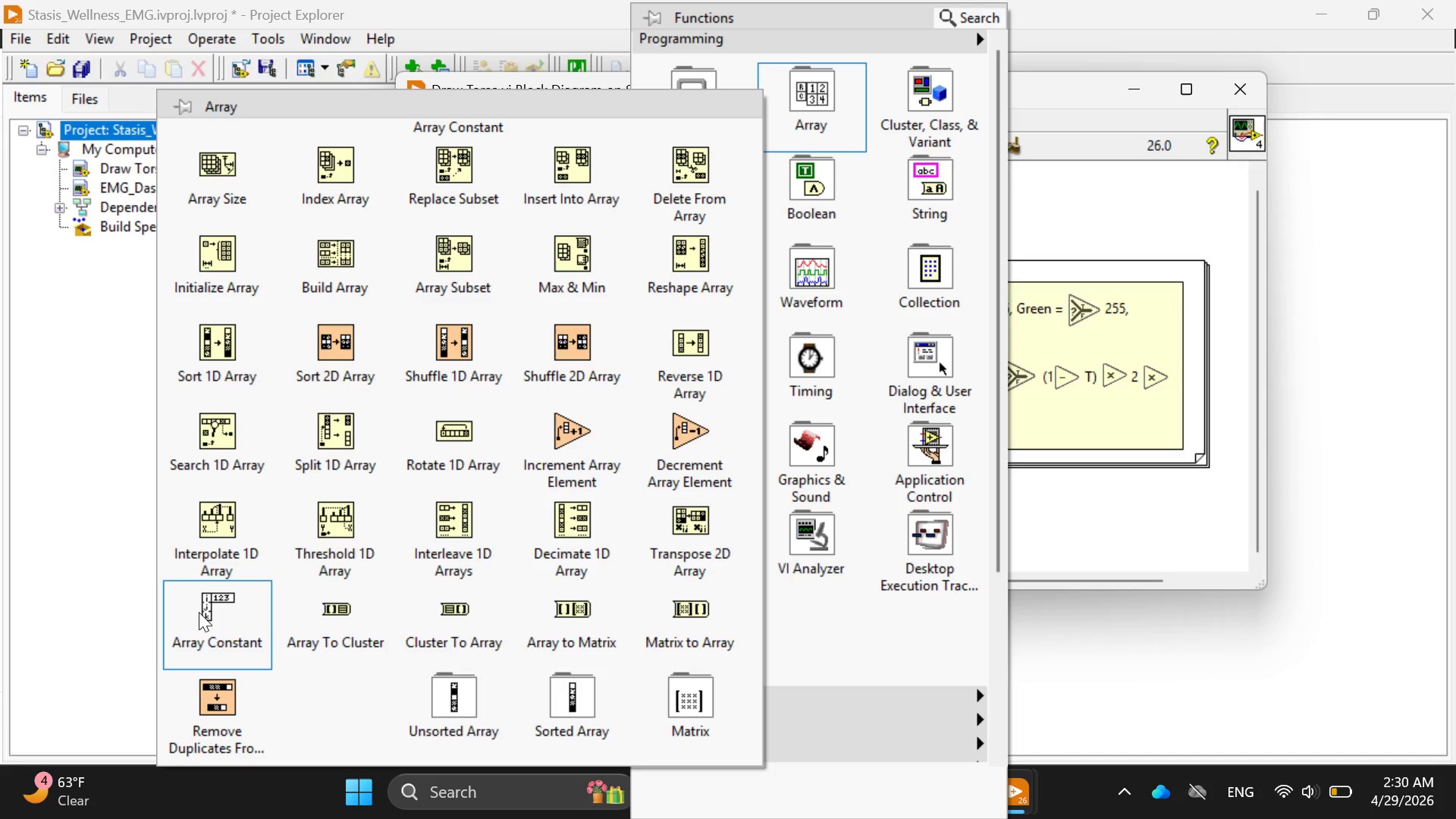 
left_click([199, 612])
 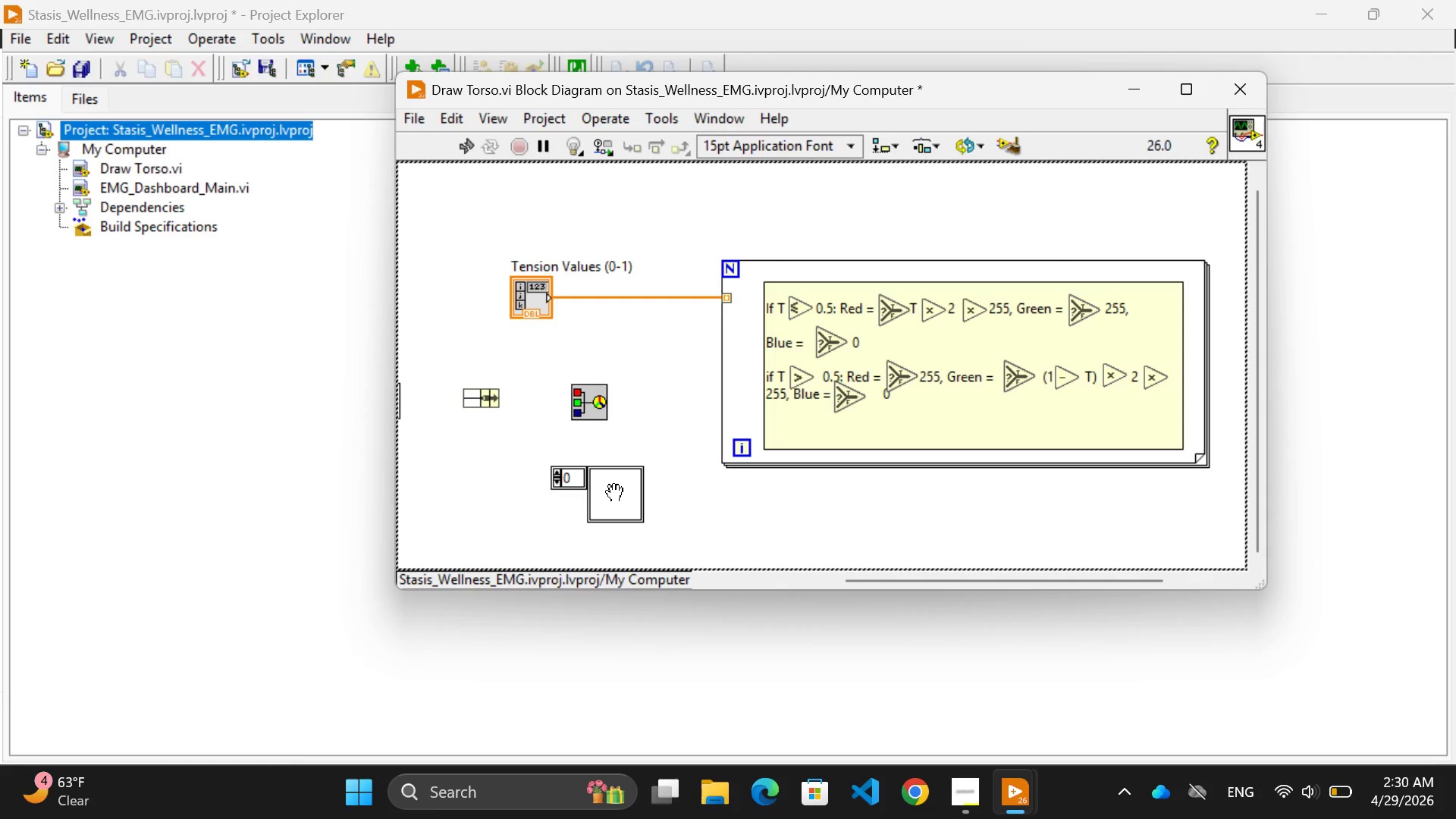 
left_click([614, 494])
 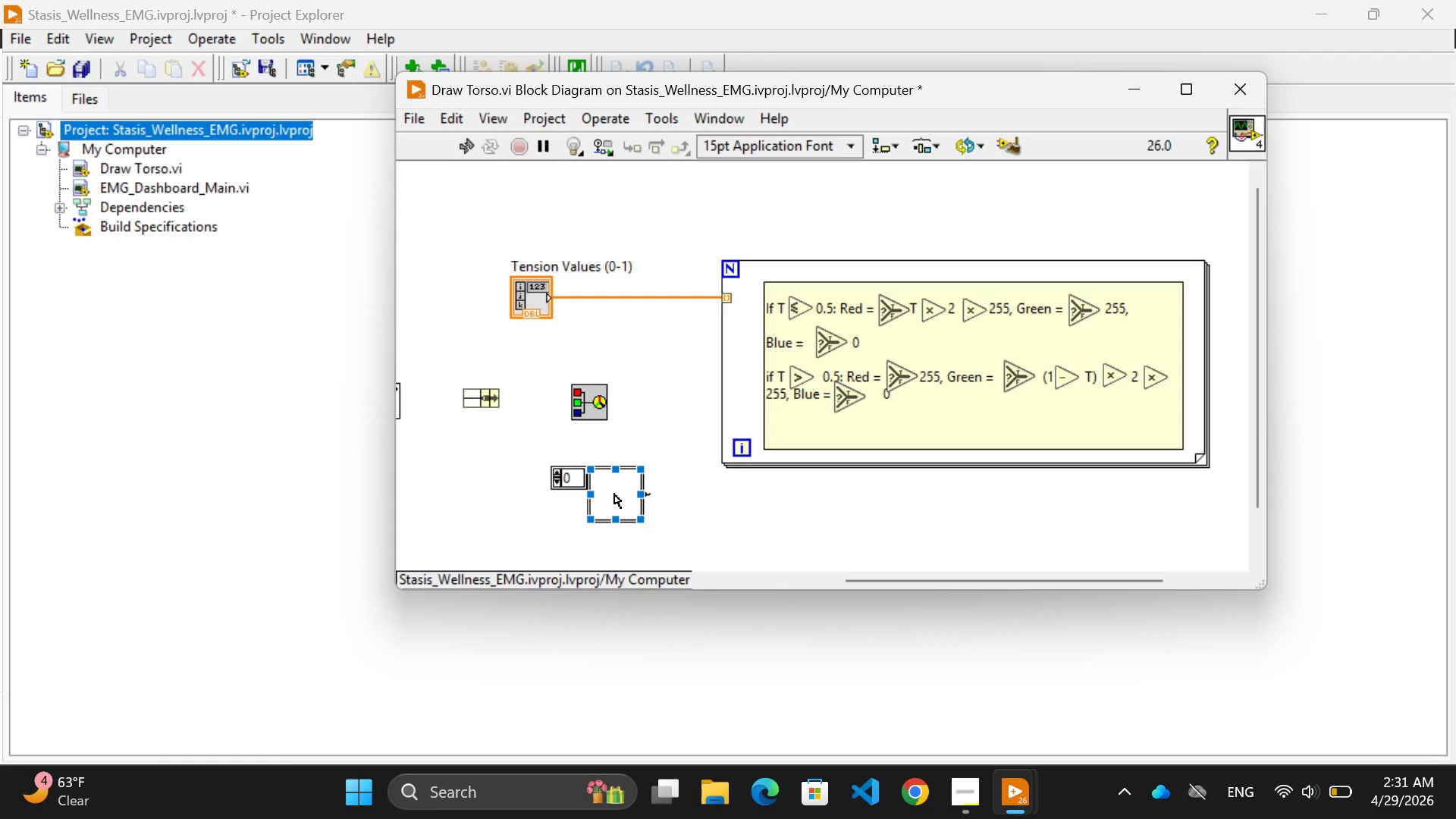 
wait(7.84)
 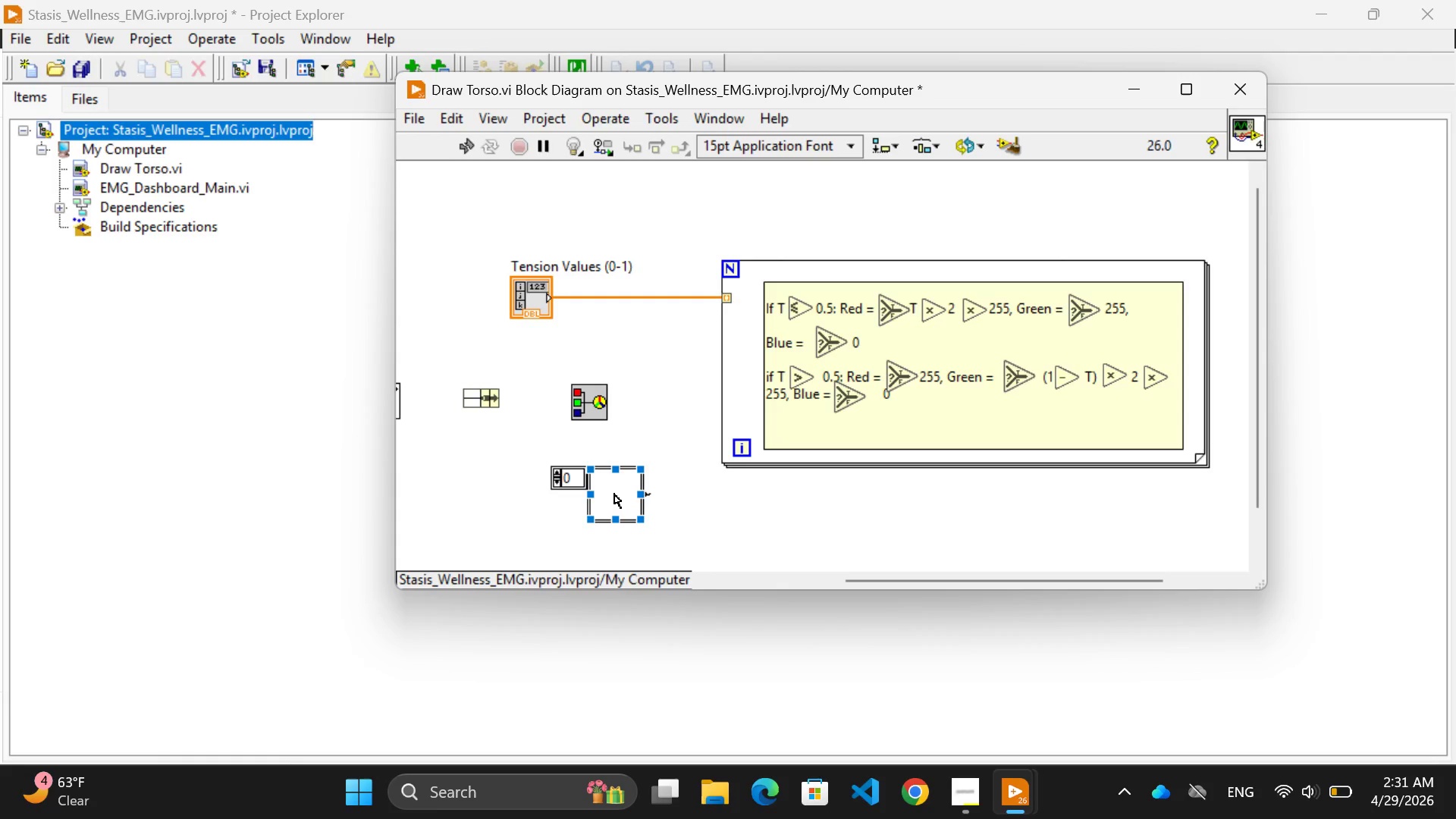 
scroll: coordinate [544, 494], scroll_direction: up, amount: 3.0
 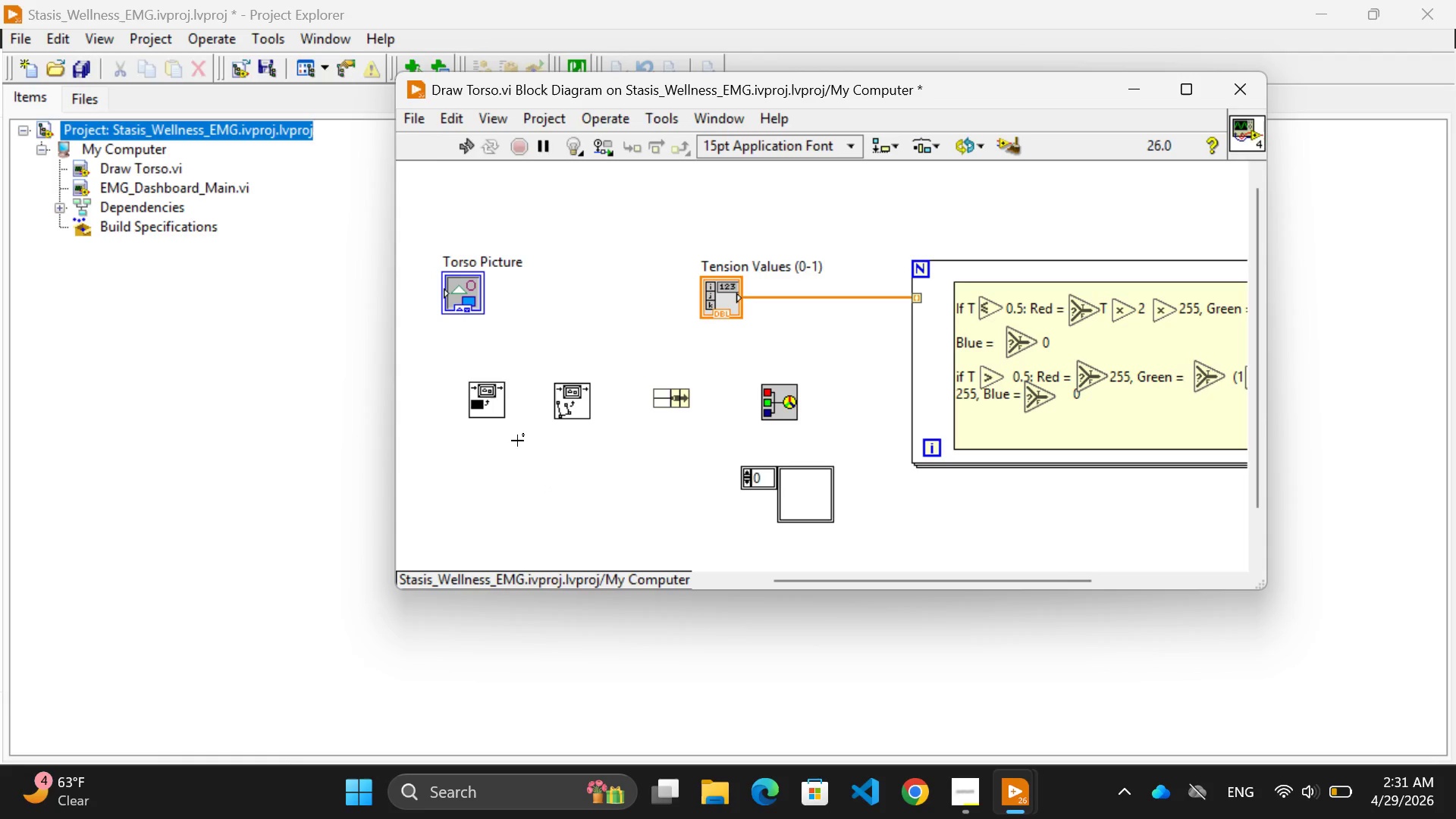 
mouse_move([519, 391])
 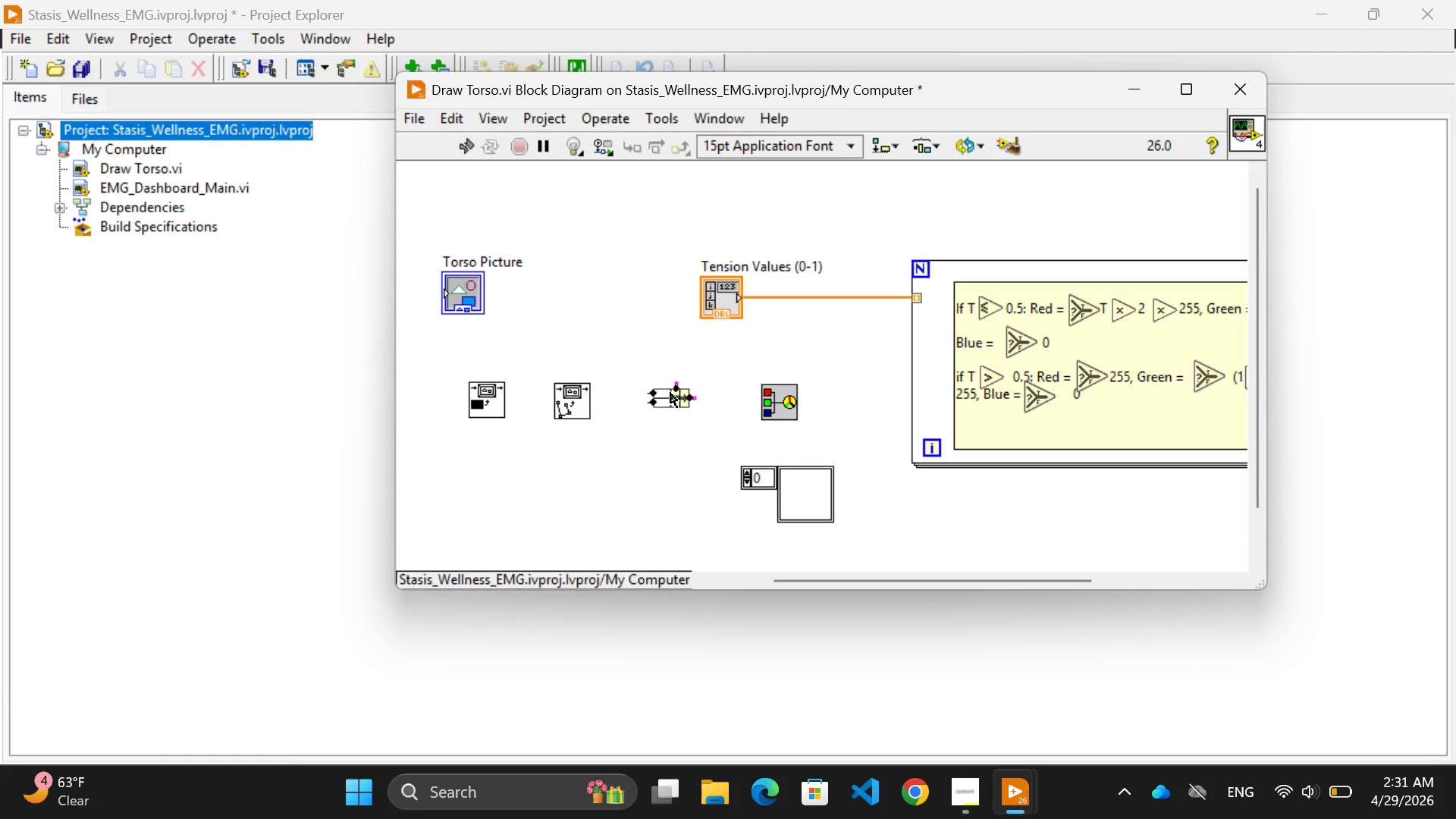 
scroll: coordinate [536, 500], scroll_direction: down, amount: 8.0
 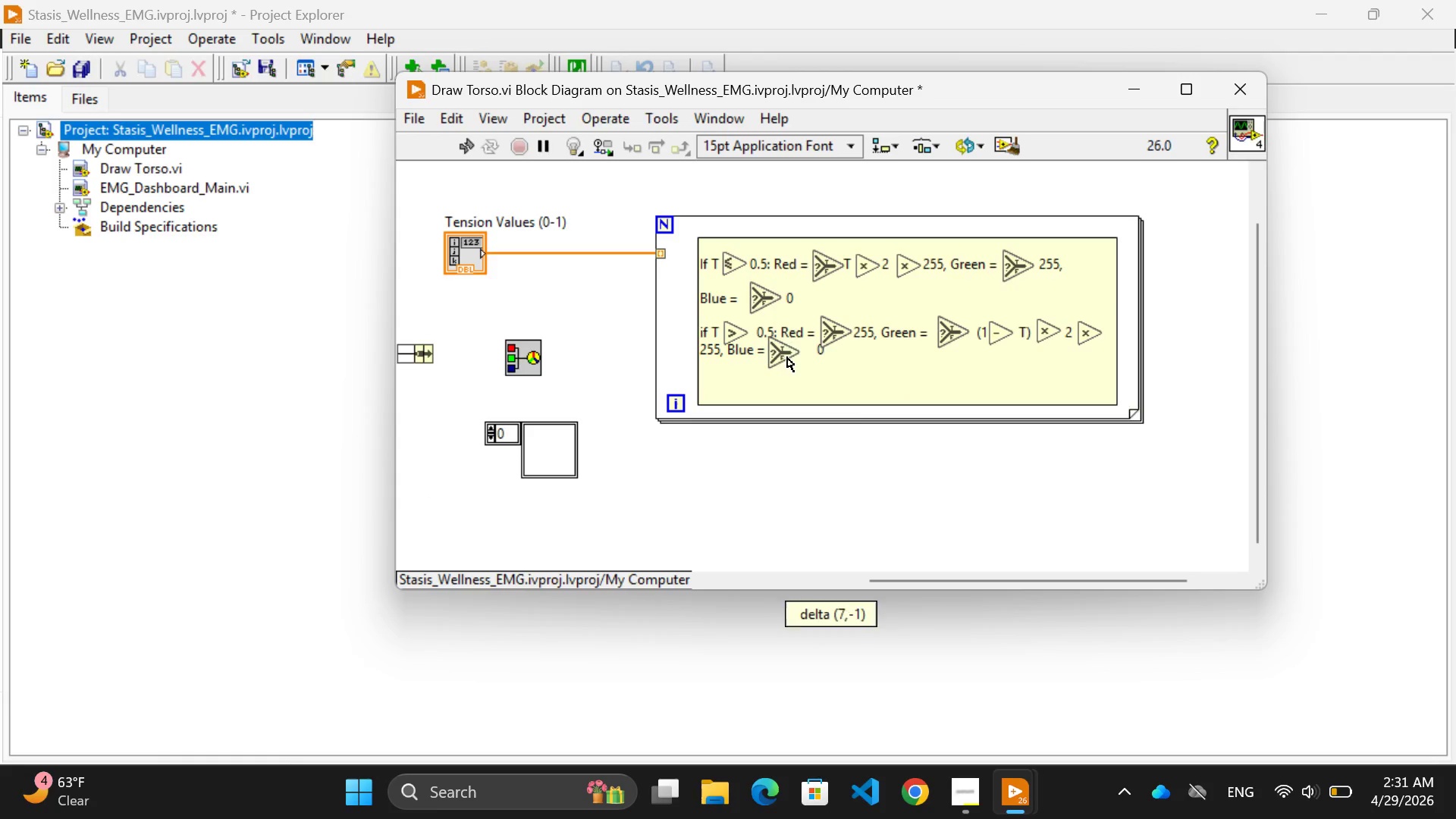 
wait(17.56)
 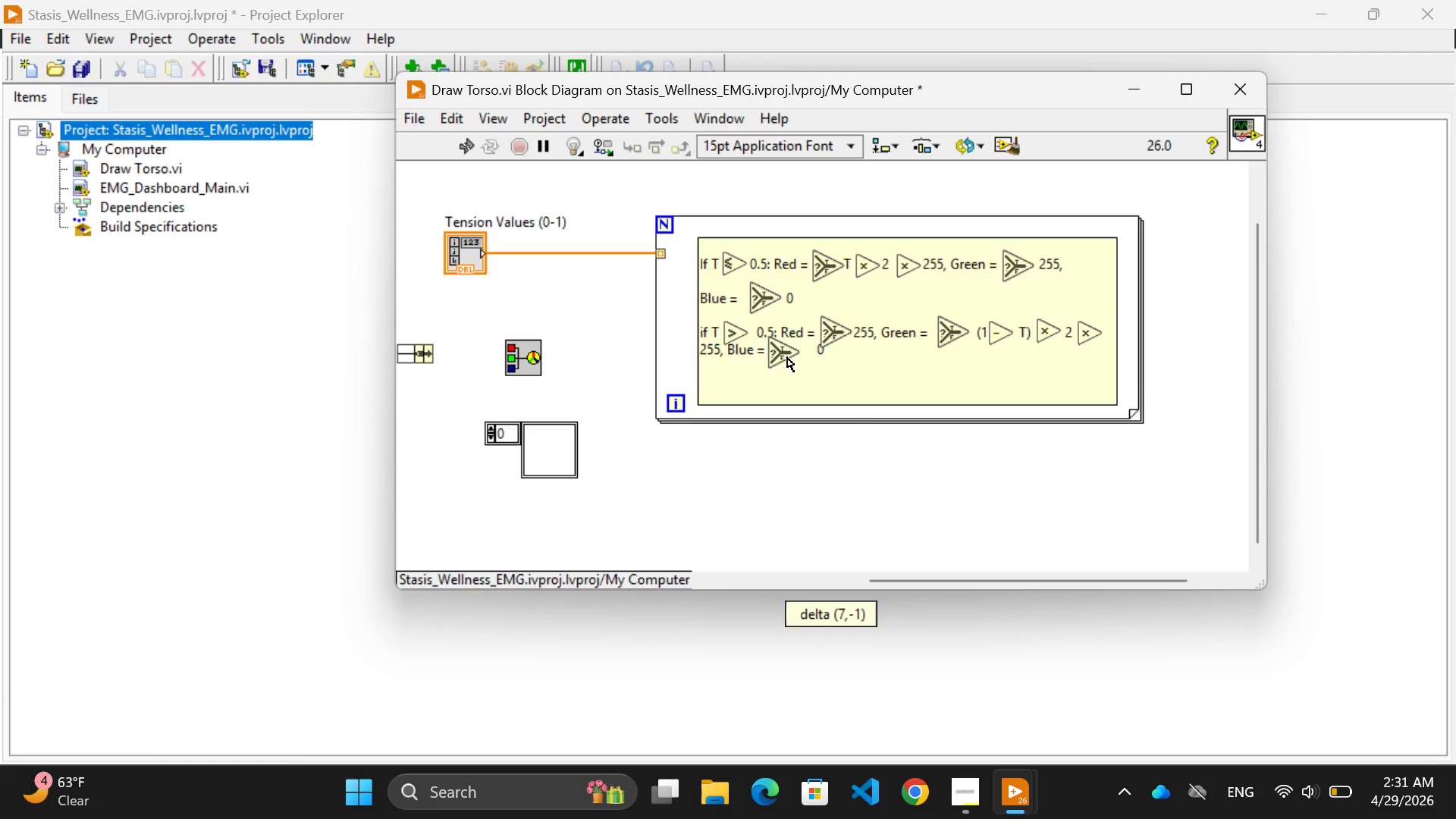 
double_click([817, 350])
 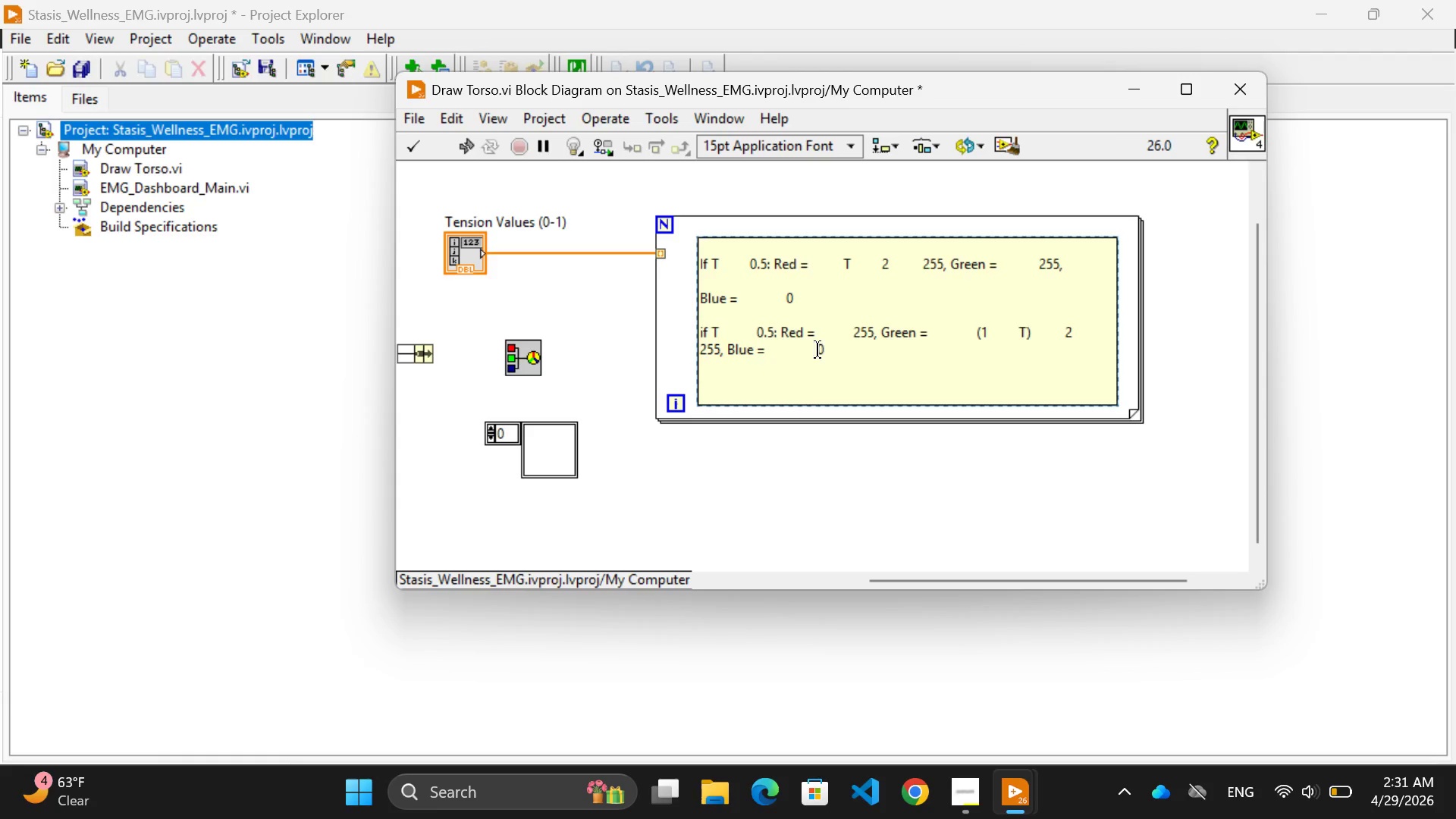 
key(Backspace)
 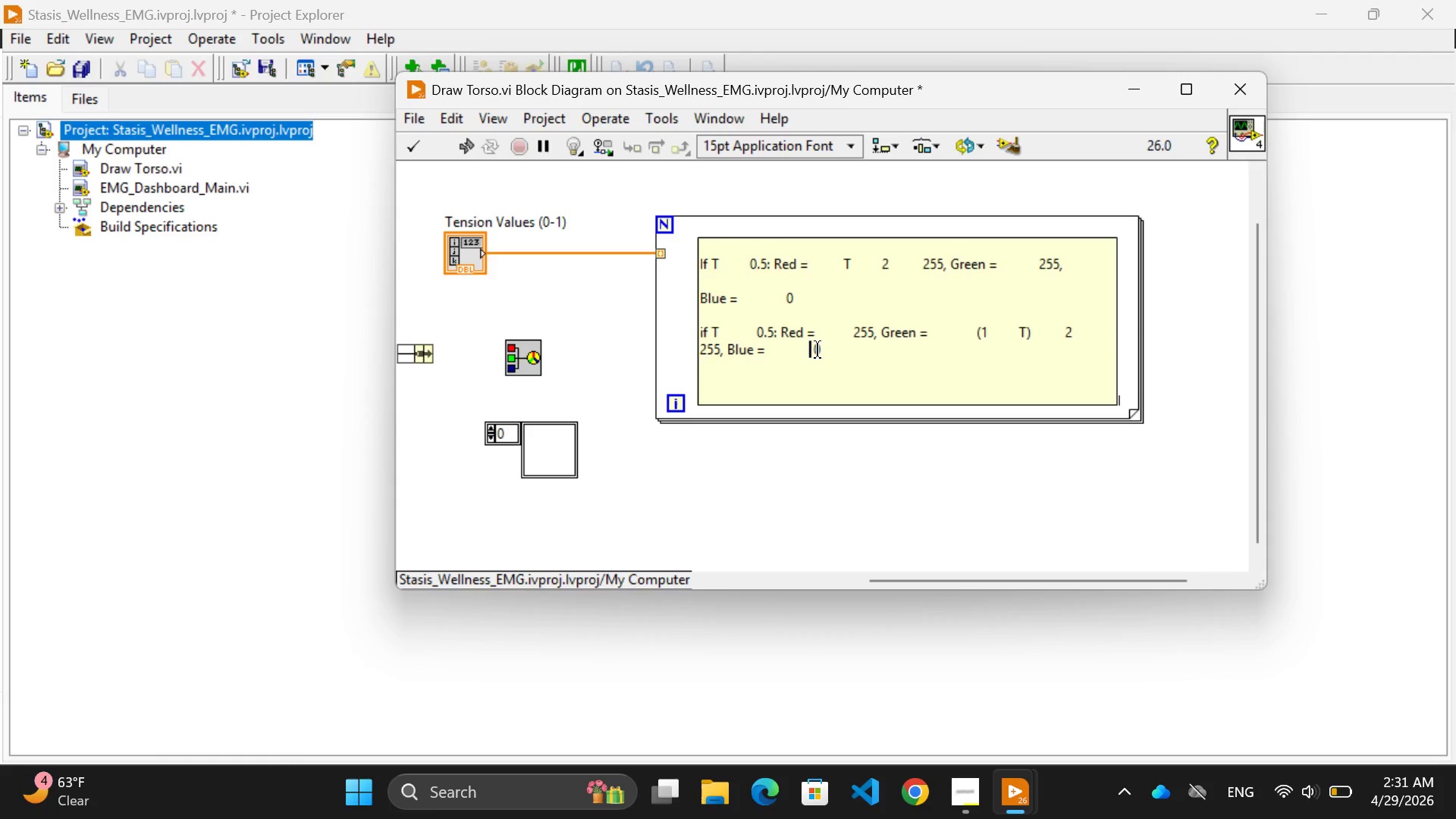 
key(Backspace)
 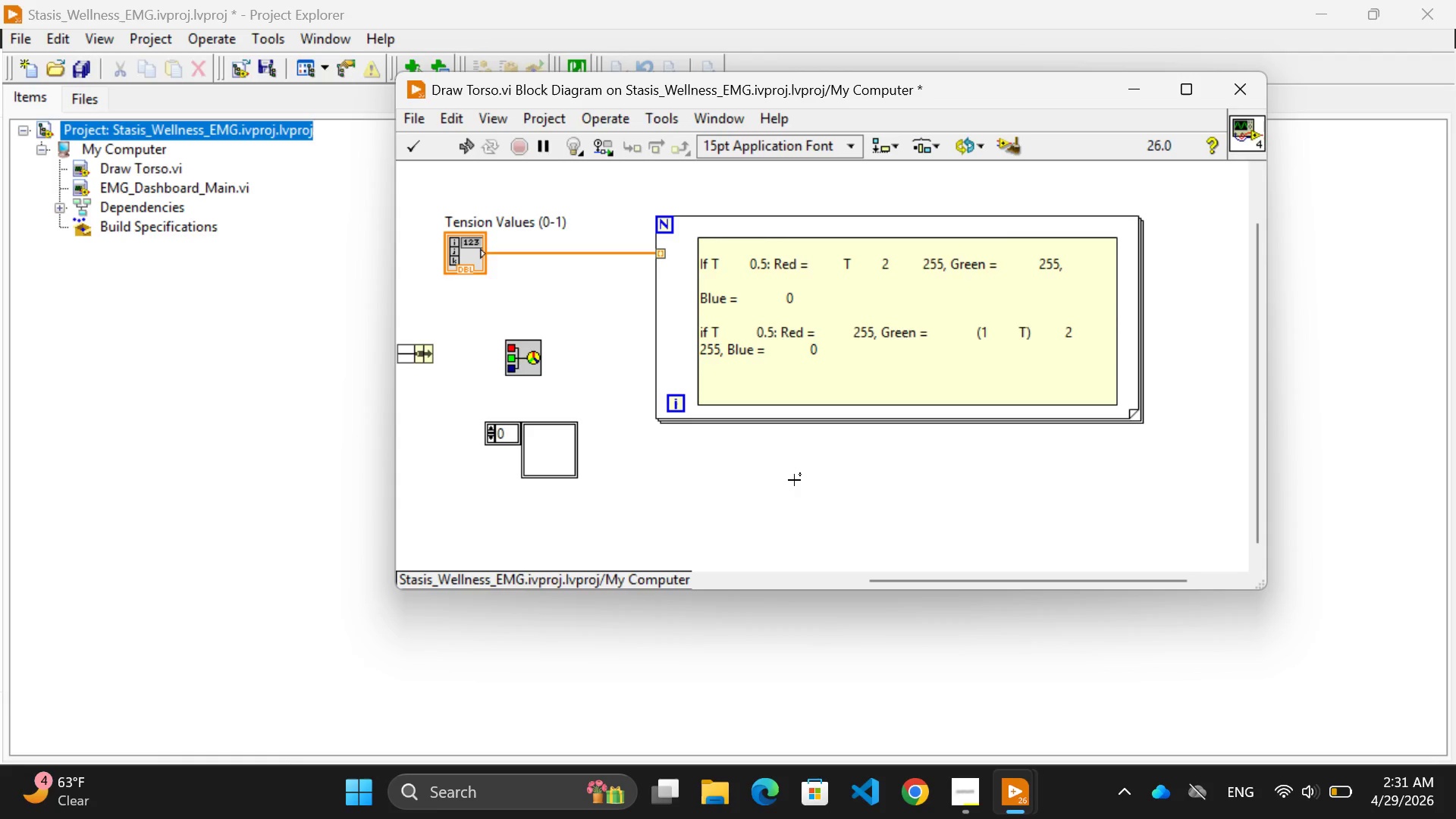 
left_click([792, 520])
 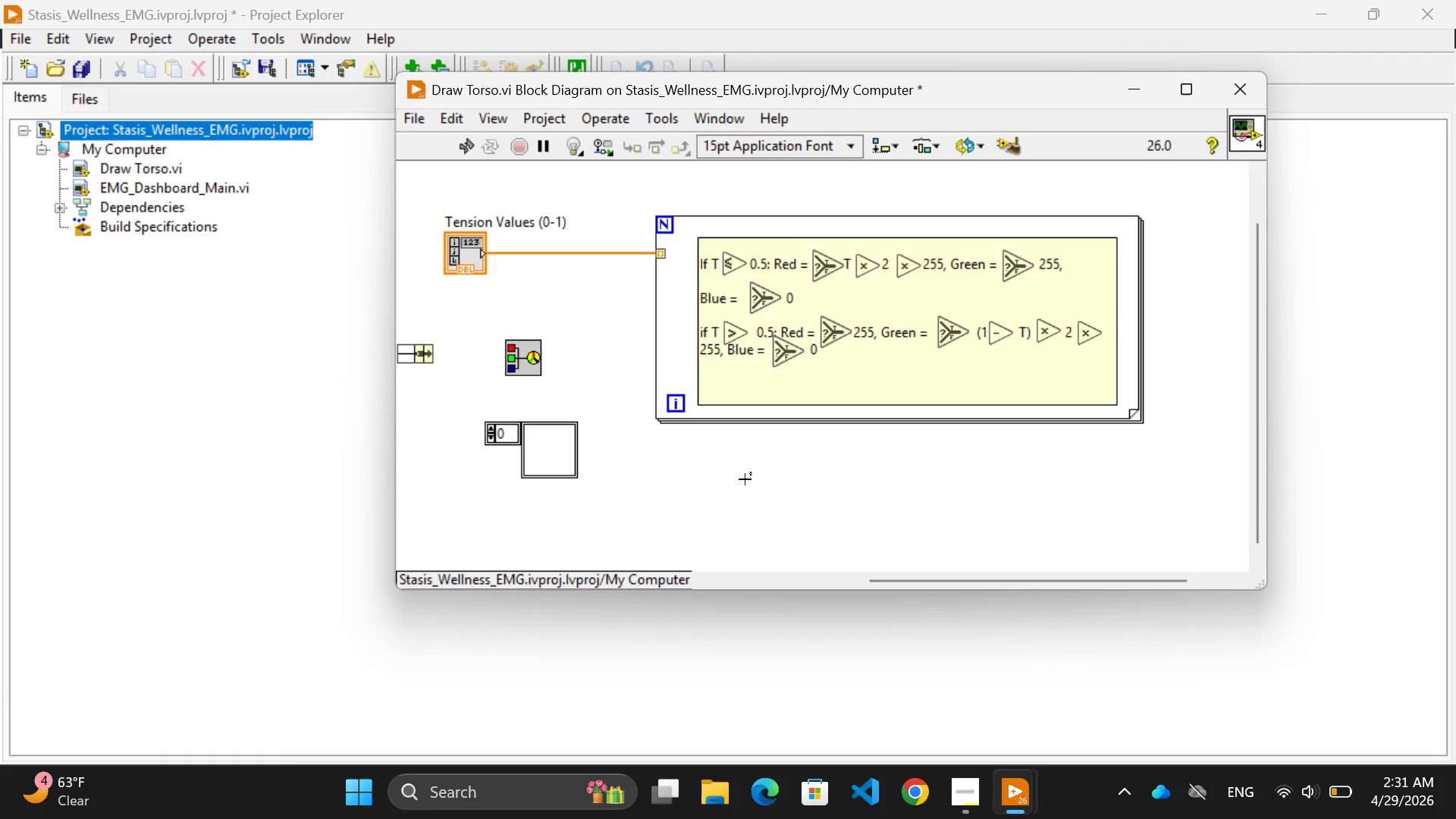 
wait(6.97)
 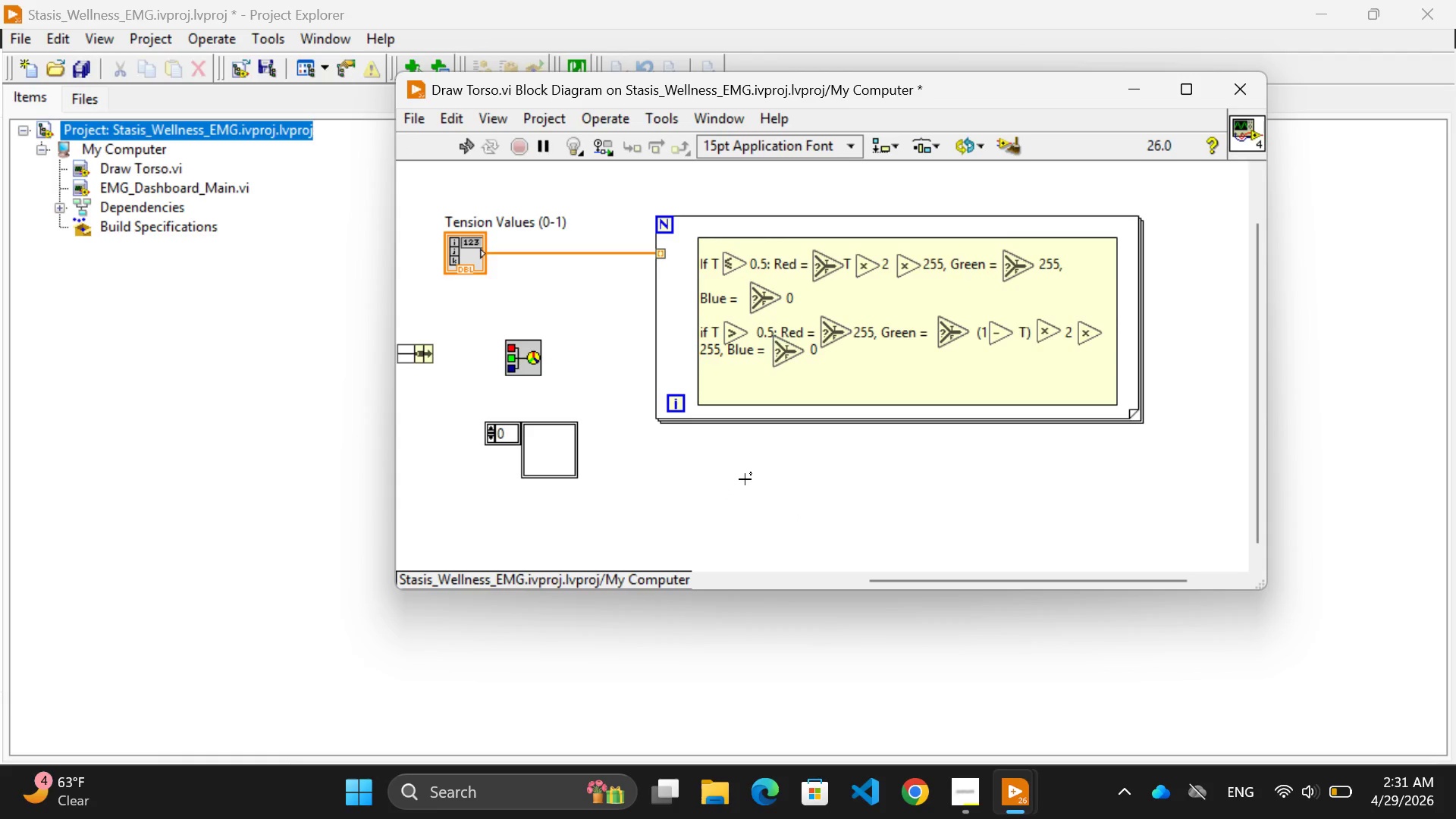 
double_click([752, 366])
 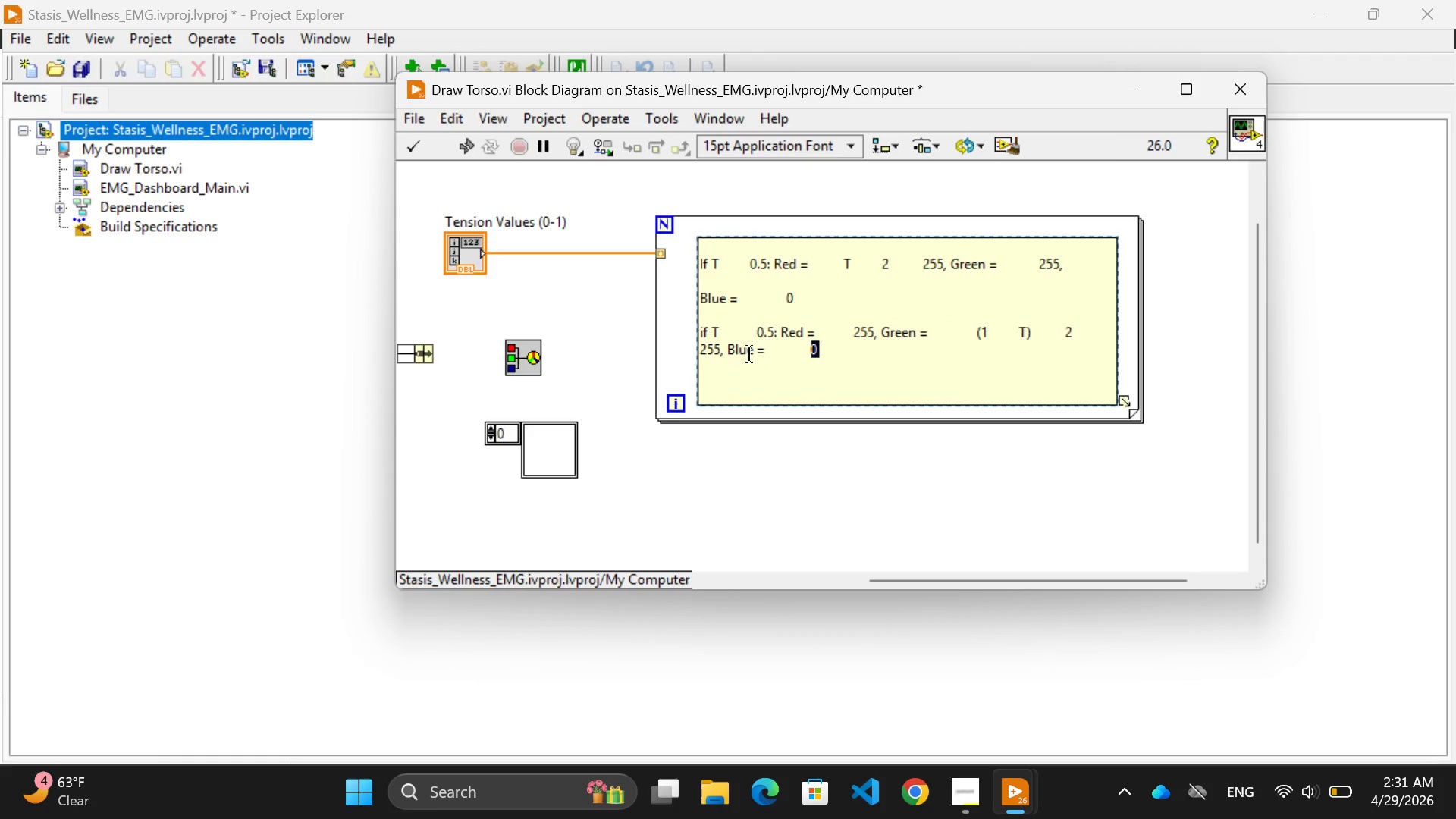 
left_click([742, 351])
 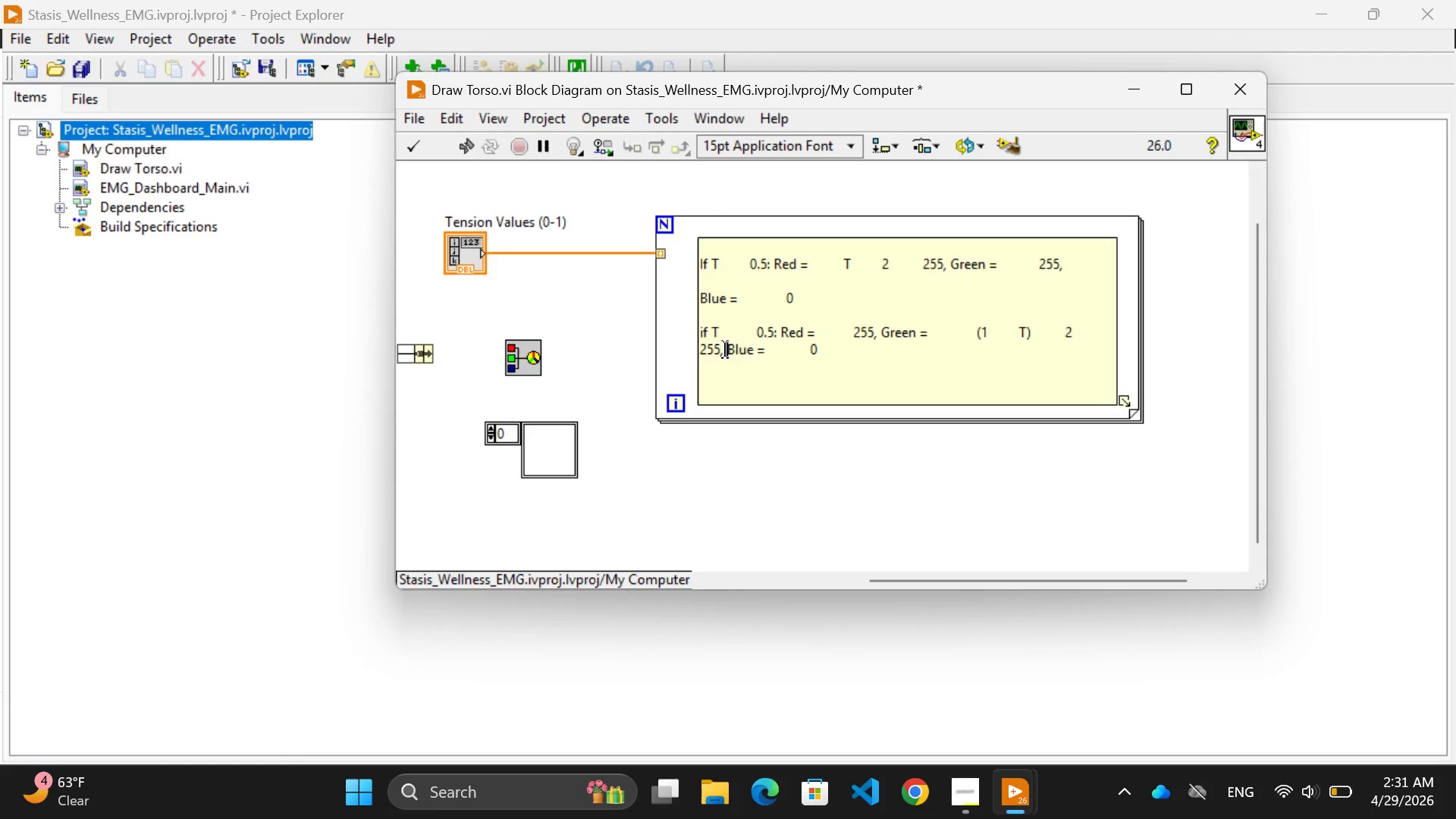 
double_click([717, 350])
 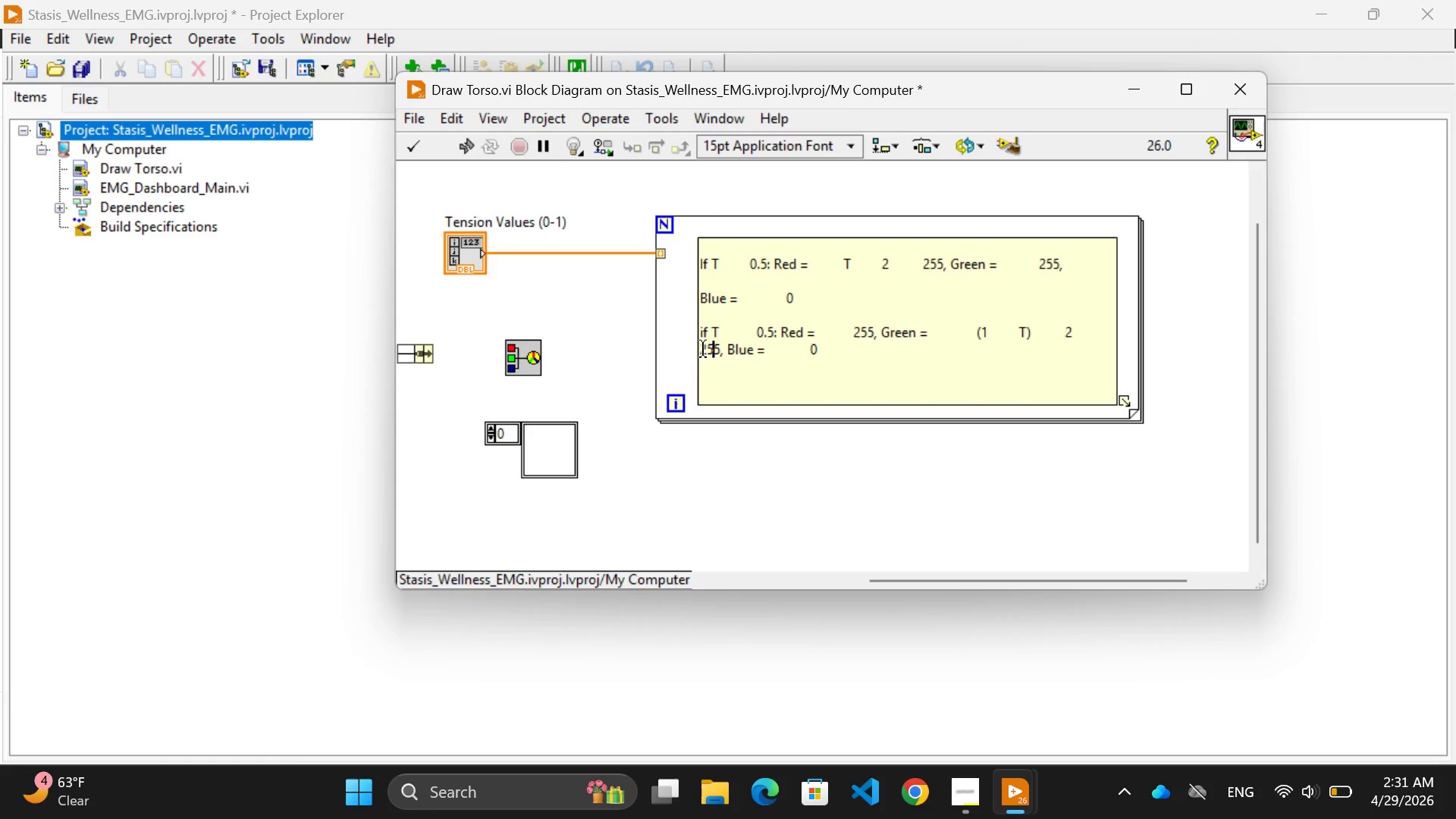 
left_click([703, 349])
 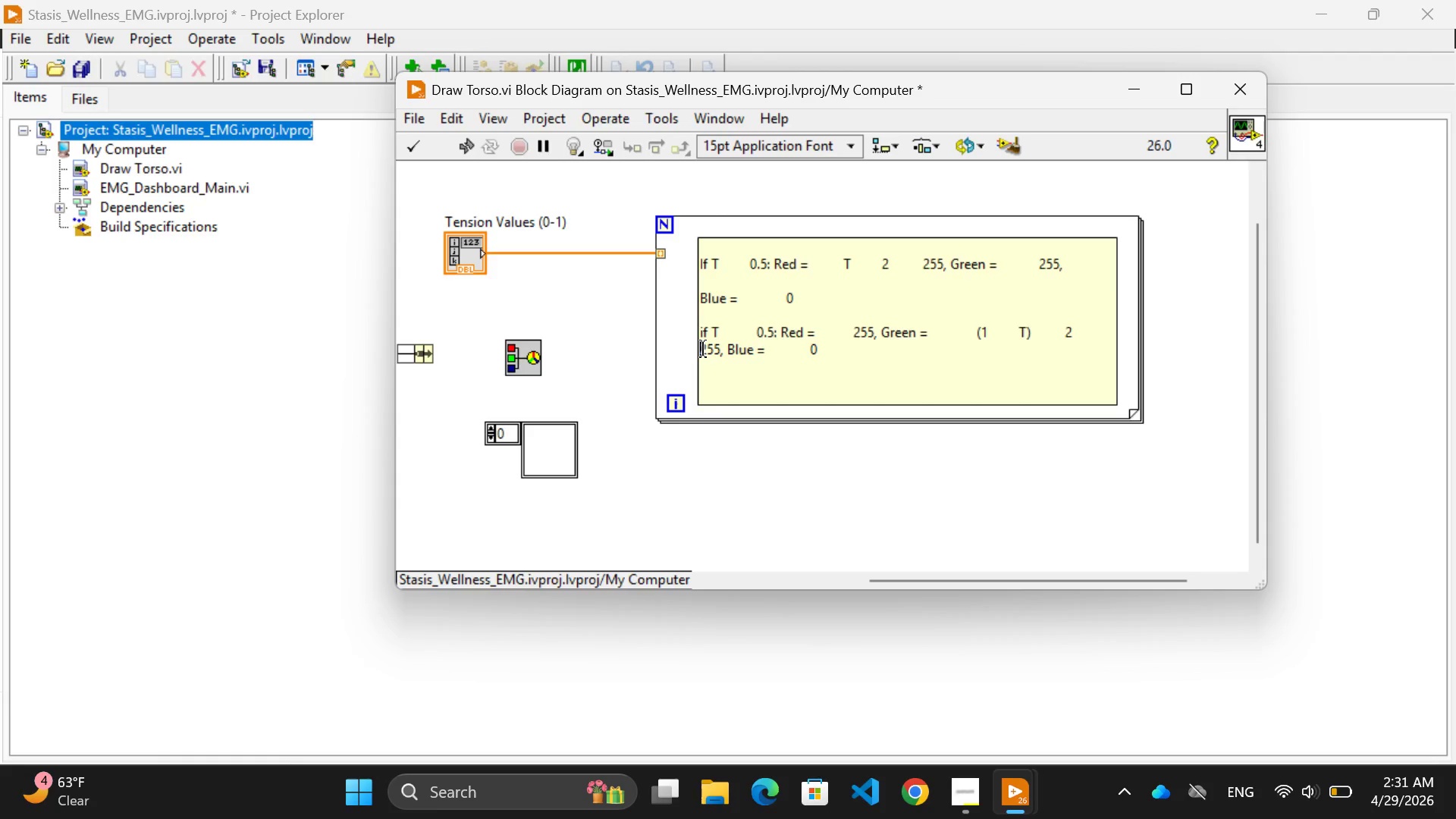 
key(Enter)
 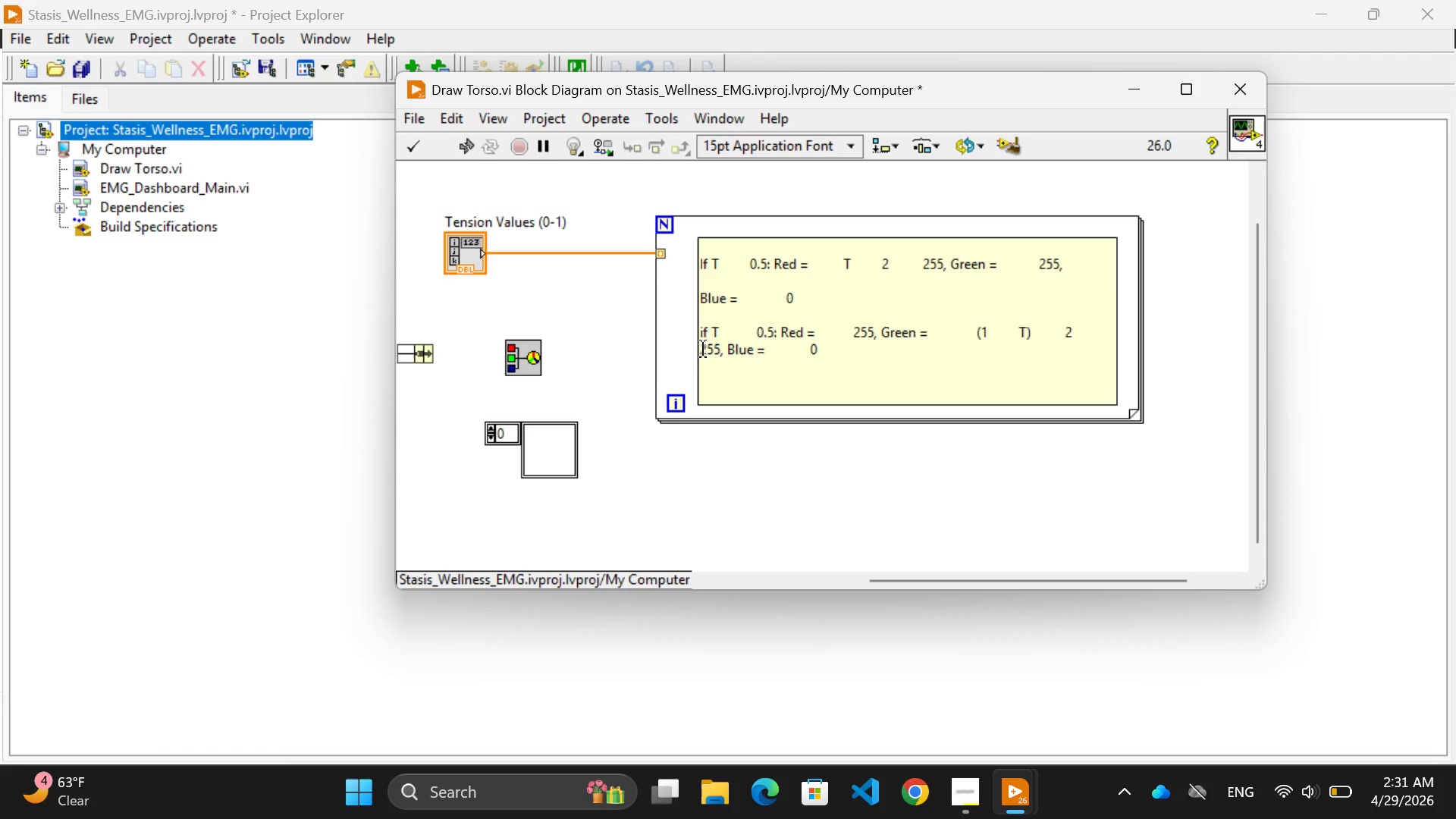 
key(Enter)
 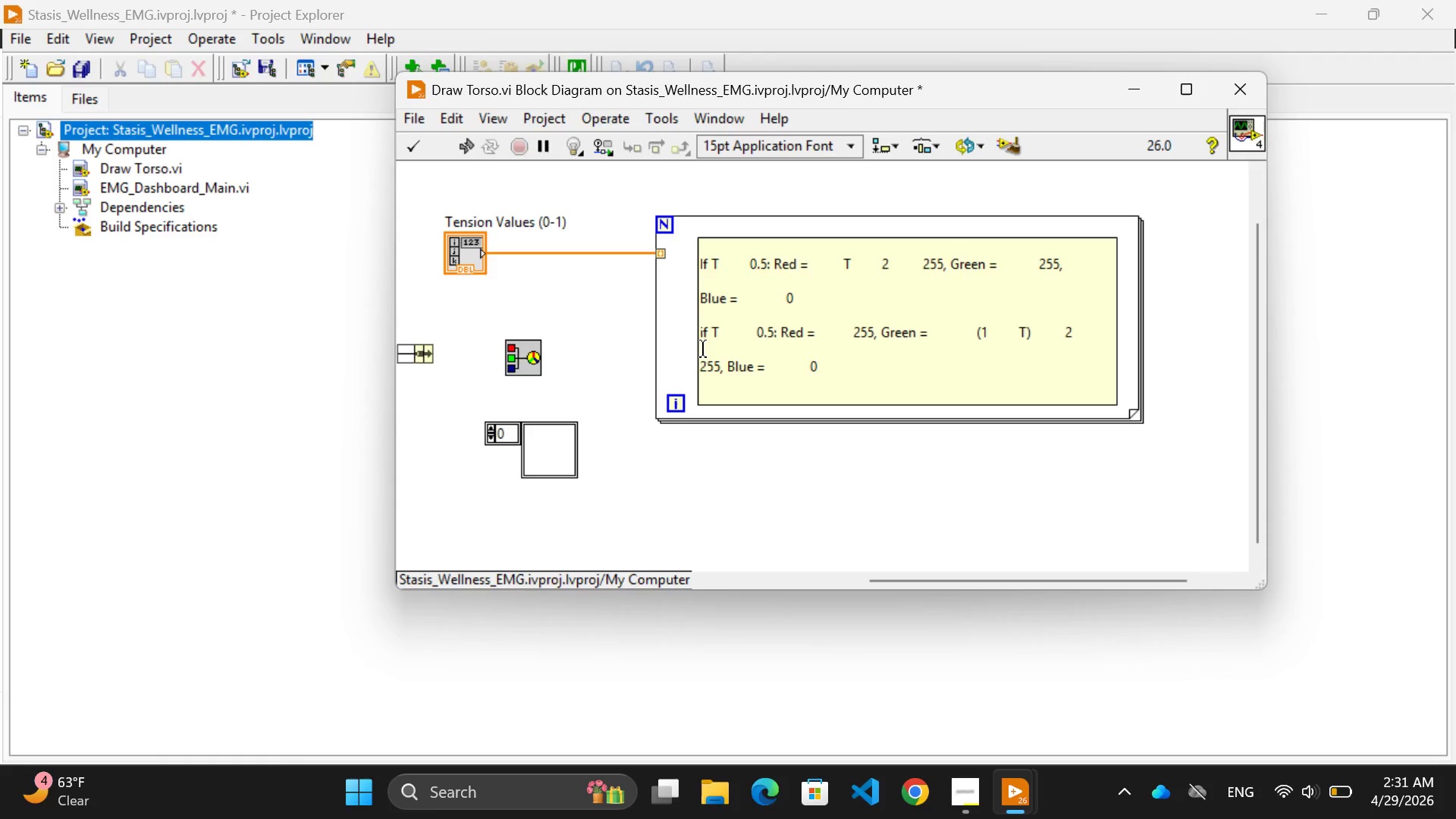 
key(Backspace)
 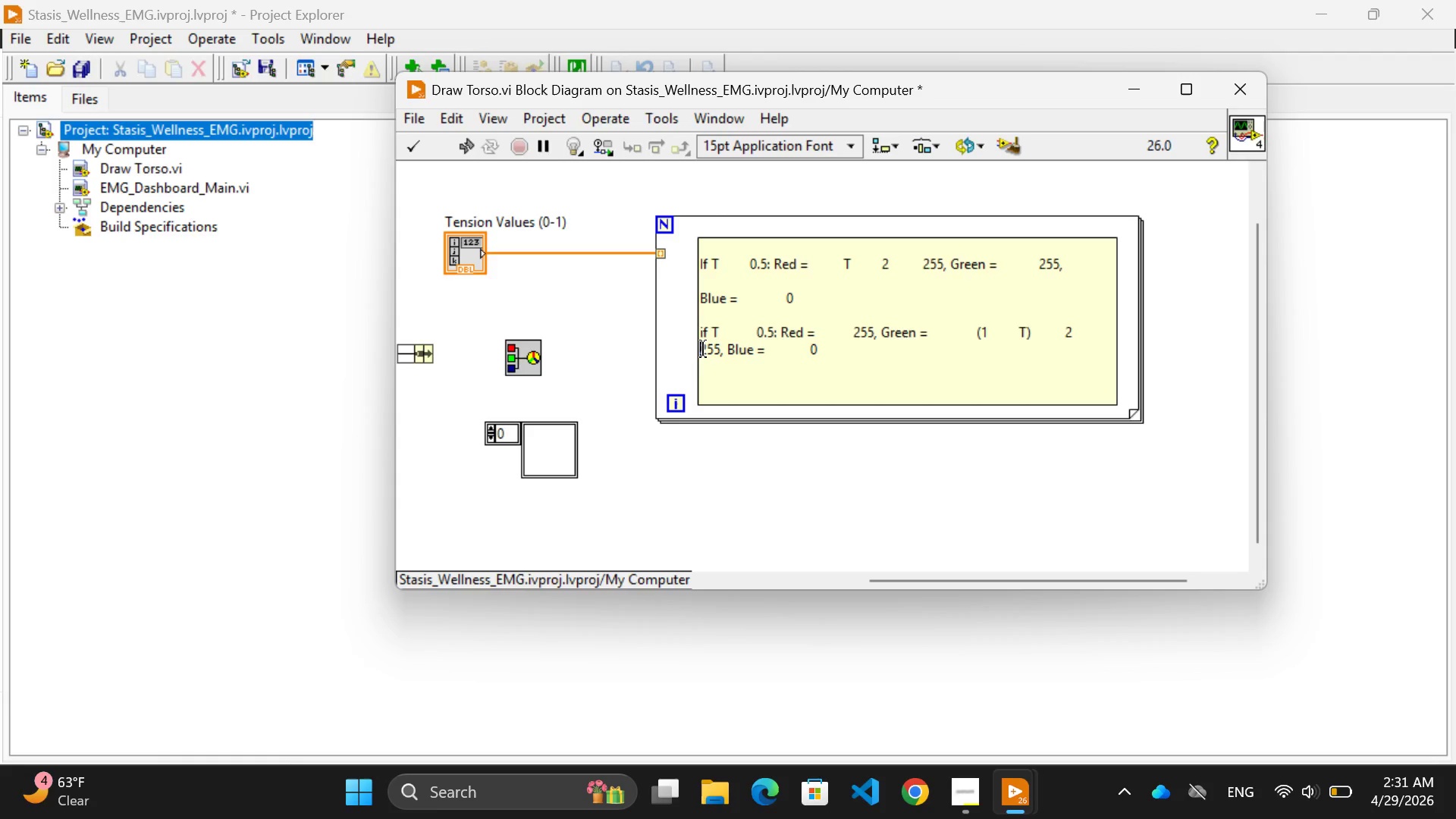 
key(Enter)
 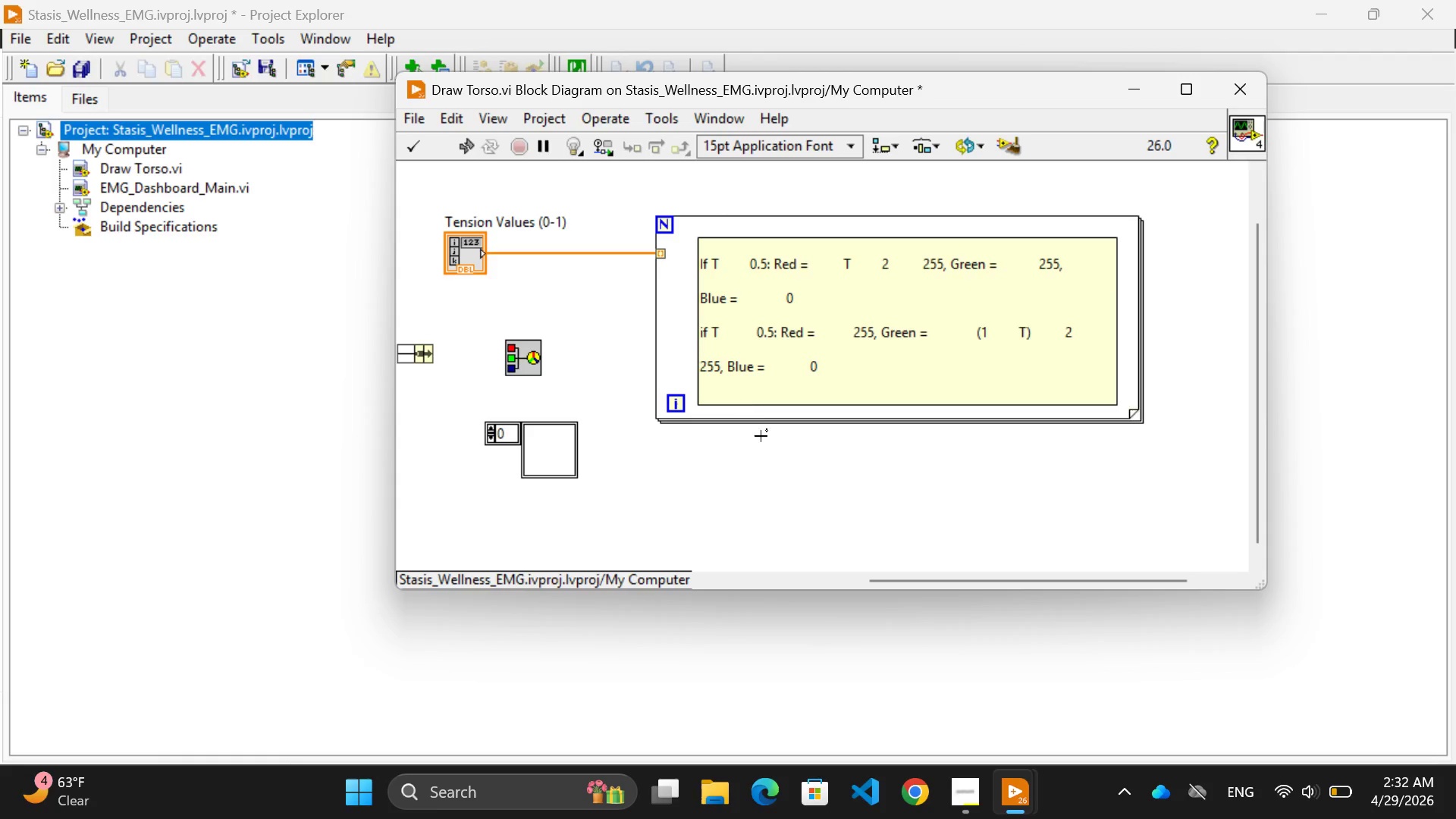 
left_click([772, 478])
 